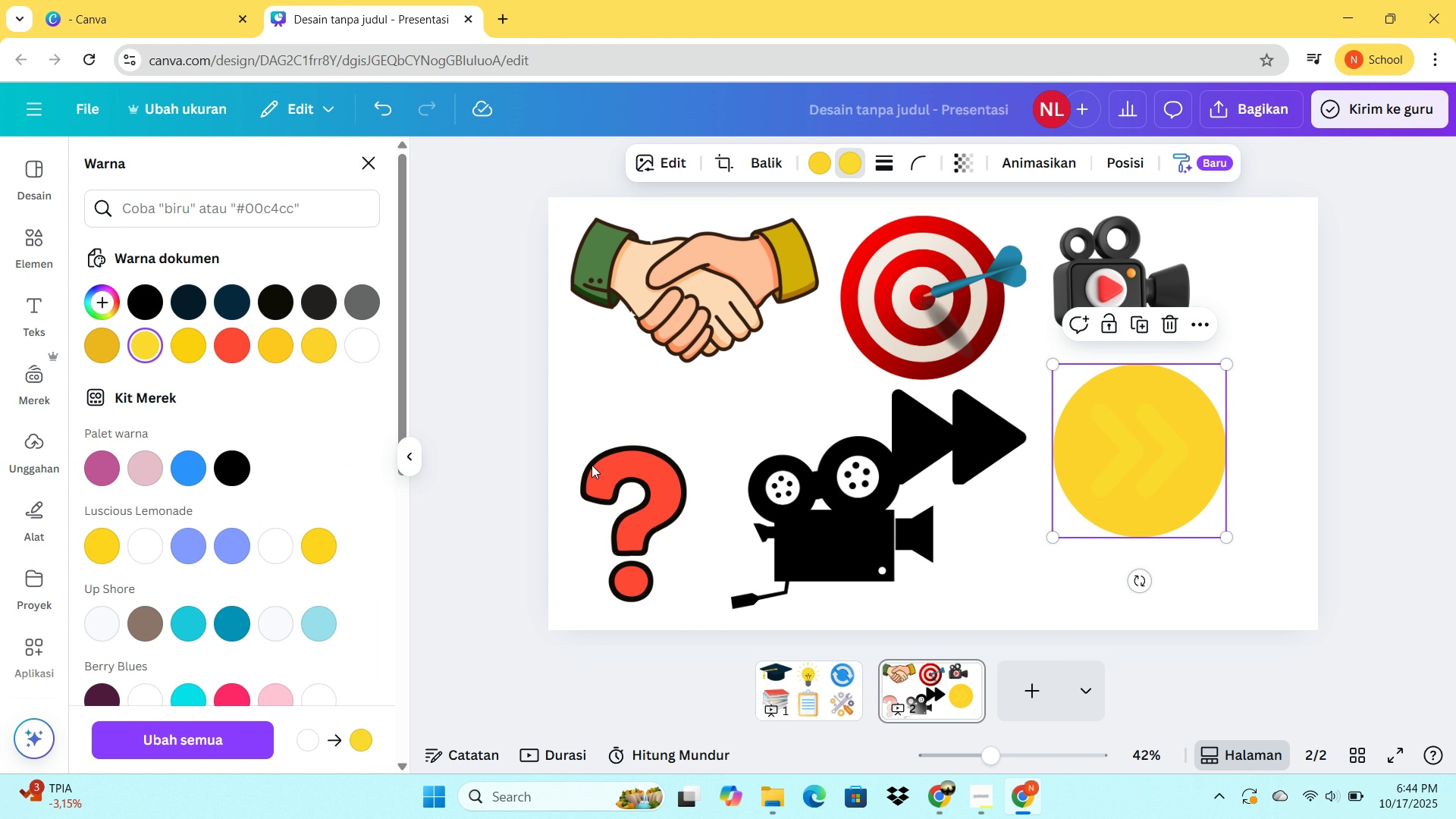 
left_click_drag(start_coordinate=[936, 437], to_coordinate=[1125, 449])
 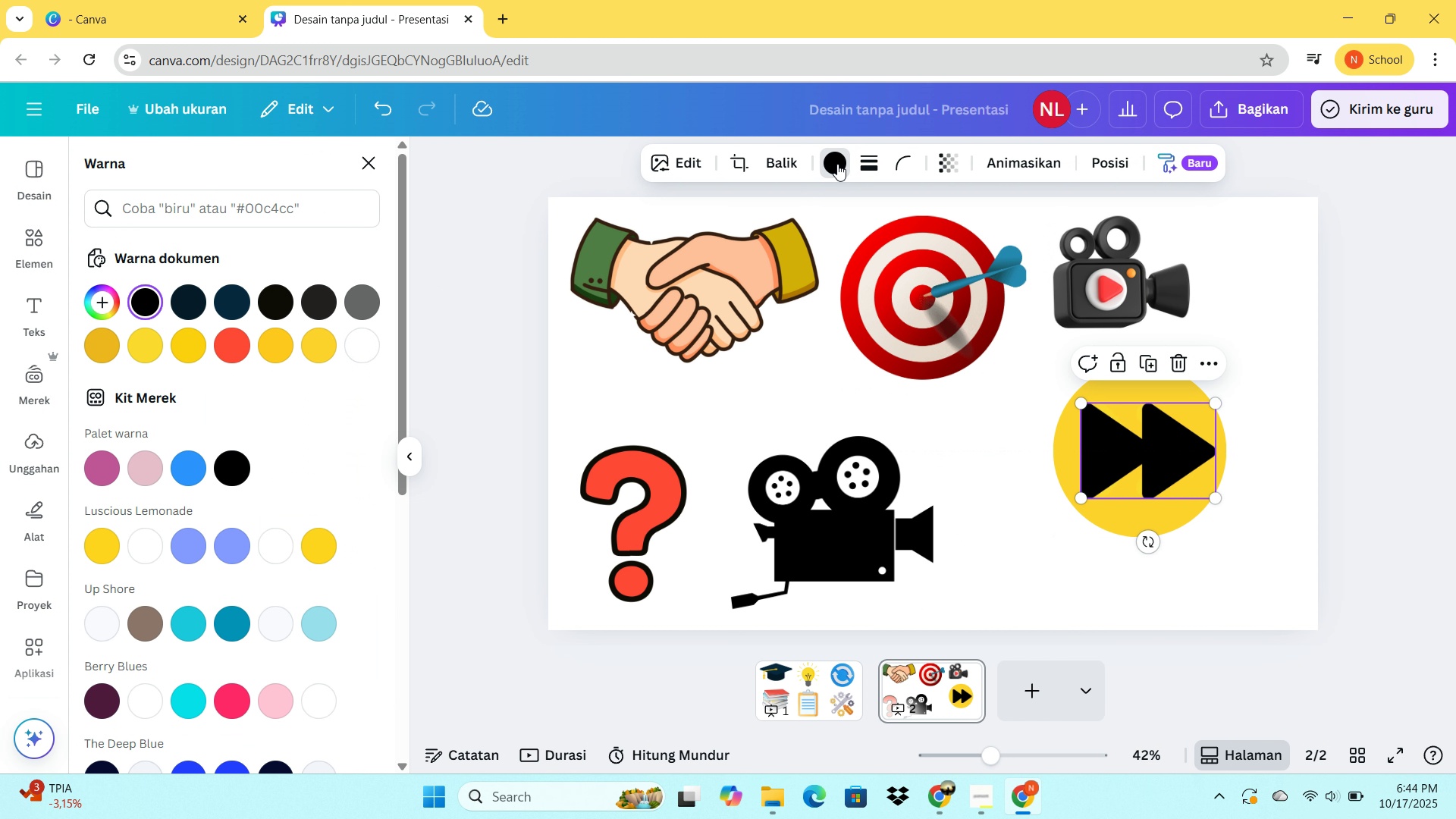 
left_click([837, 164])
 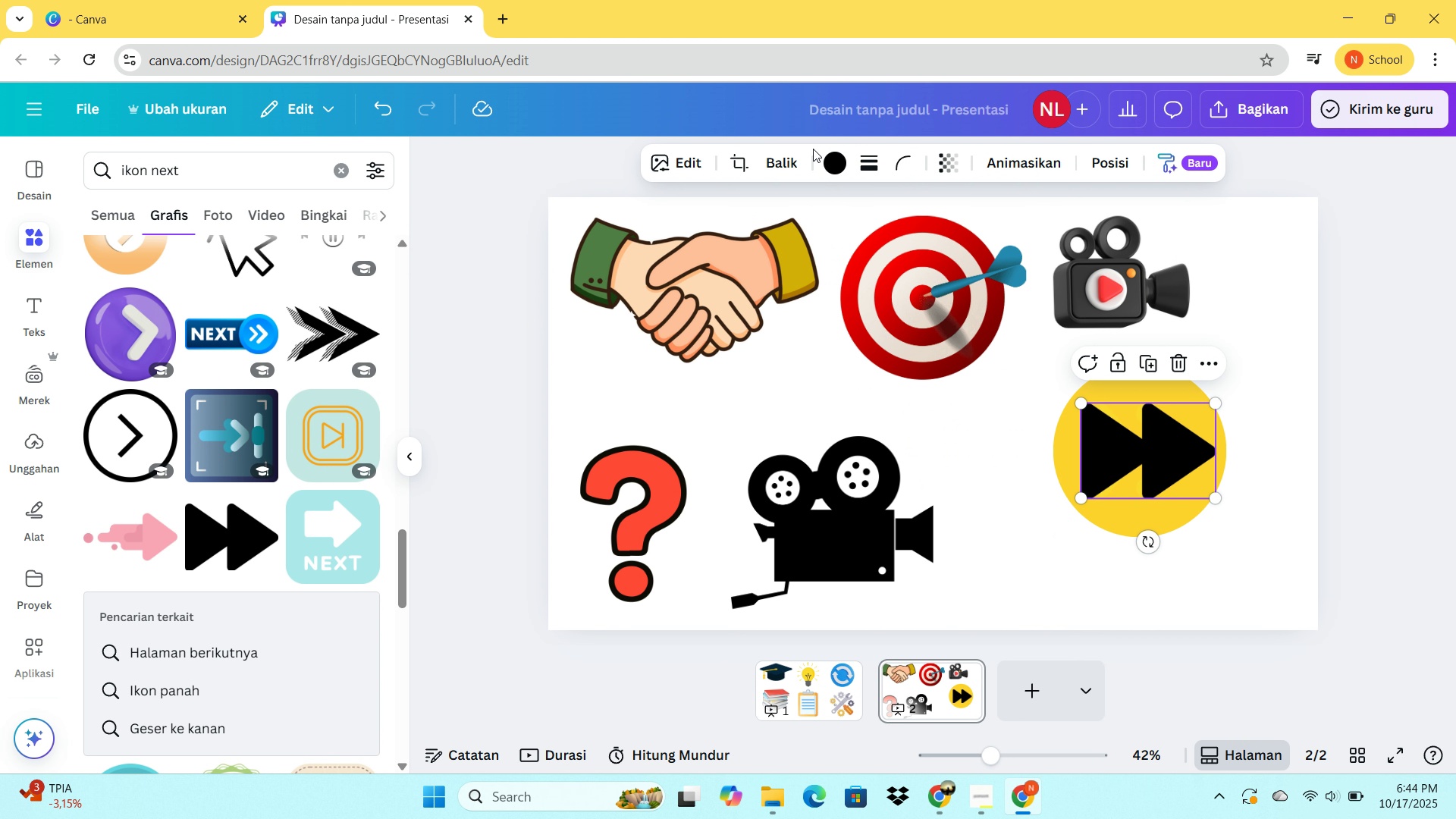 
left_click([836, 160])
 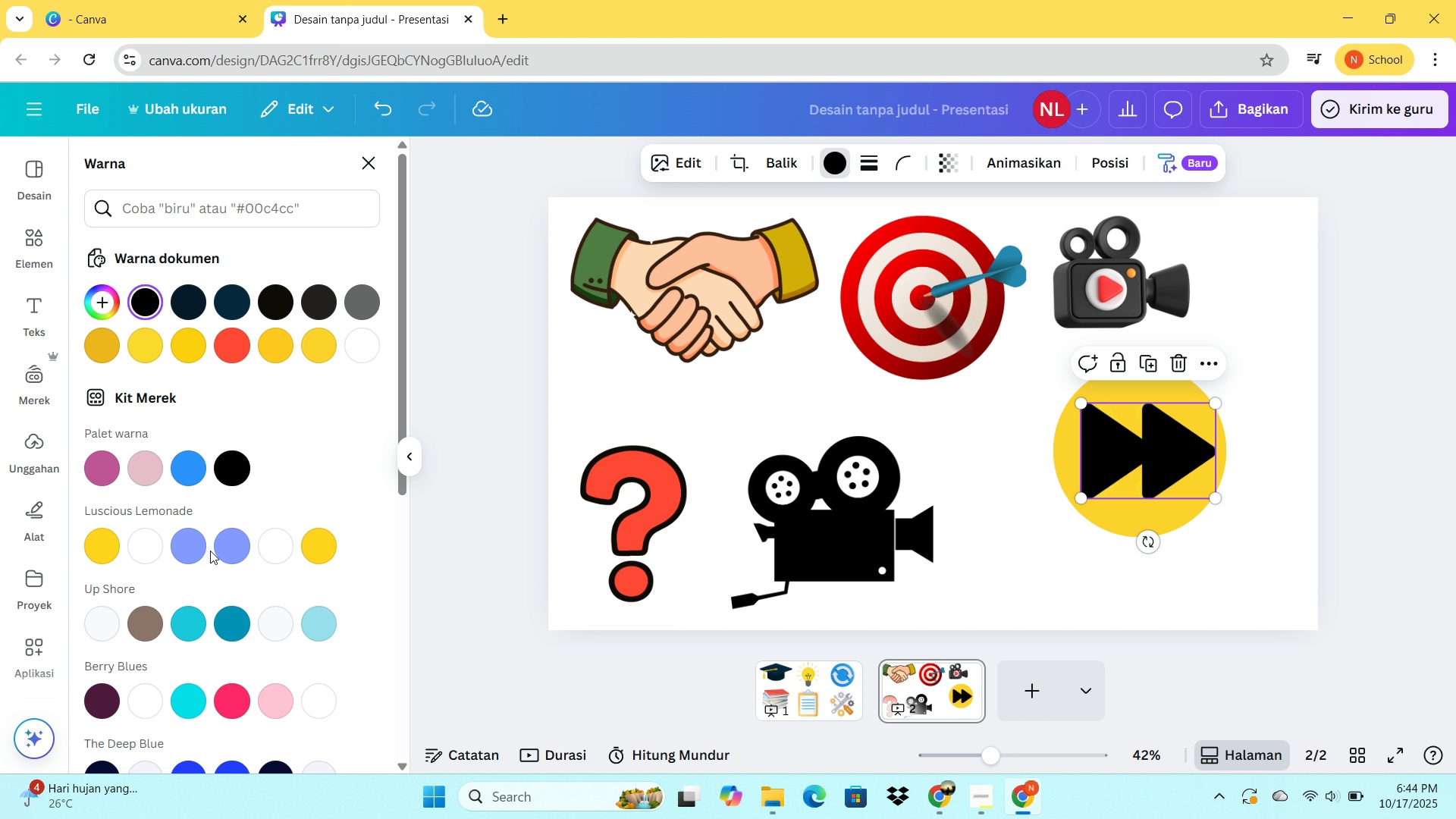 
left_click([198, 617])
 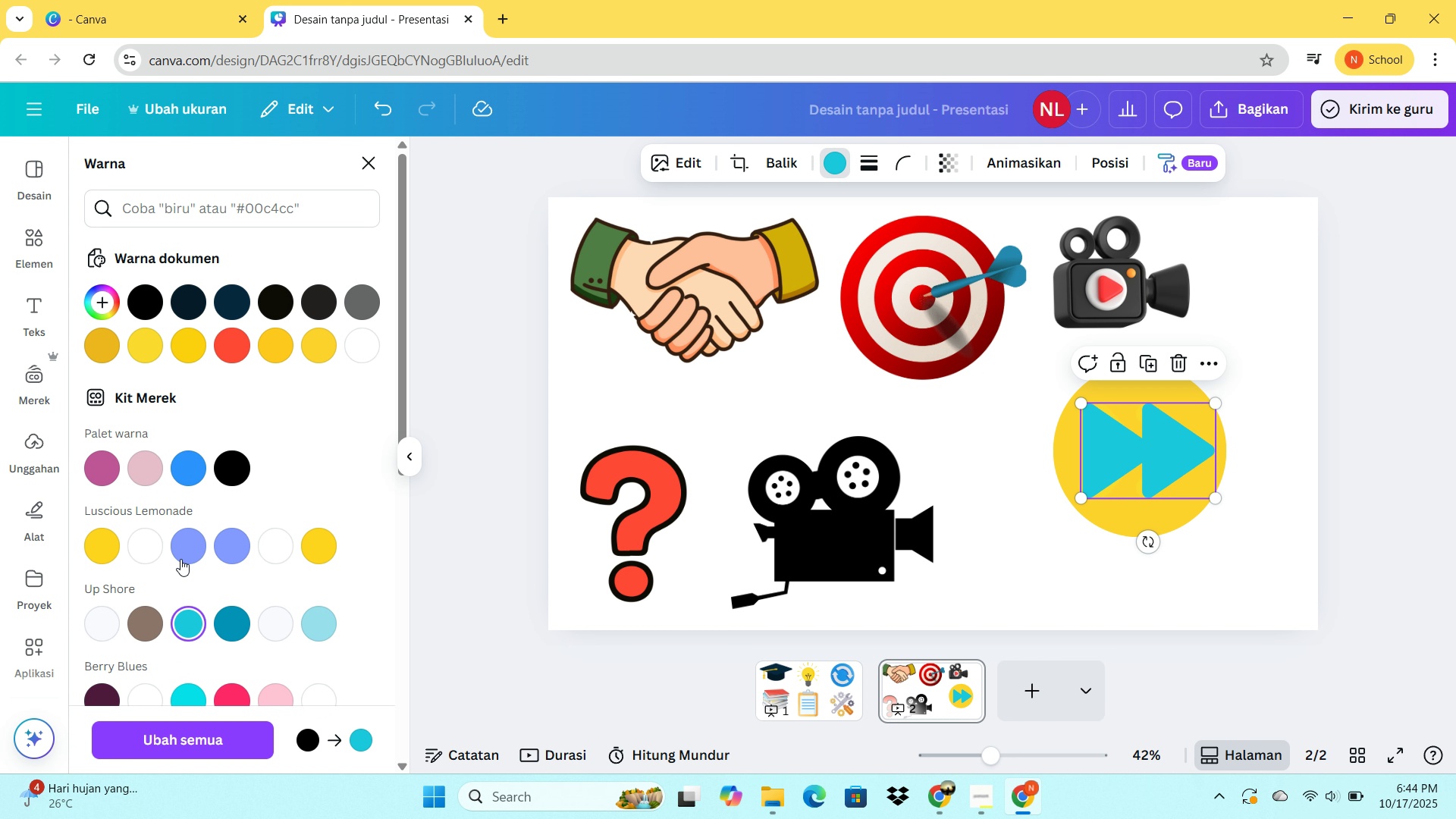 
left_click([154, 543])
 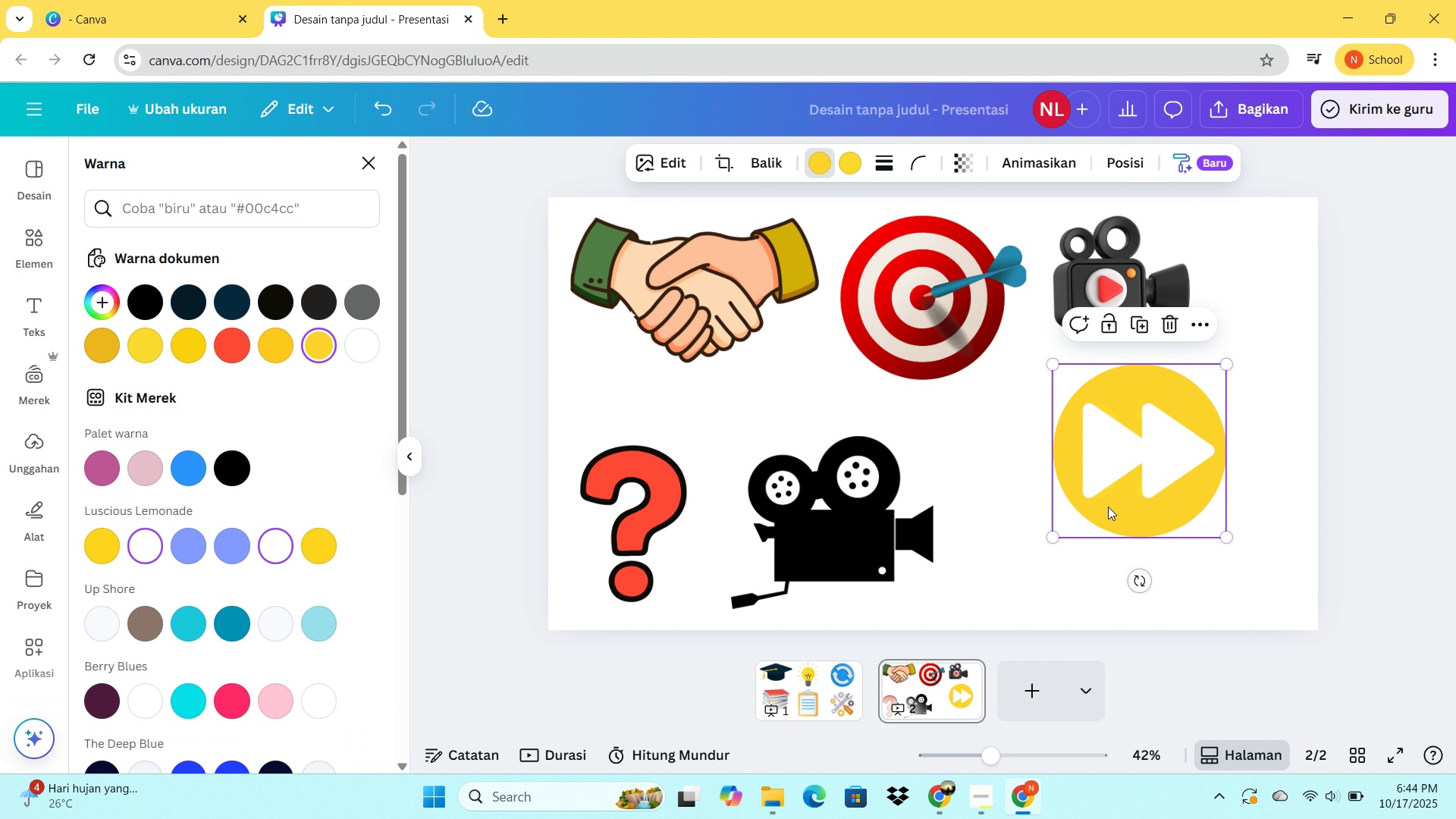 
left_click([1108, 507])
 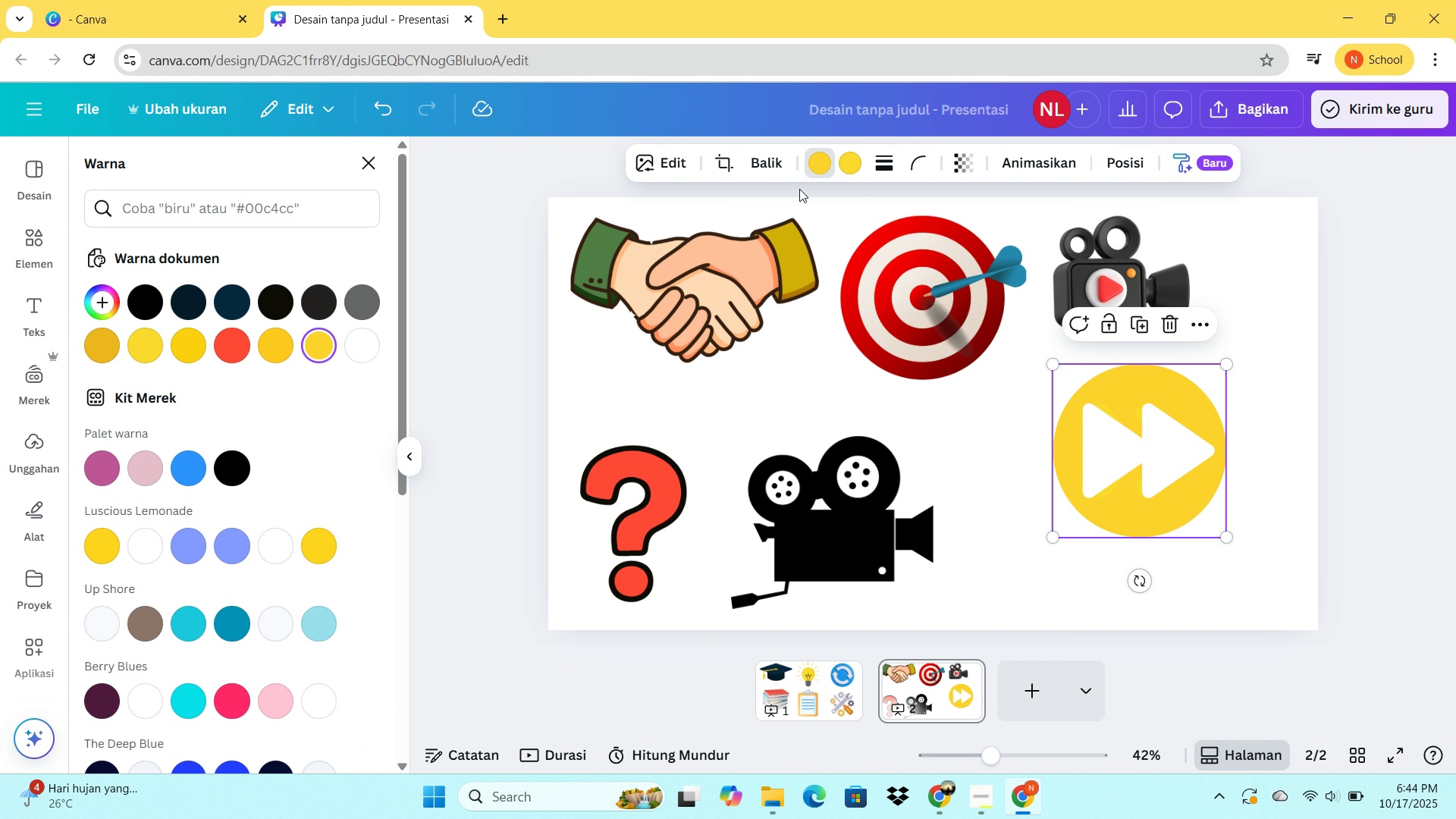 
left_click([860, 171])
 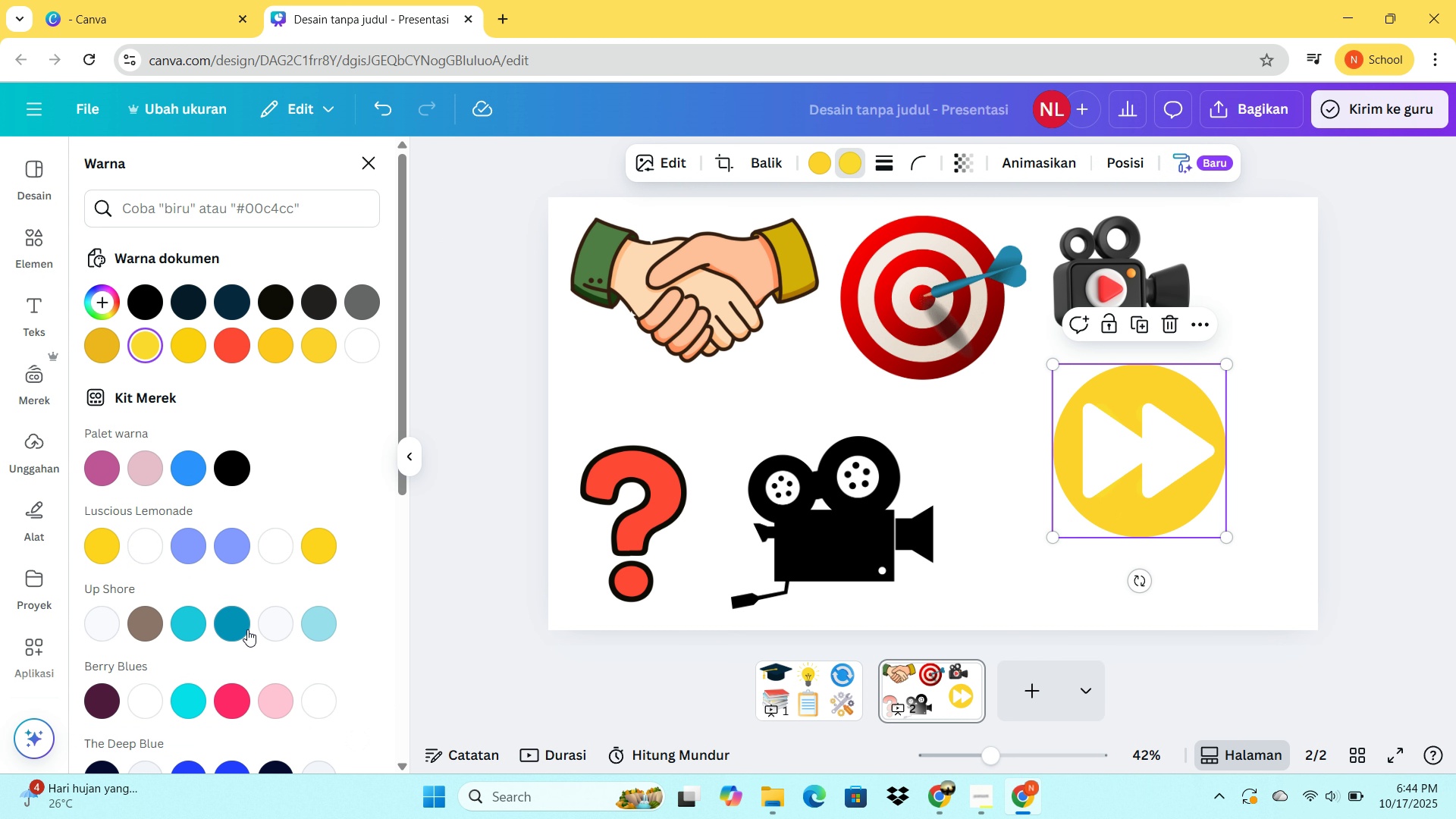 
left_click([313, 629])
 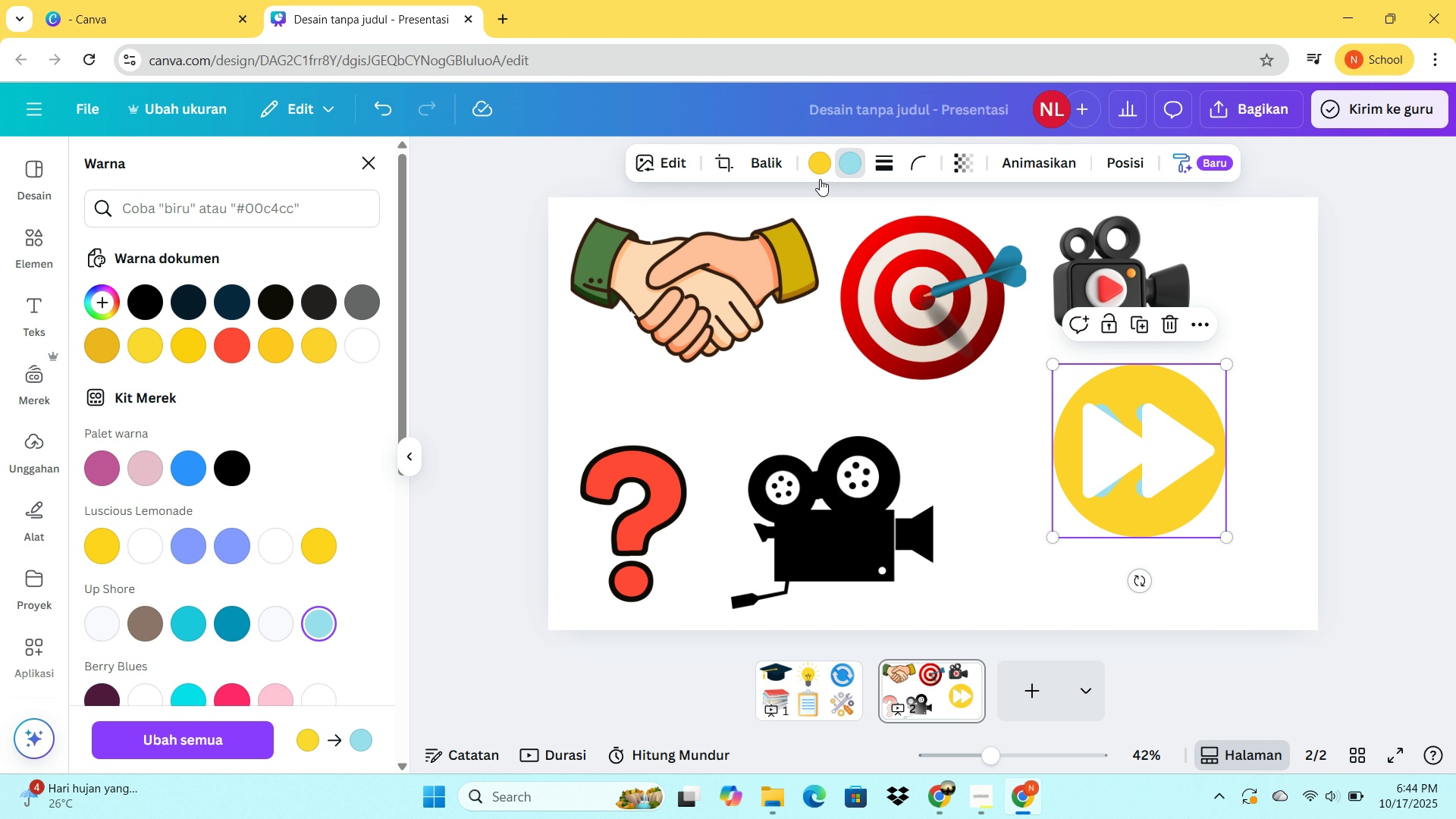 
left_click([824, 152])
 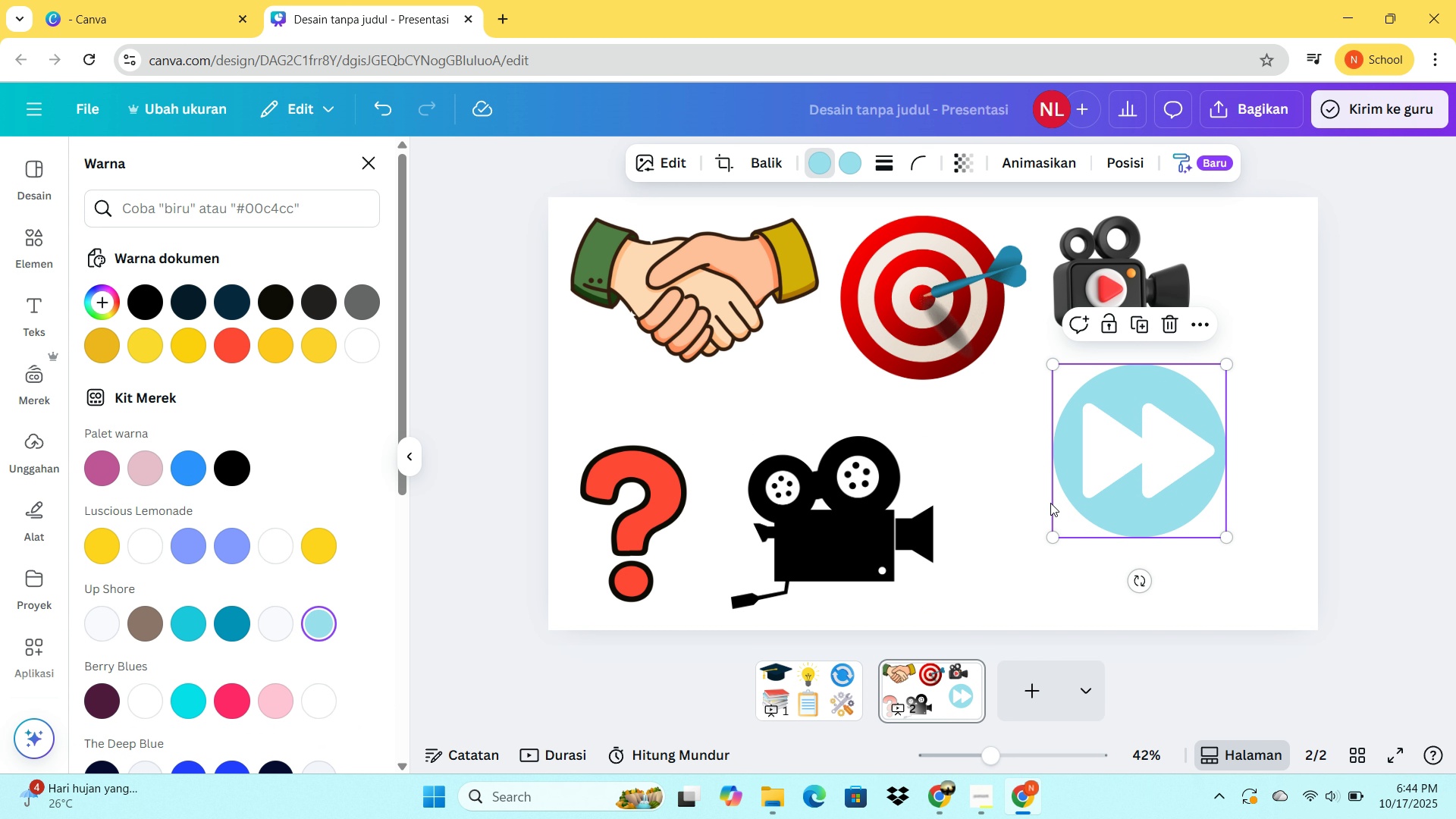 
wait(6.48)
 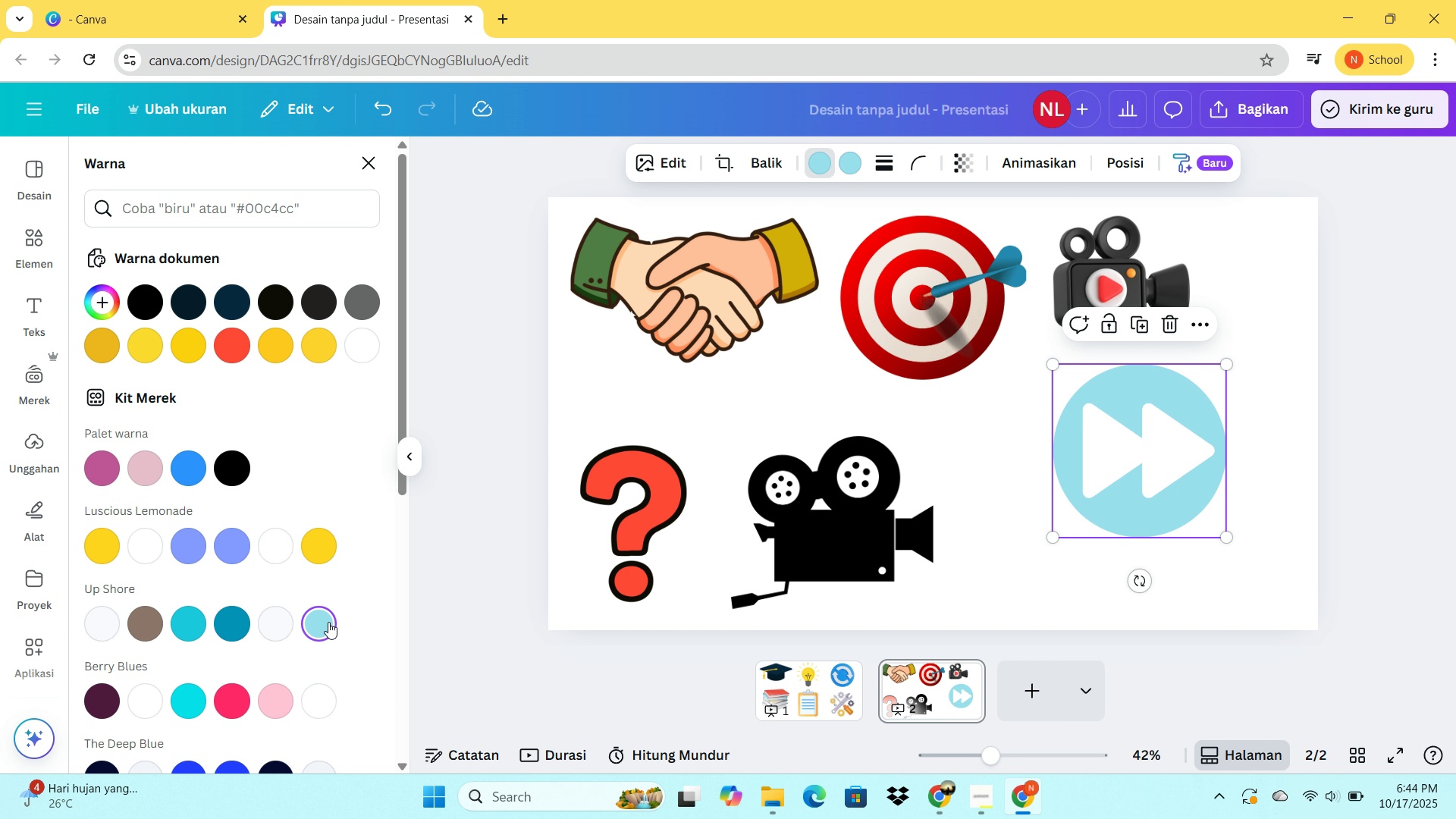 
left_click([1010, 679])
 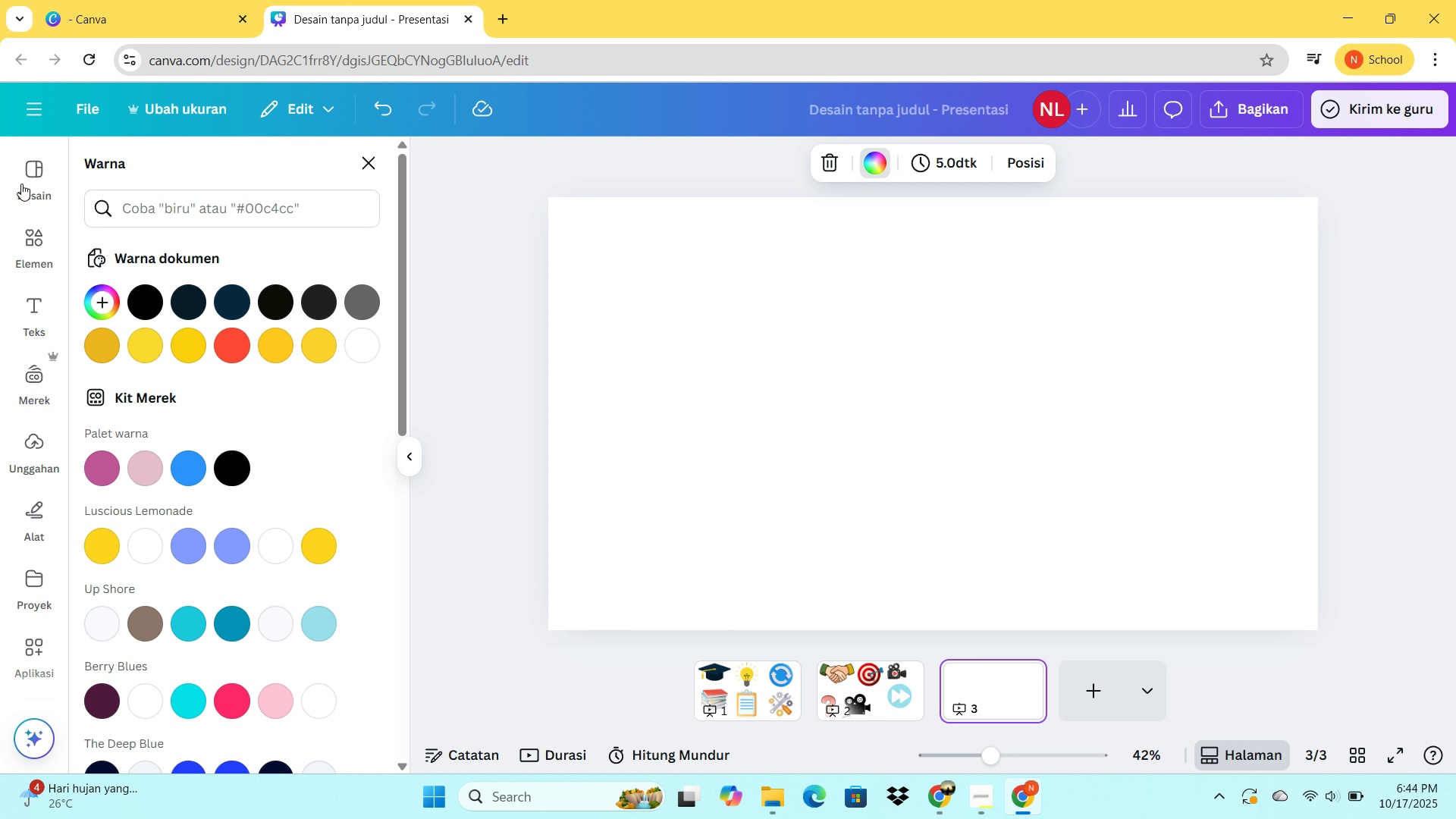 
left_click([33, 256])
 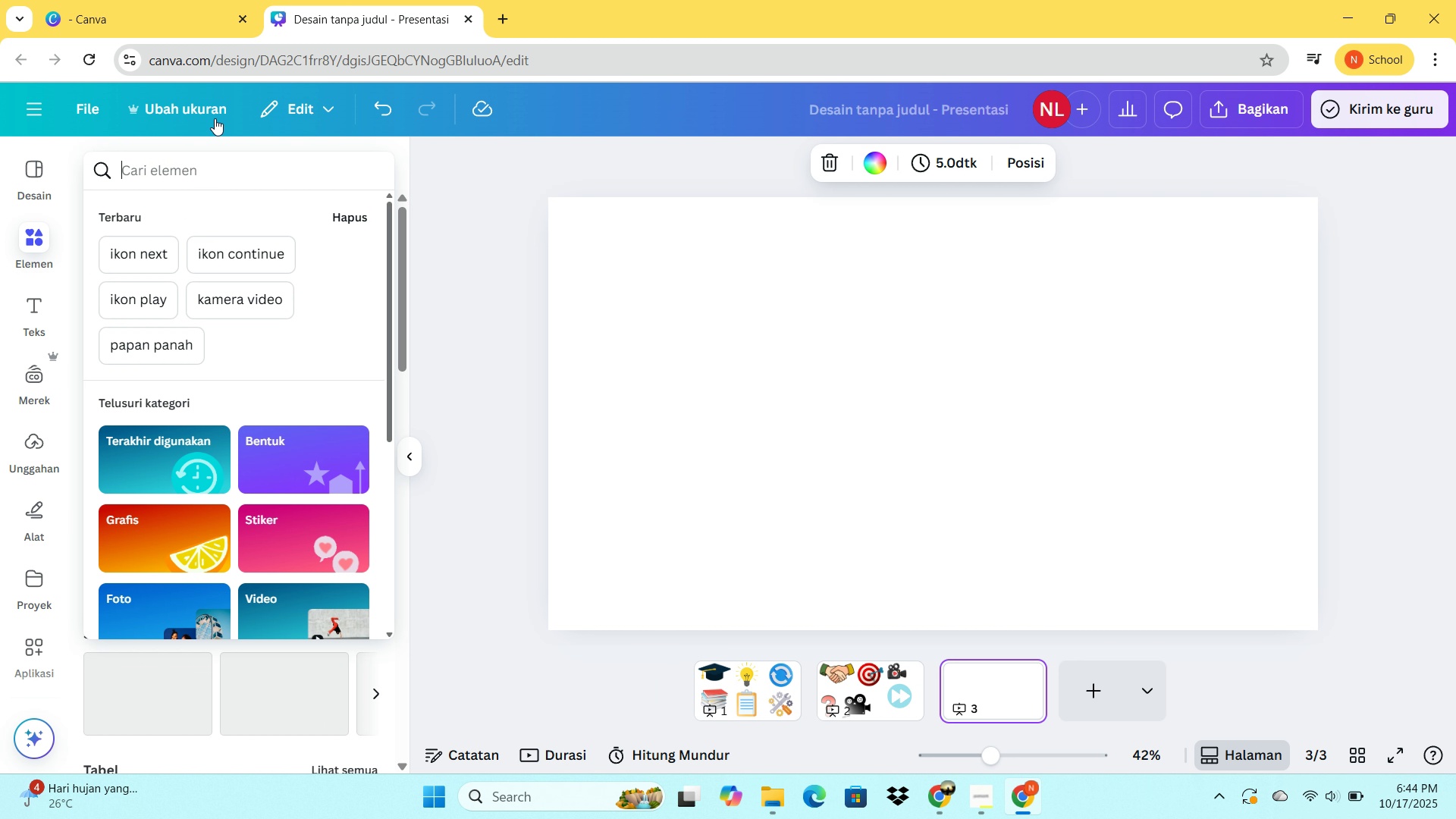 
type(diagram)
 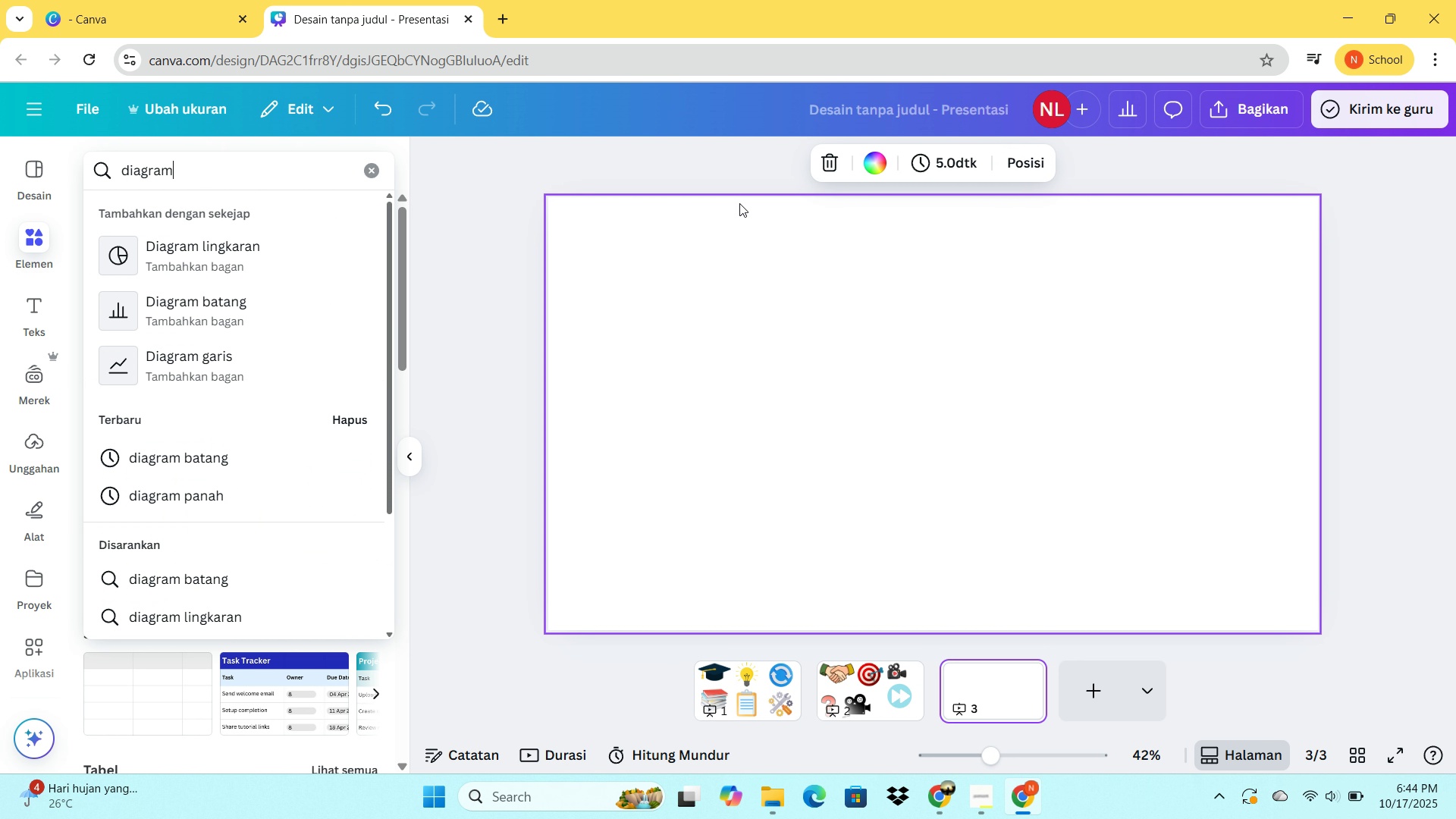 
wait(6.0)
 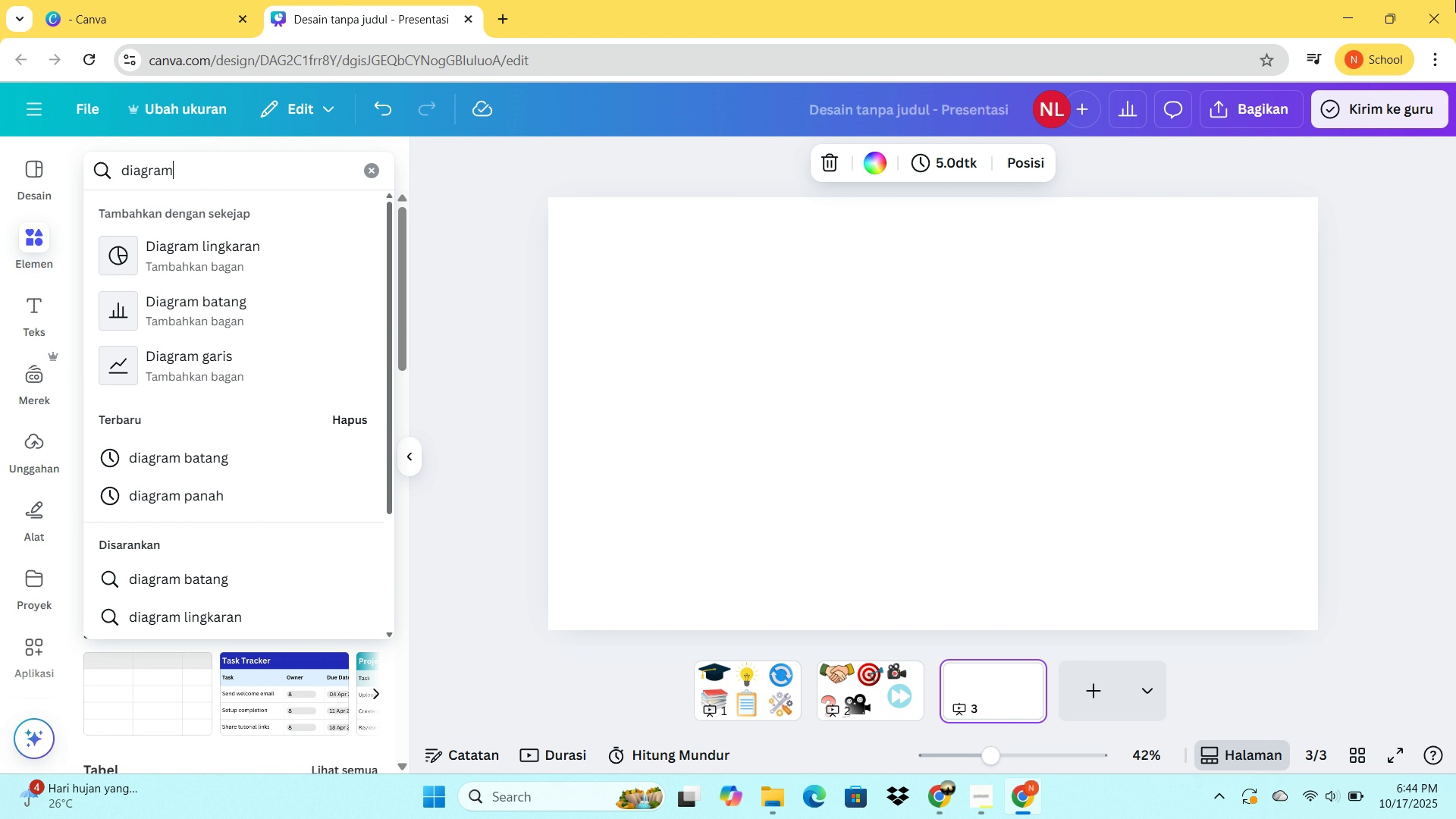 
type( bT)
key(Backspace)
type(atang)
 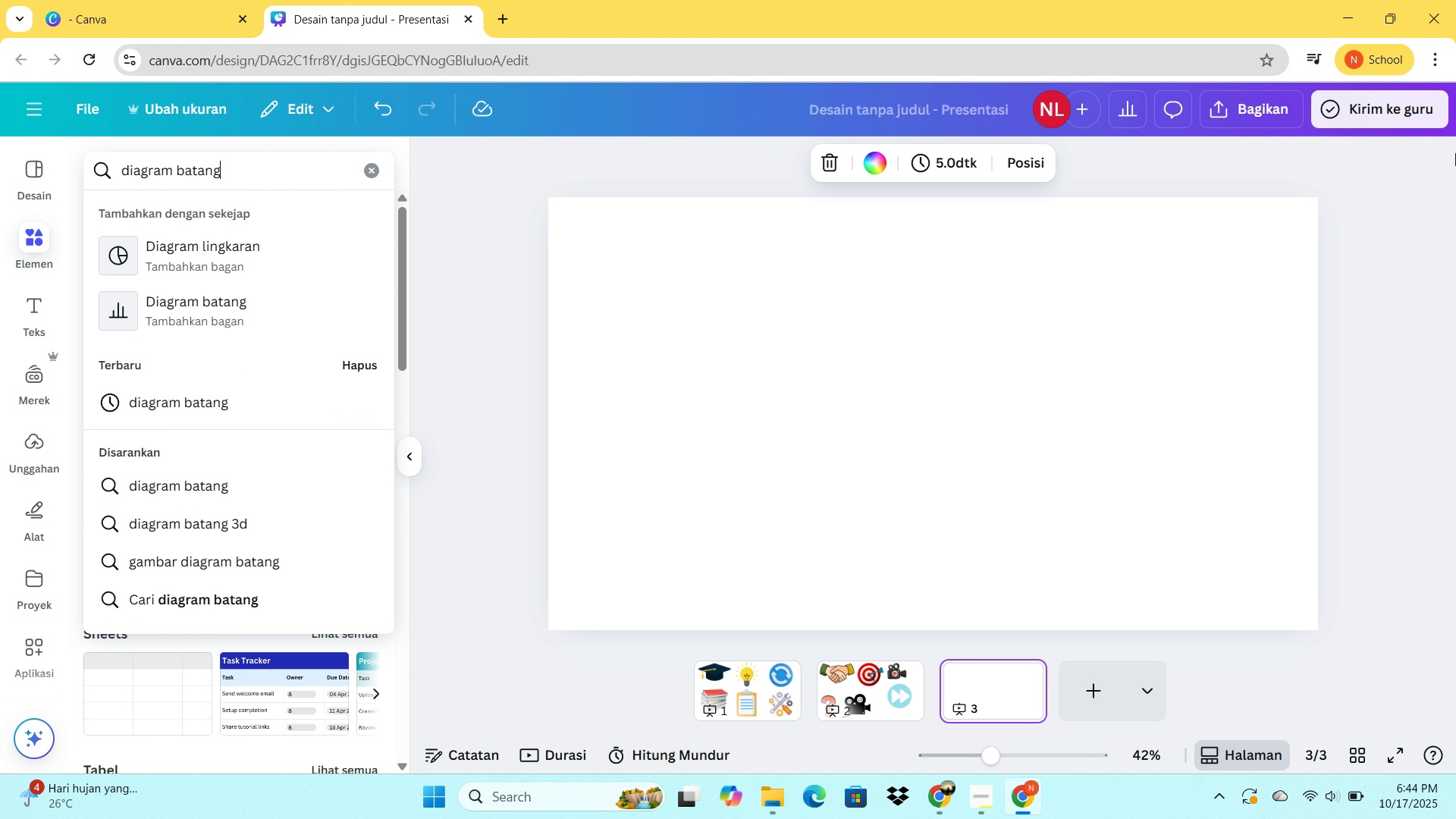 
key(Enter)
 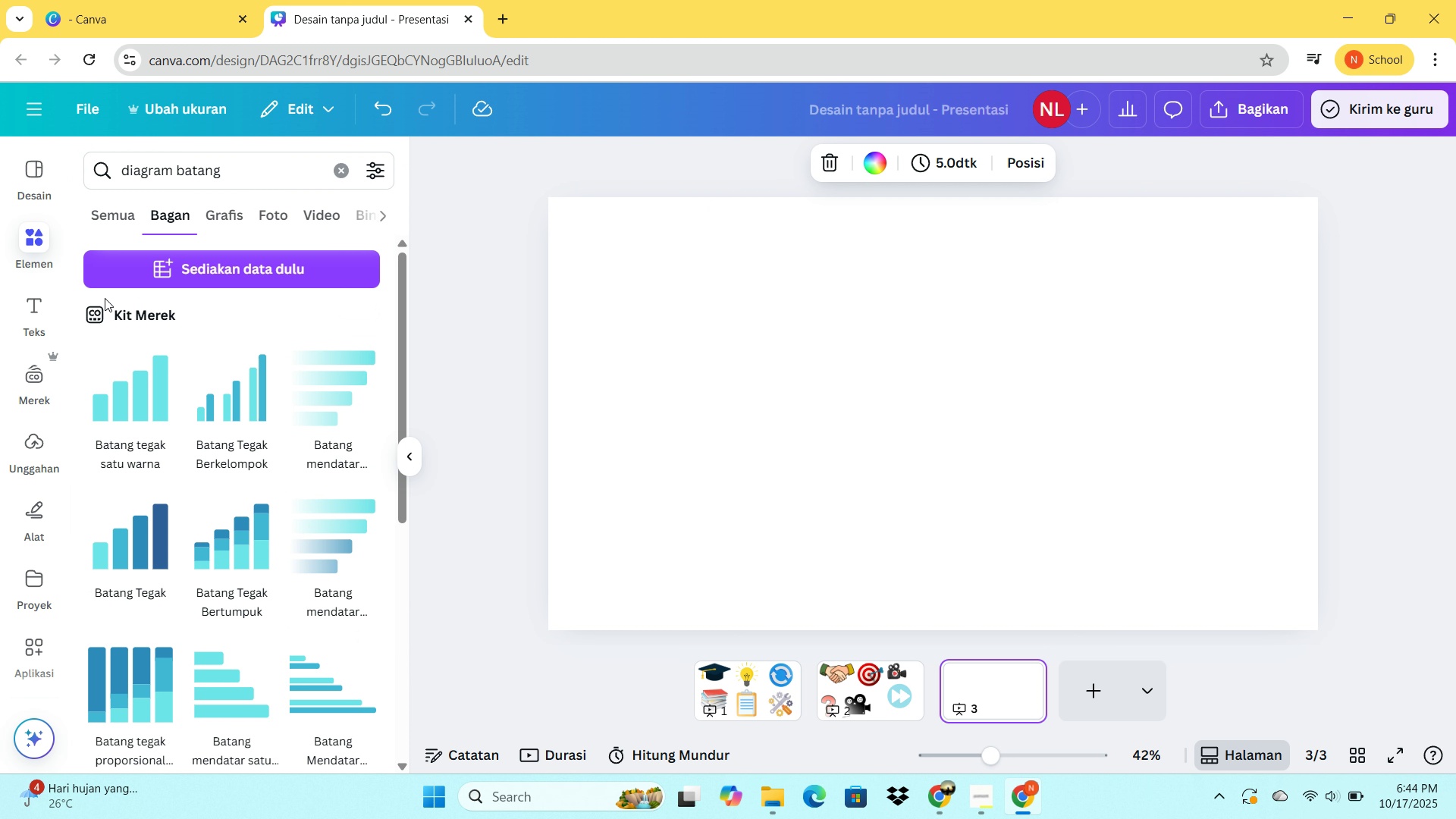 
left_click([106, 214])
 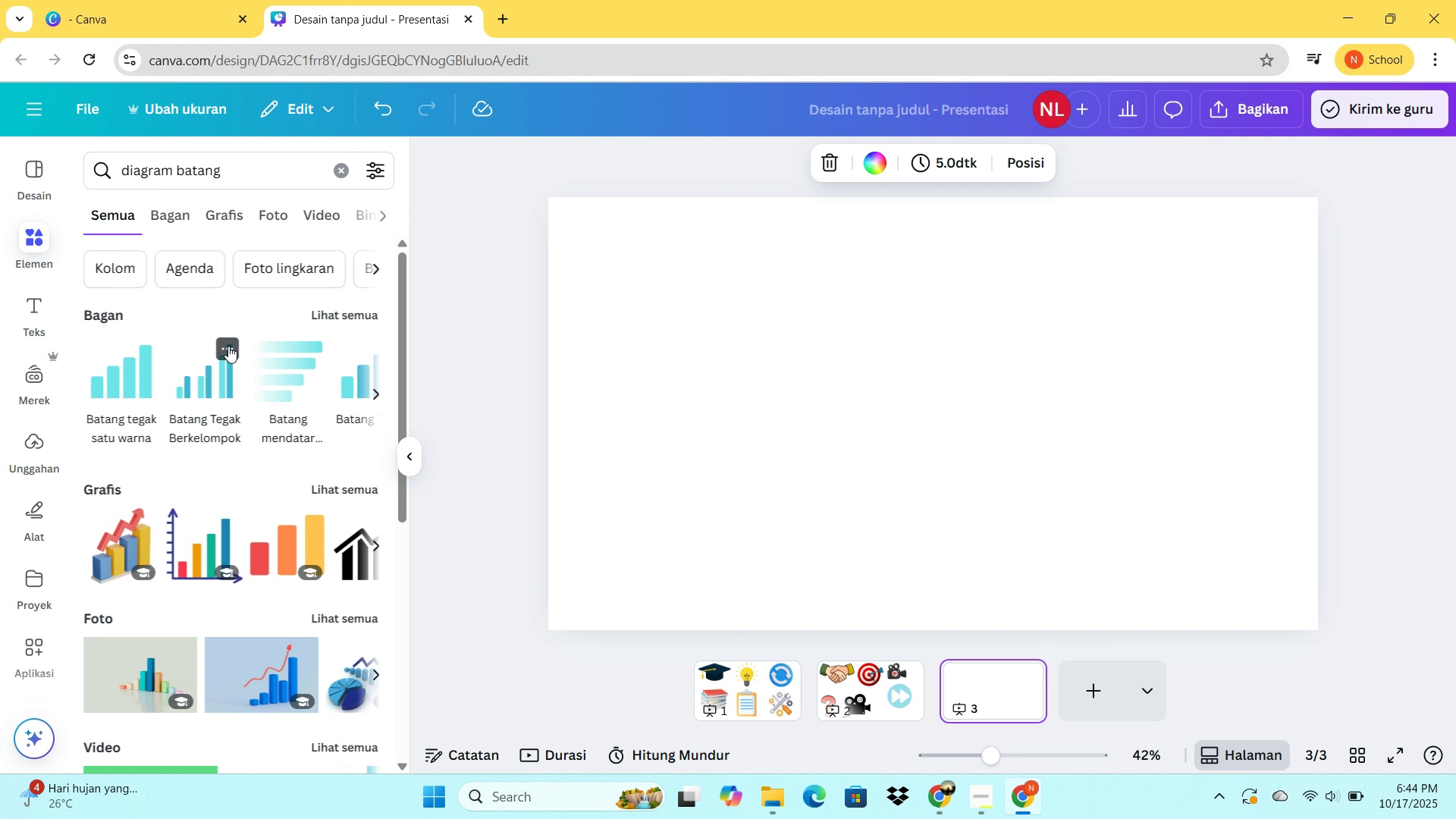 
scroll: coordinate [296, 425], scroll_direction: down, amount: 5.0
 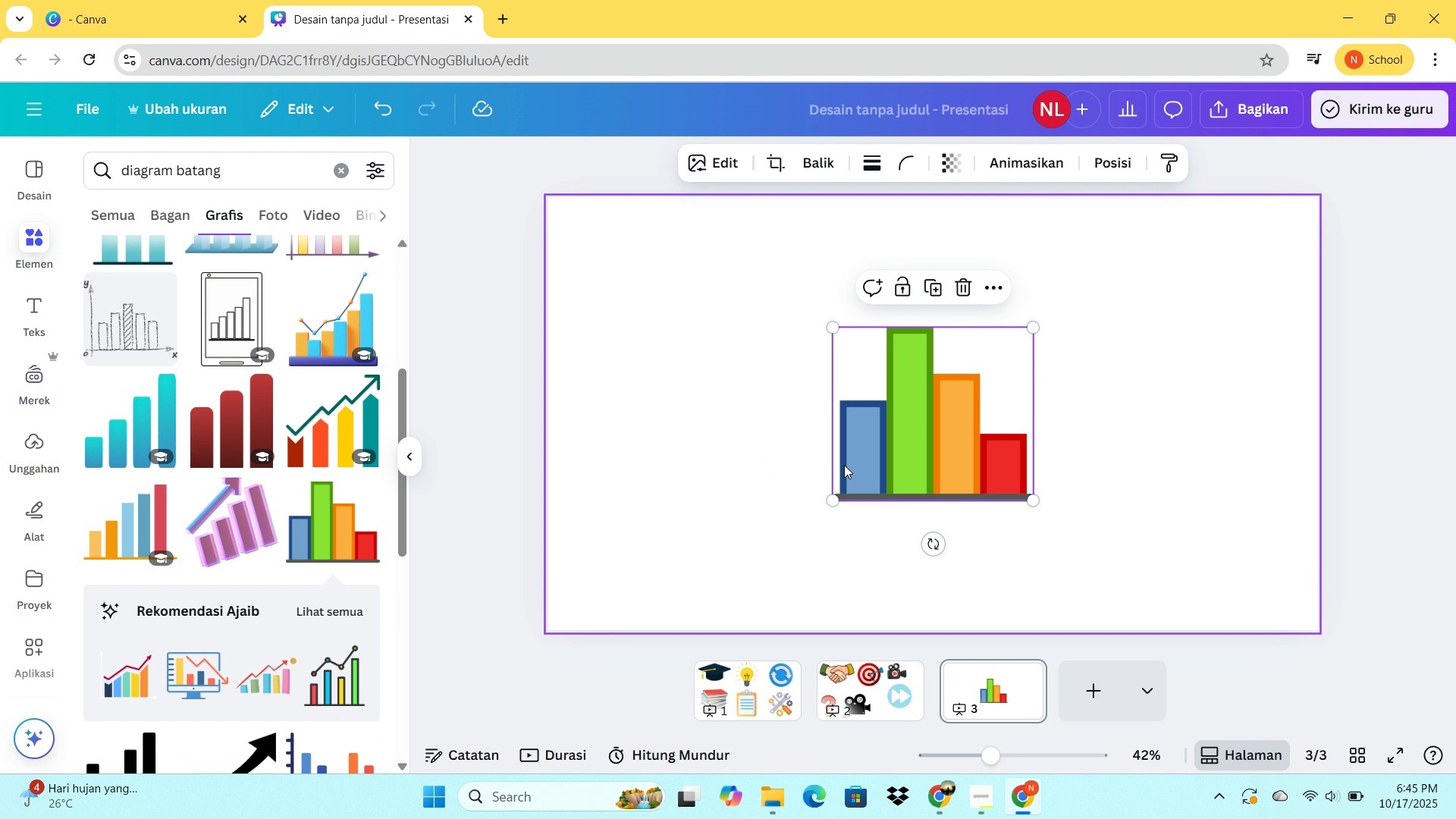 
left_click_drag(start_coordinate=[963, 447], to_coordinate=[702, 333])
 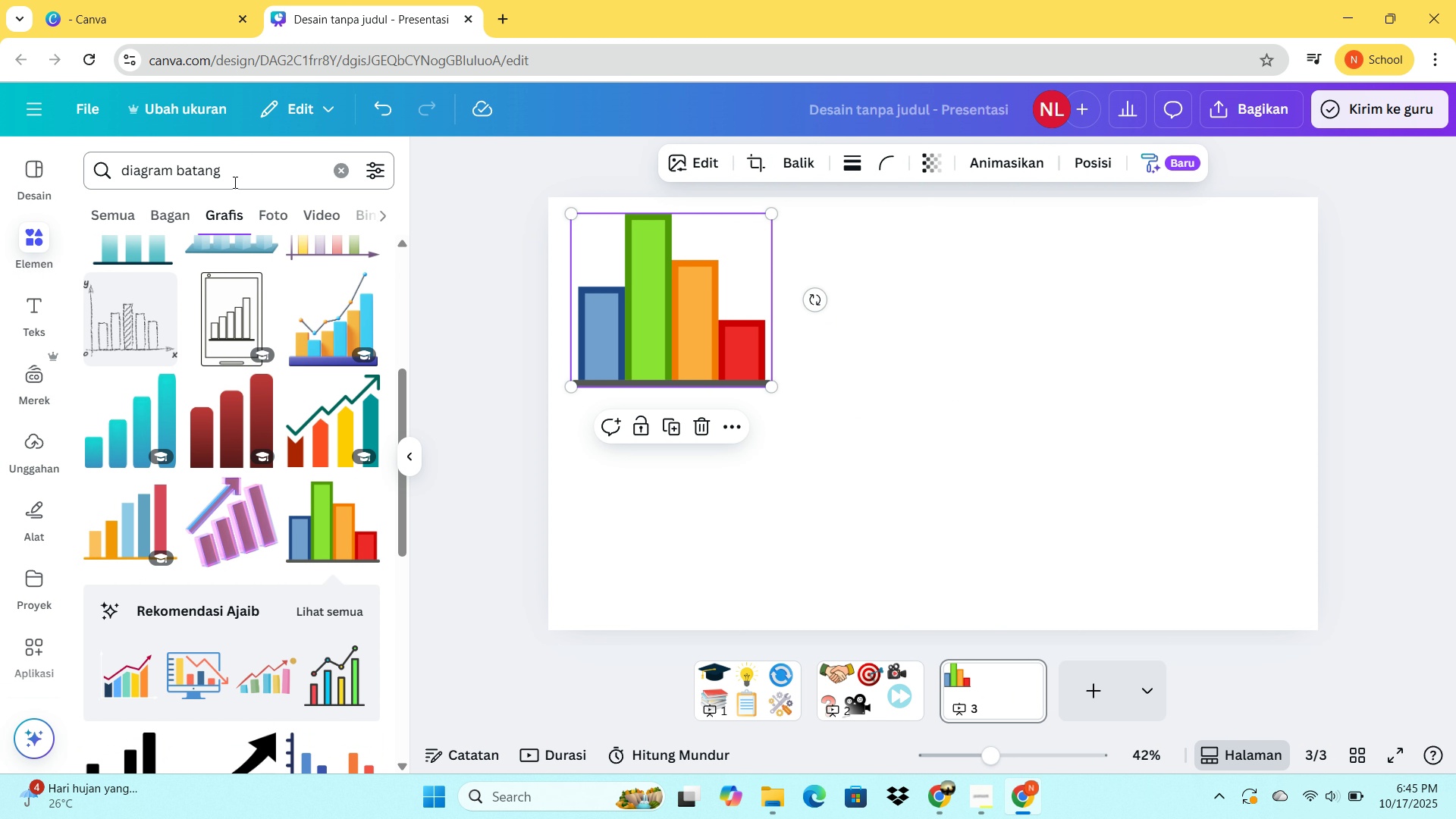 
left_click_drag(start_coordinate=[234, 180], to_coordinate=[95, 162])
 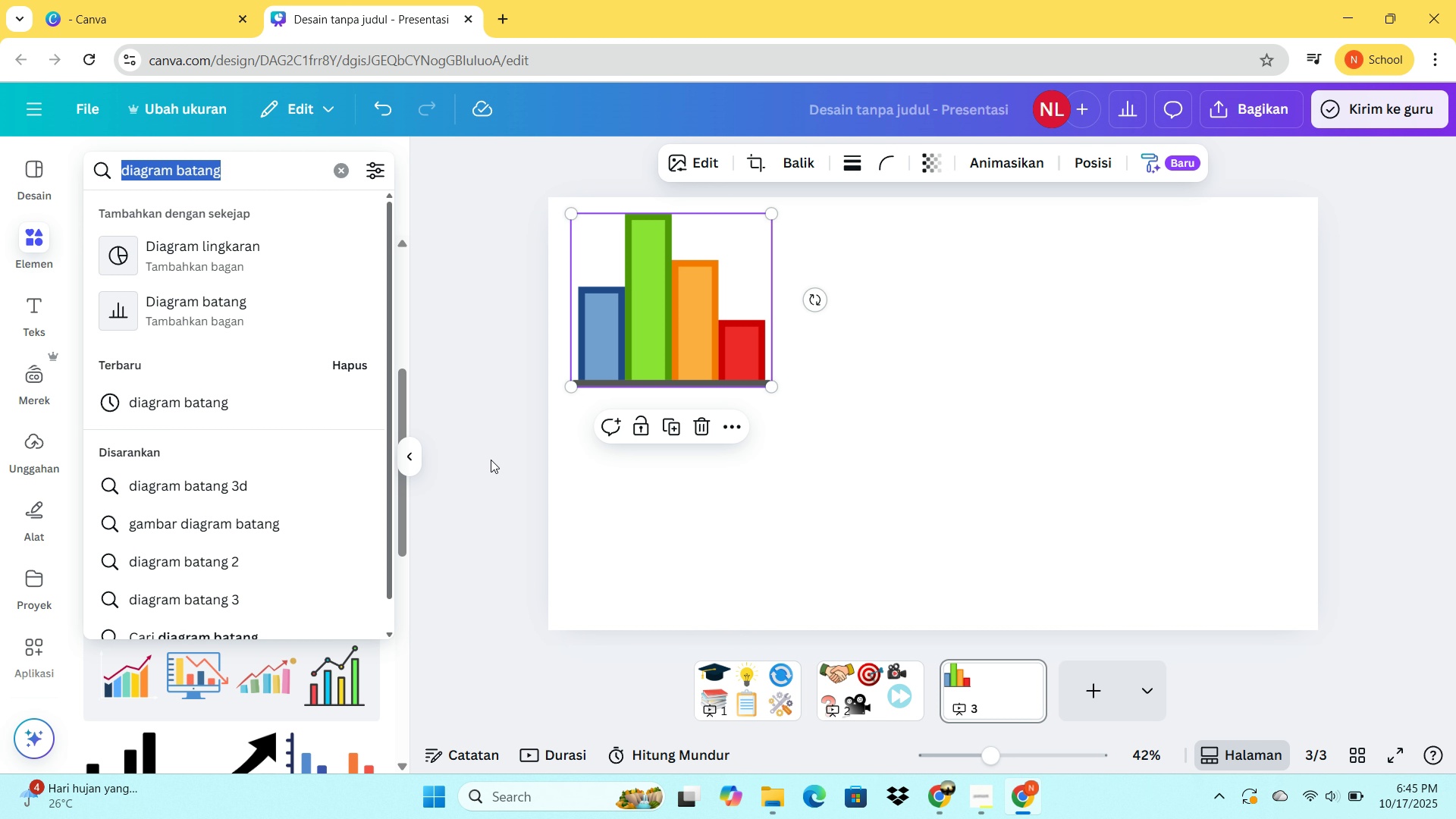 
wait(8.13)
 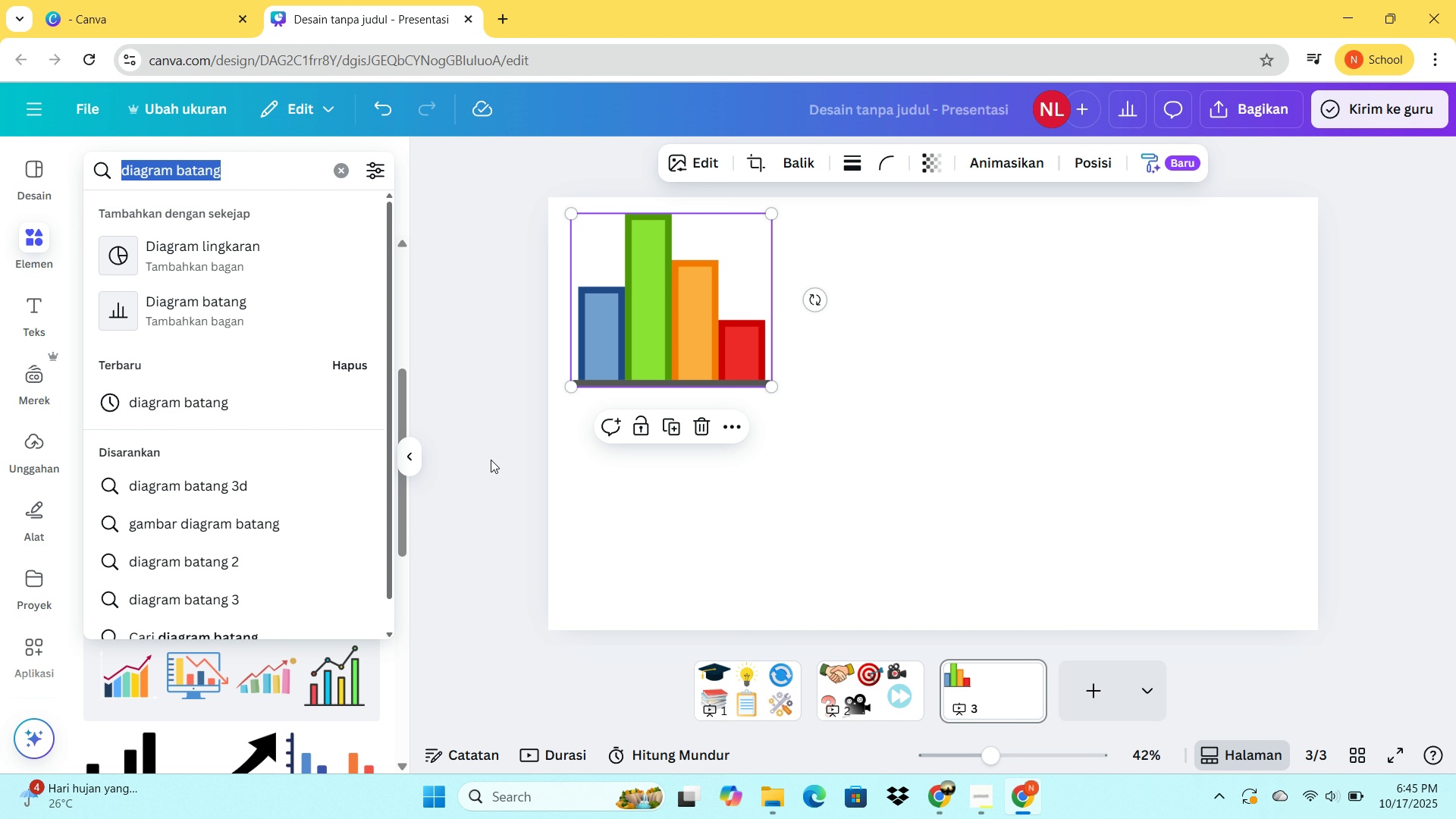 
left_click([339, 171])
 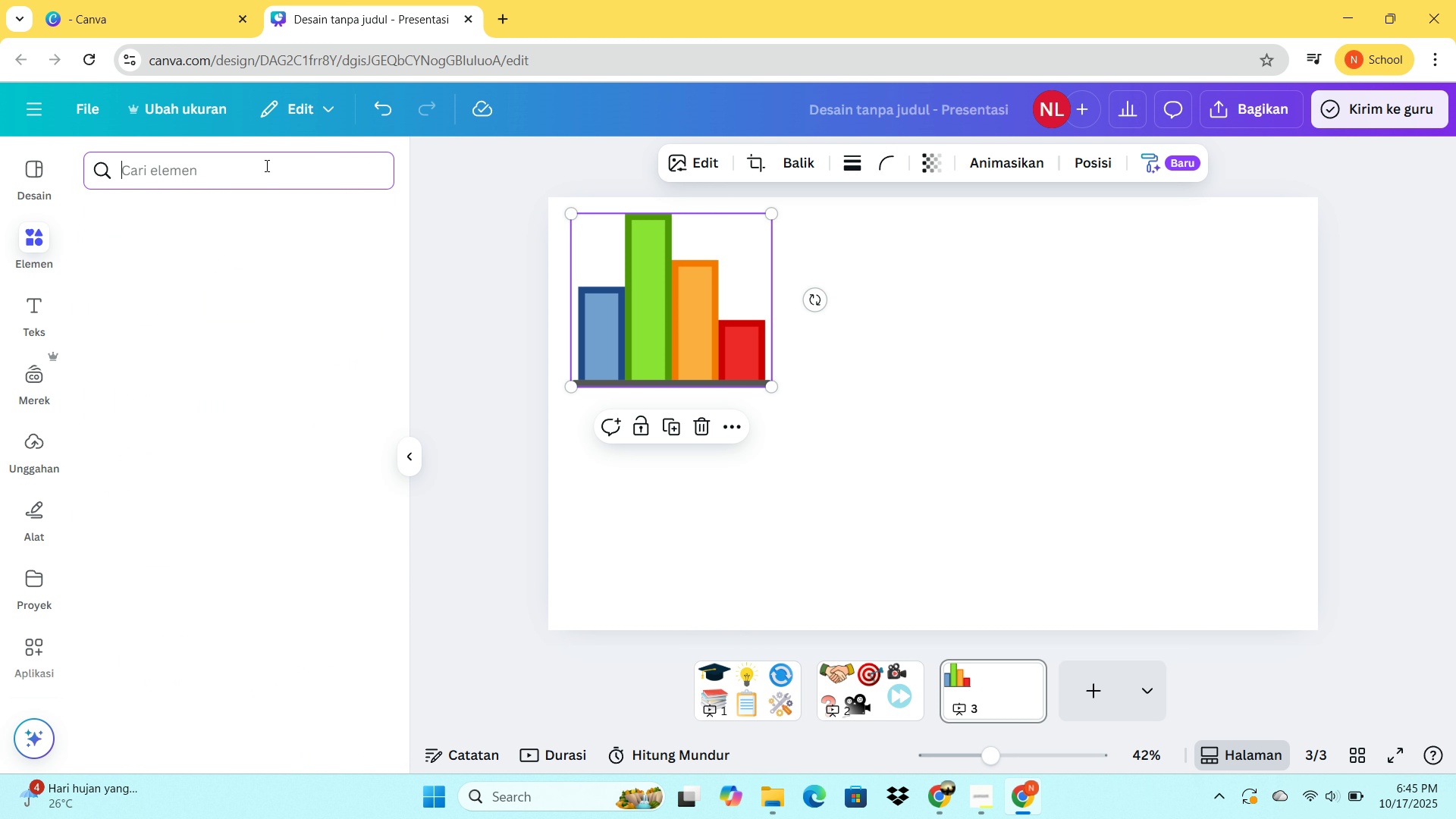 
mouse_move([281, 181])
 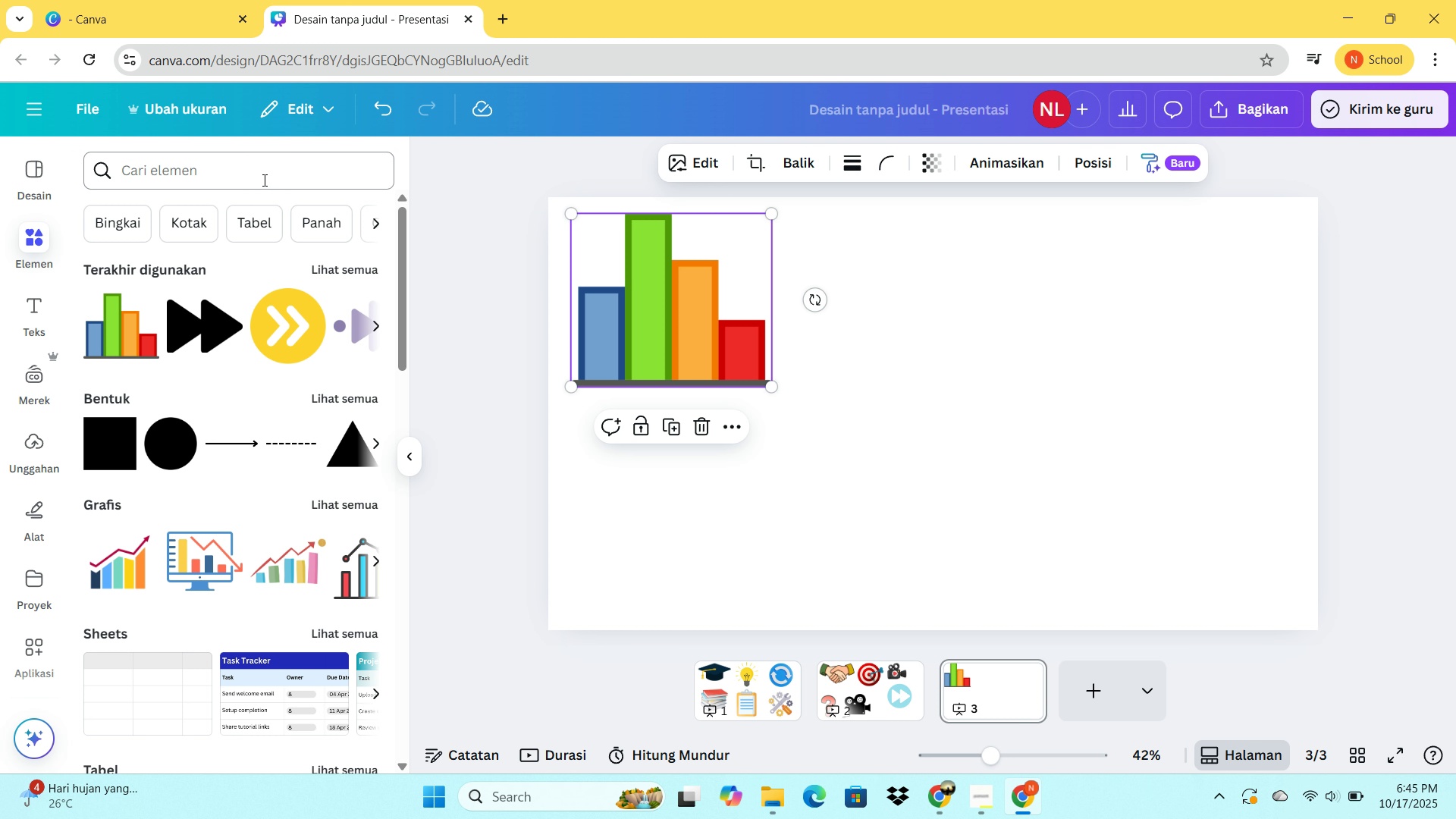 
double_click([263, 180])
 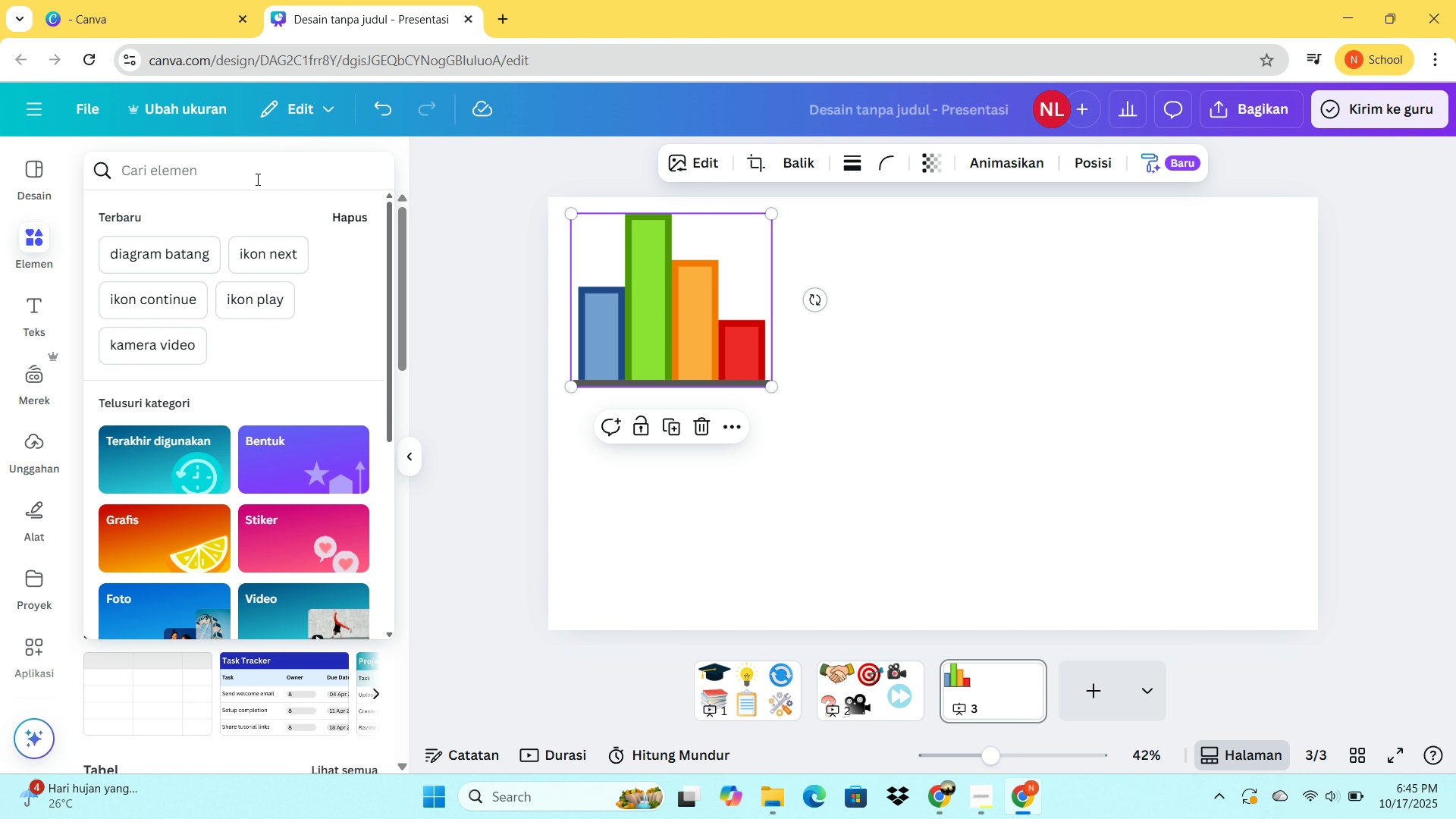 
type(kertas pensil)
 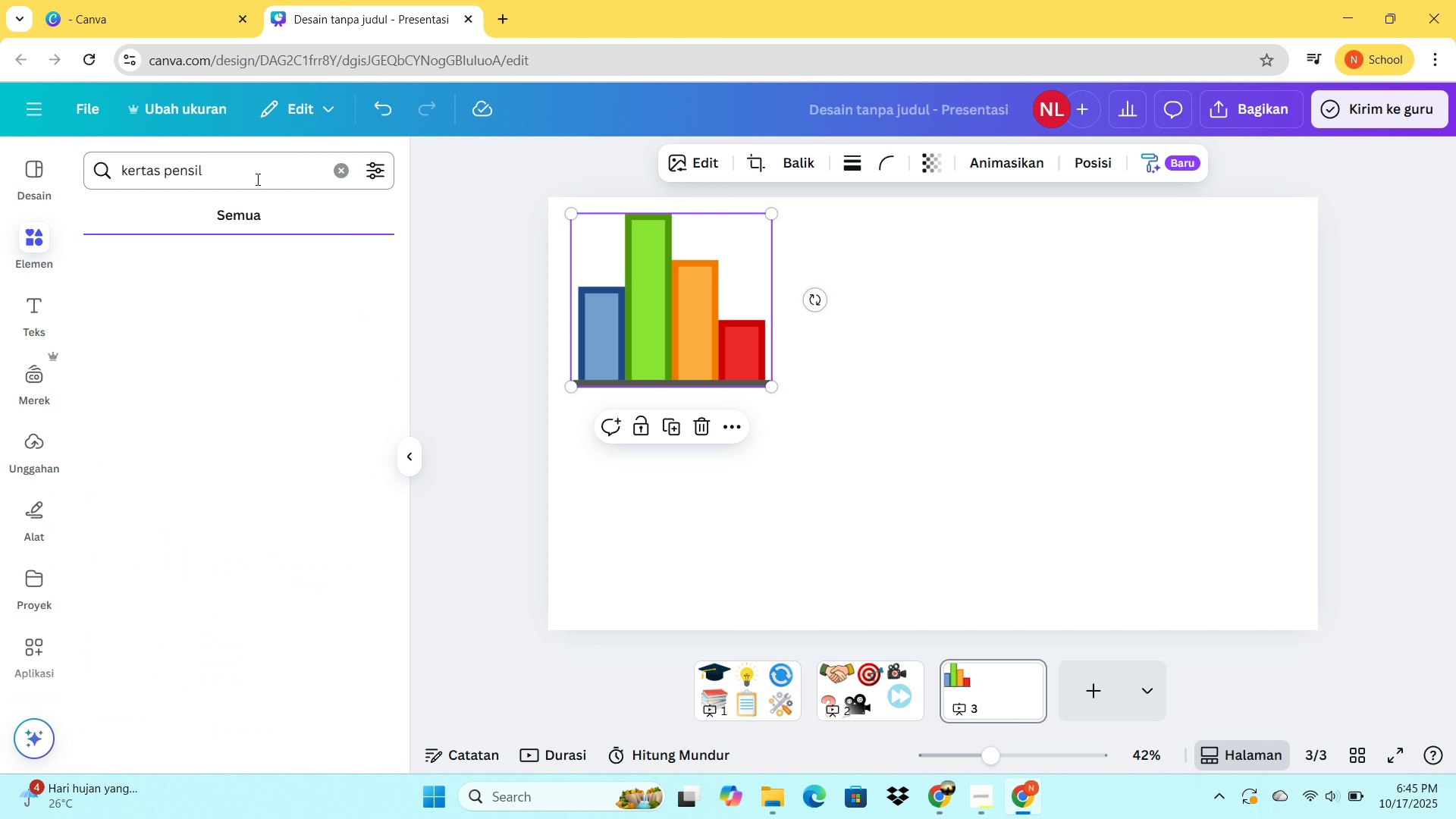 
key(Enter)
 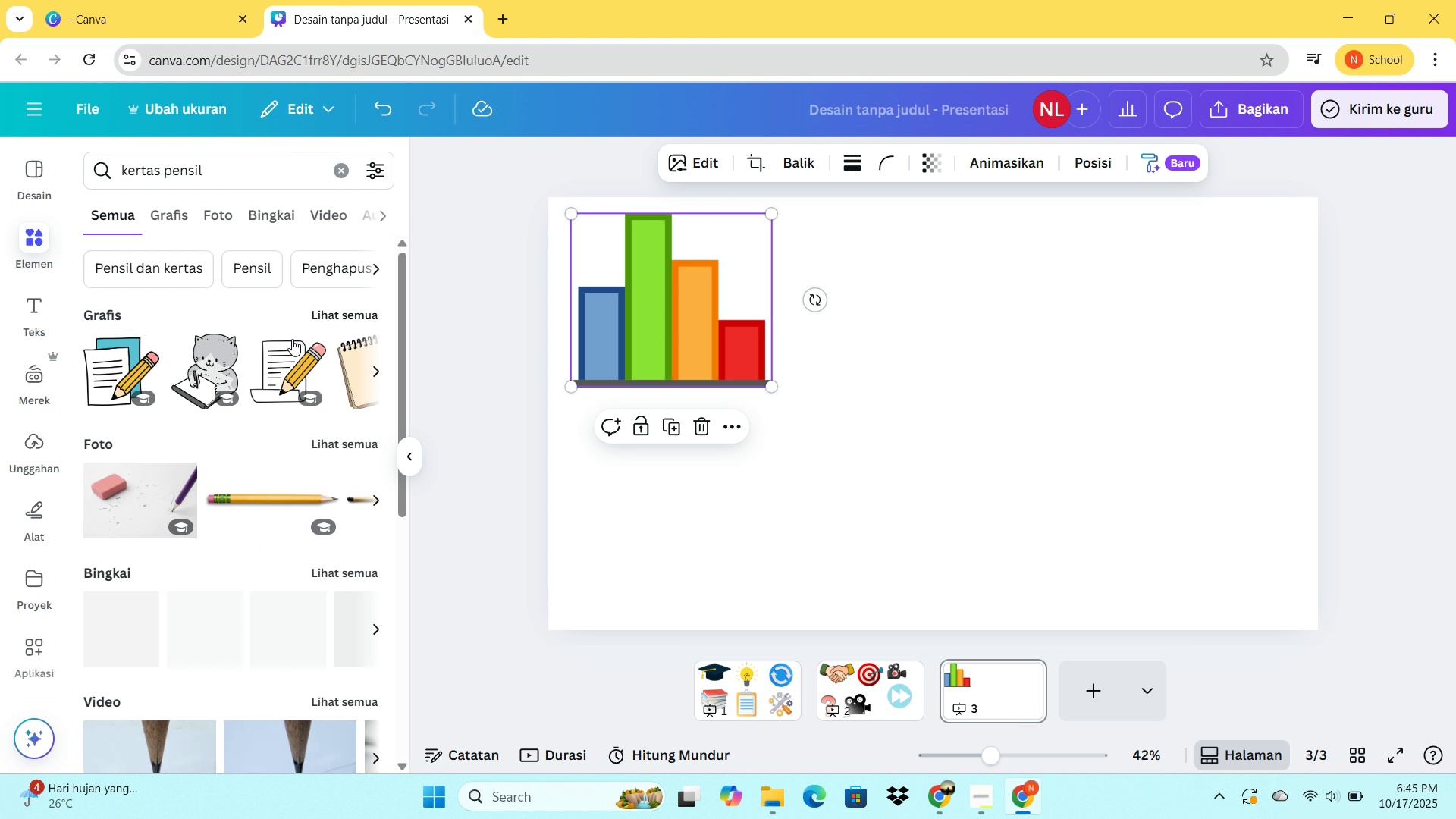 
left_click([287, 359])
 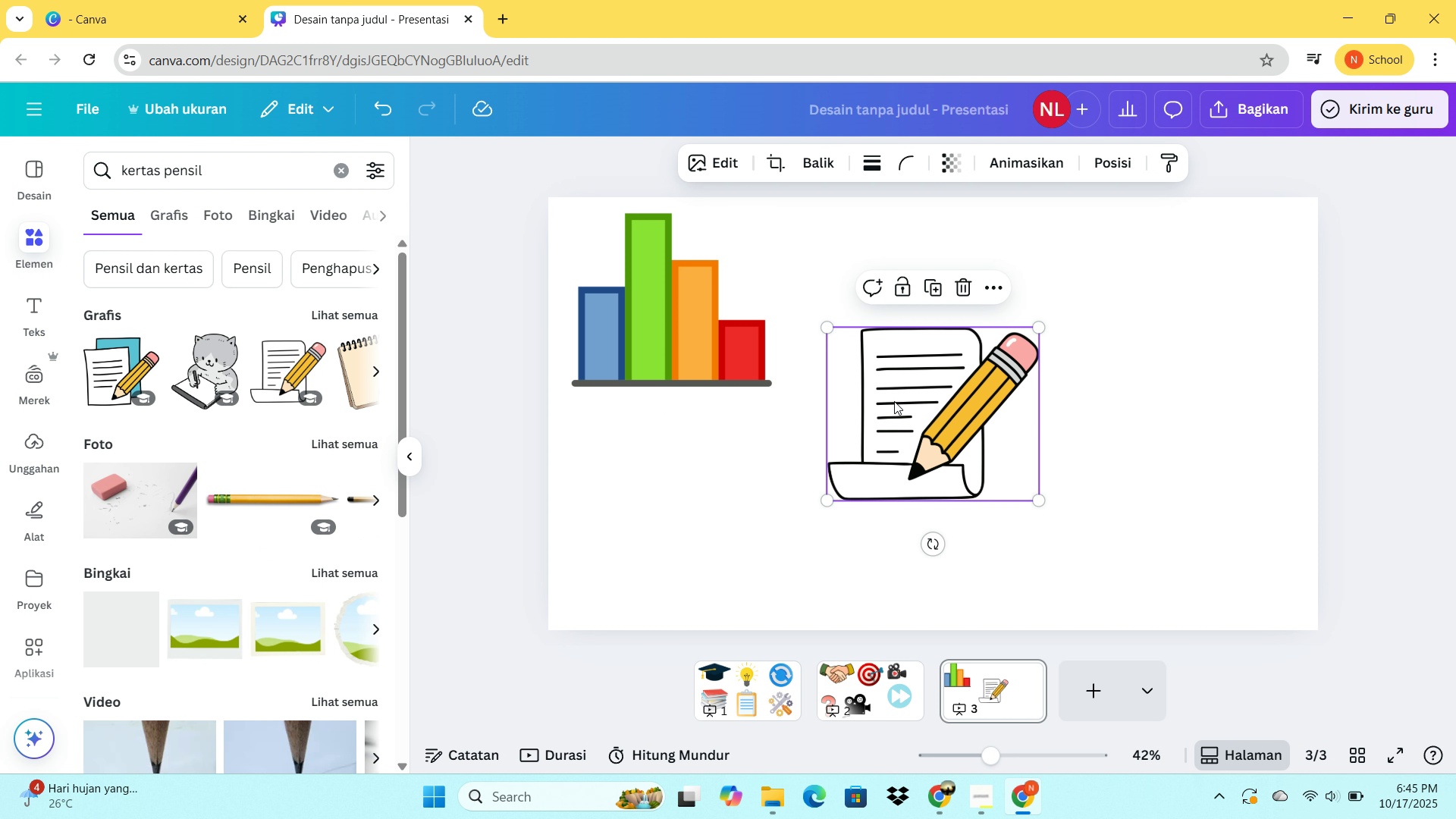 
left_click_drag(start_coordinate=[918, 399], to_coordinate=[877, 293])
 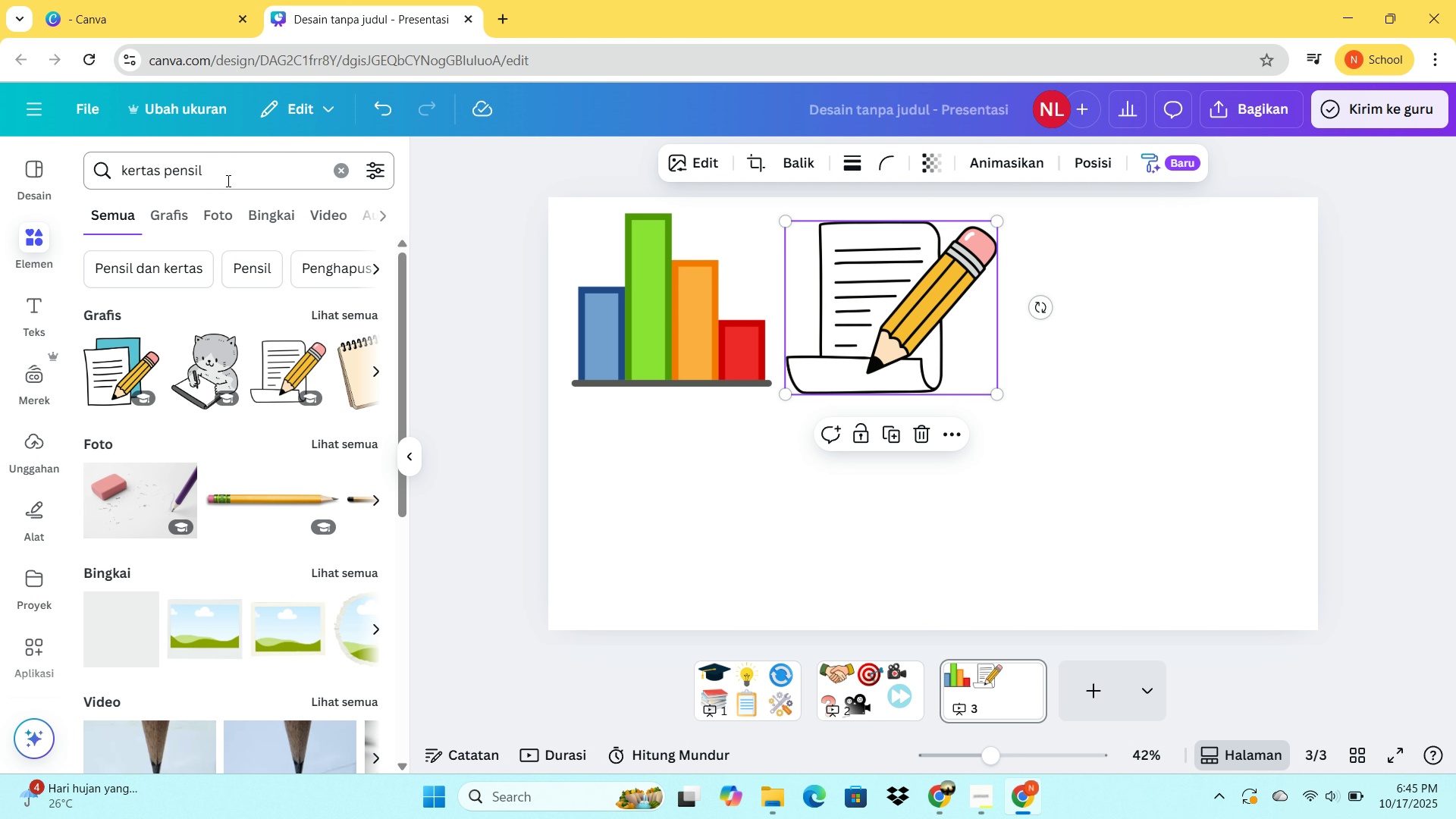 
left_click_drag(start_coordinate=[224, 177], to_coordinate=[105, 165])
 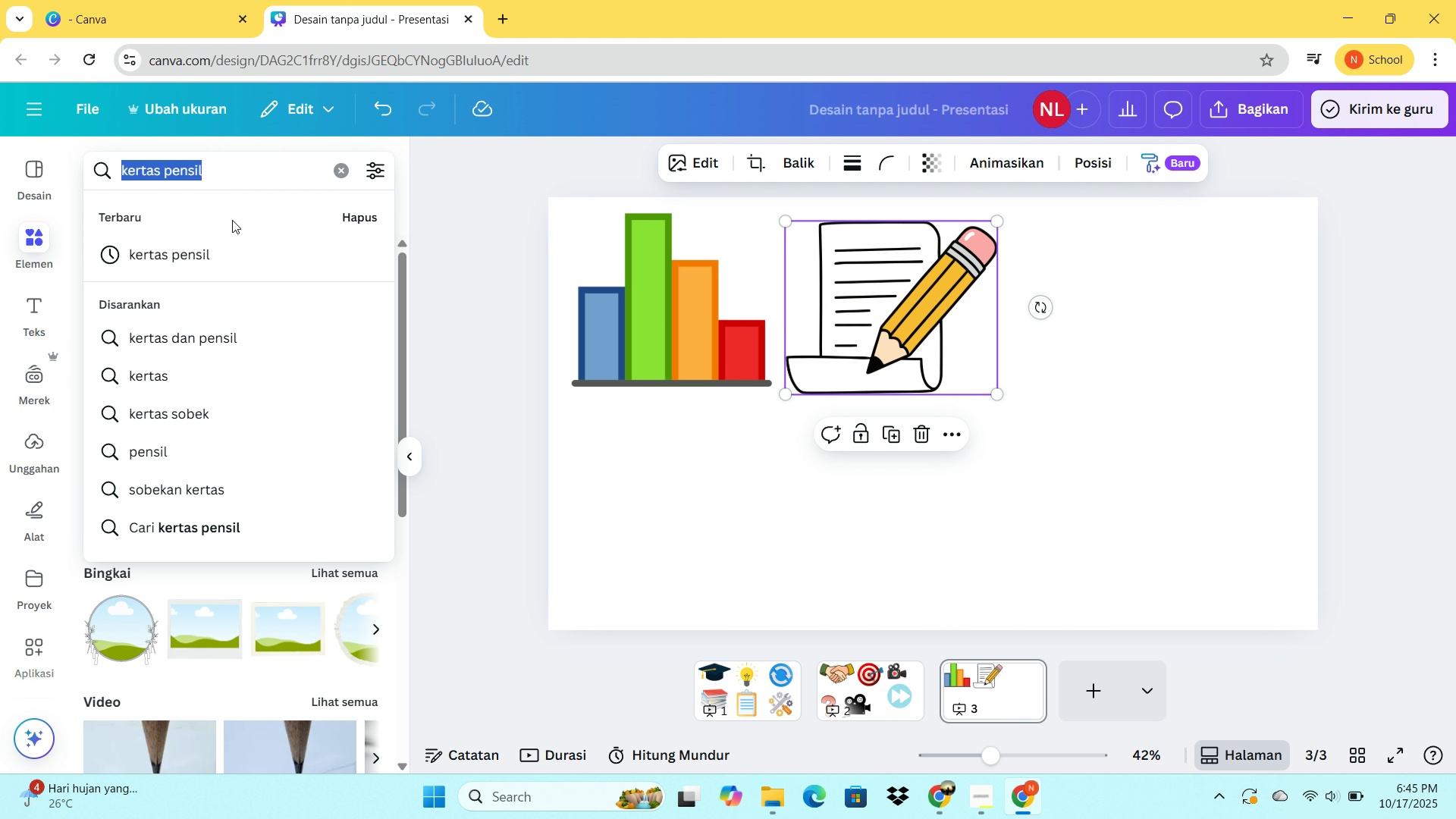 
type(kertas)
 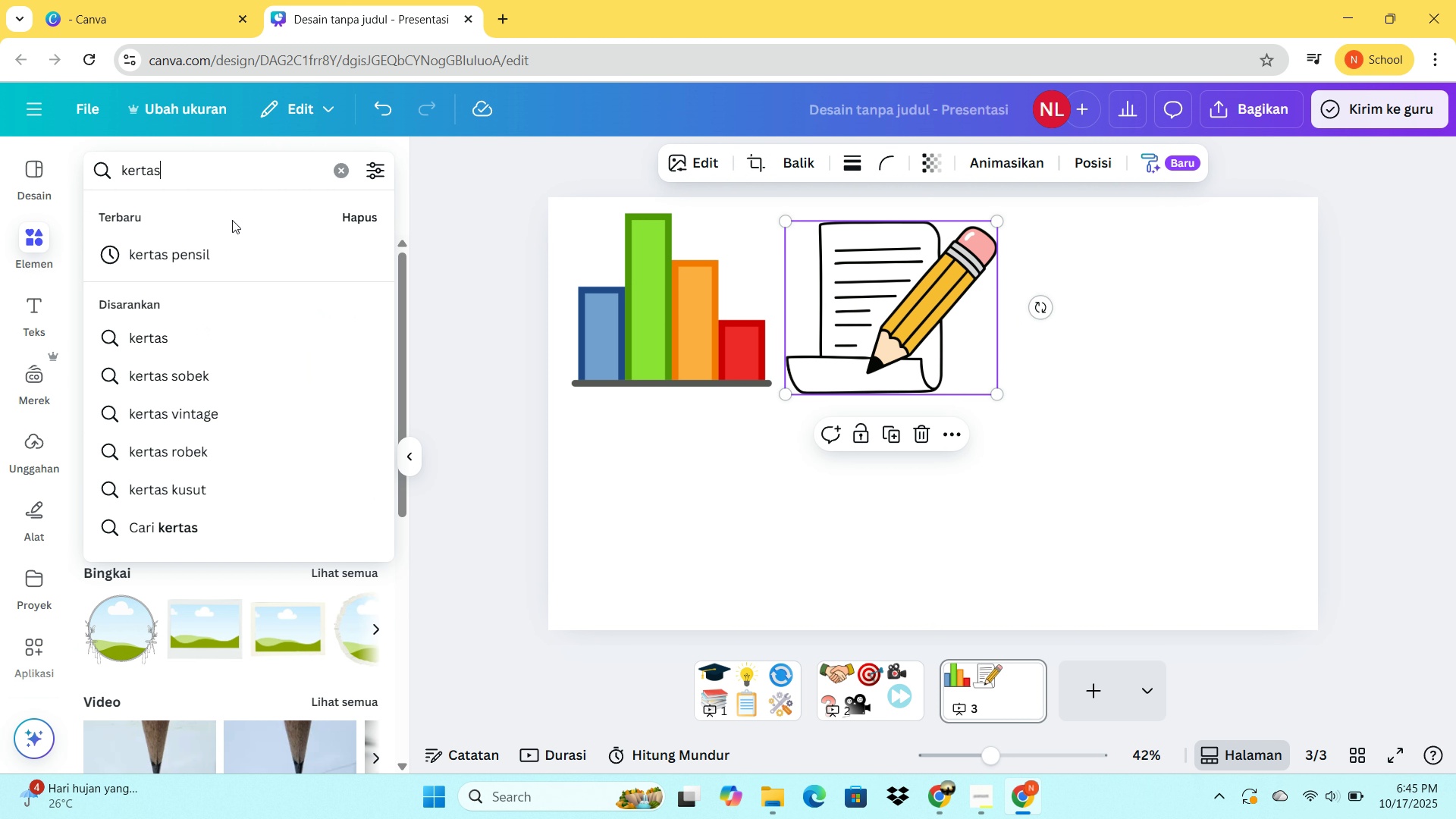 
key(Enter)
 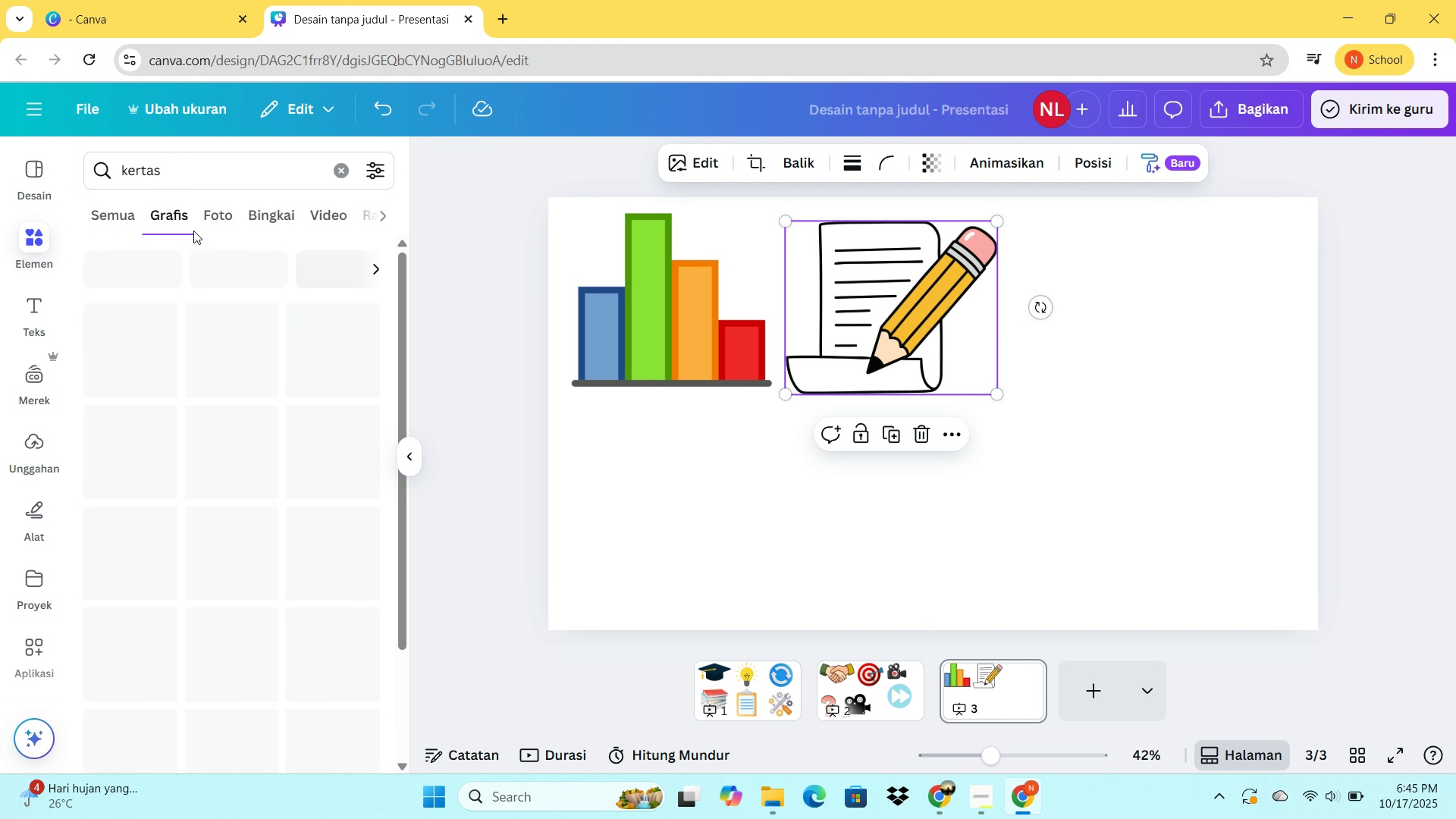 
left_click([176, 177])
 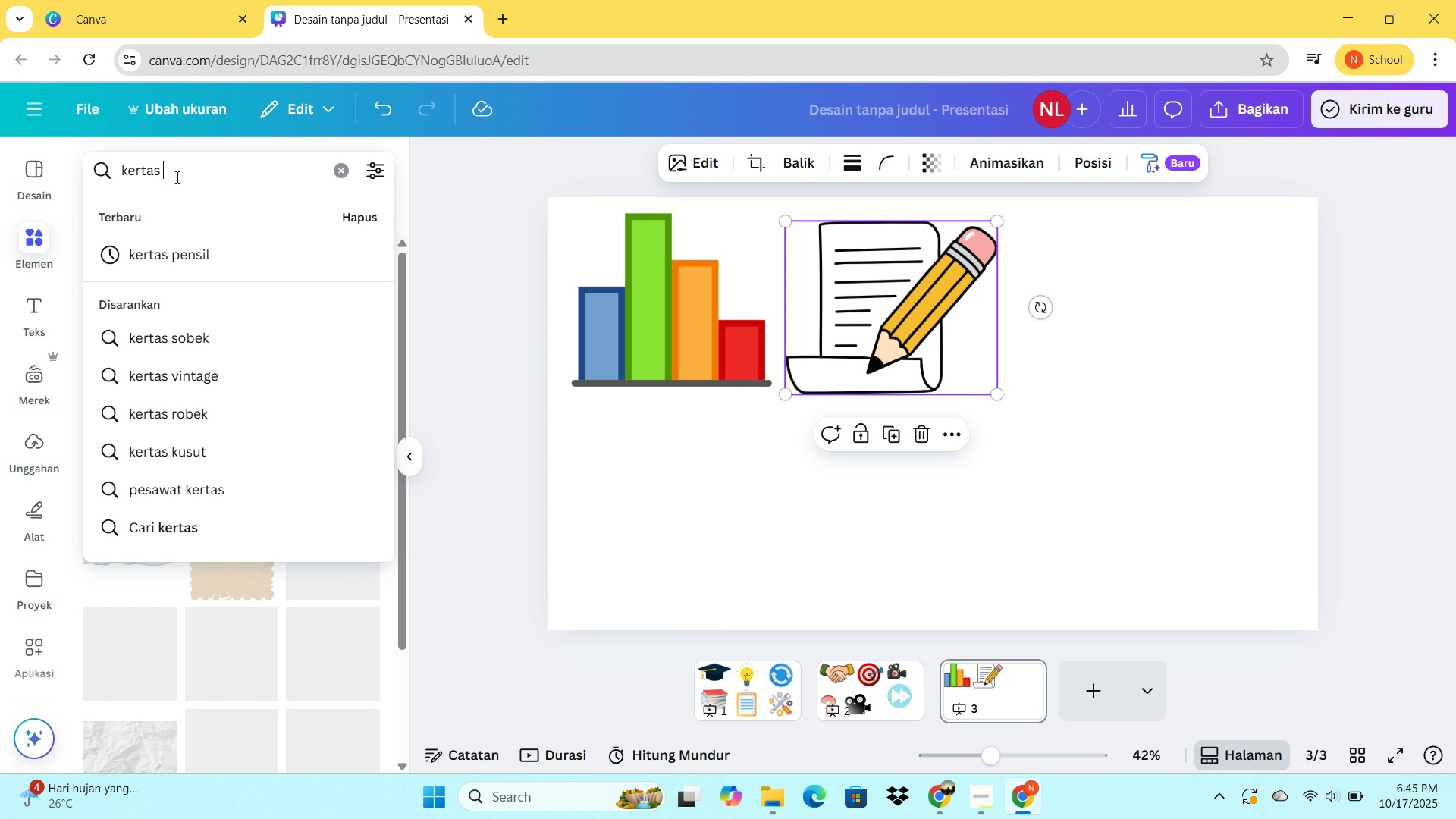 
type( tulisn\)
key(Backspace)
key(Backspace)
type(an)
 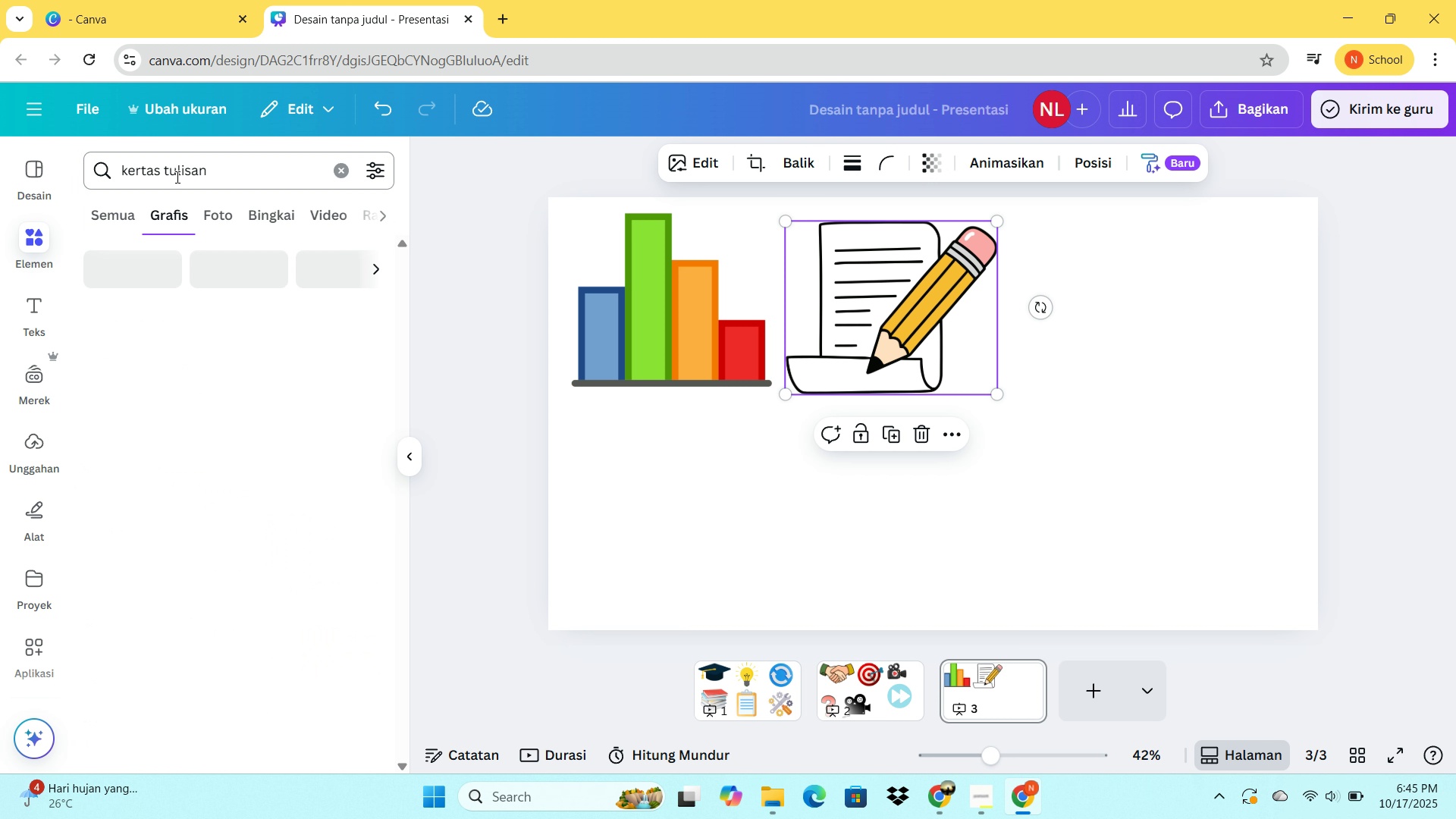 
key(Enter)
 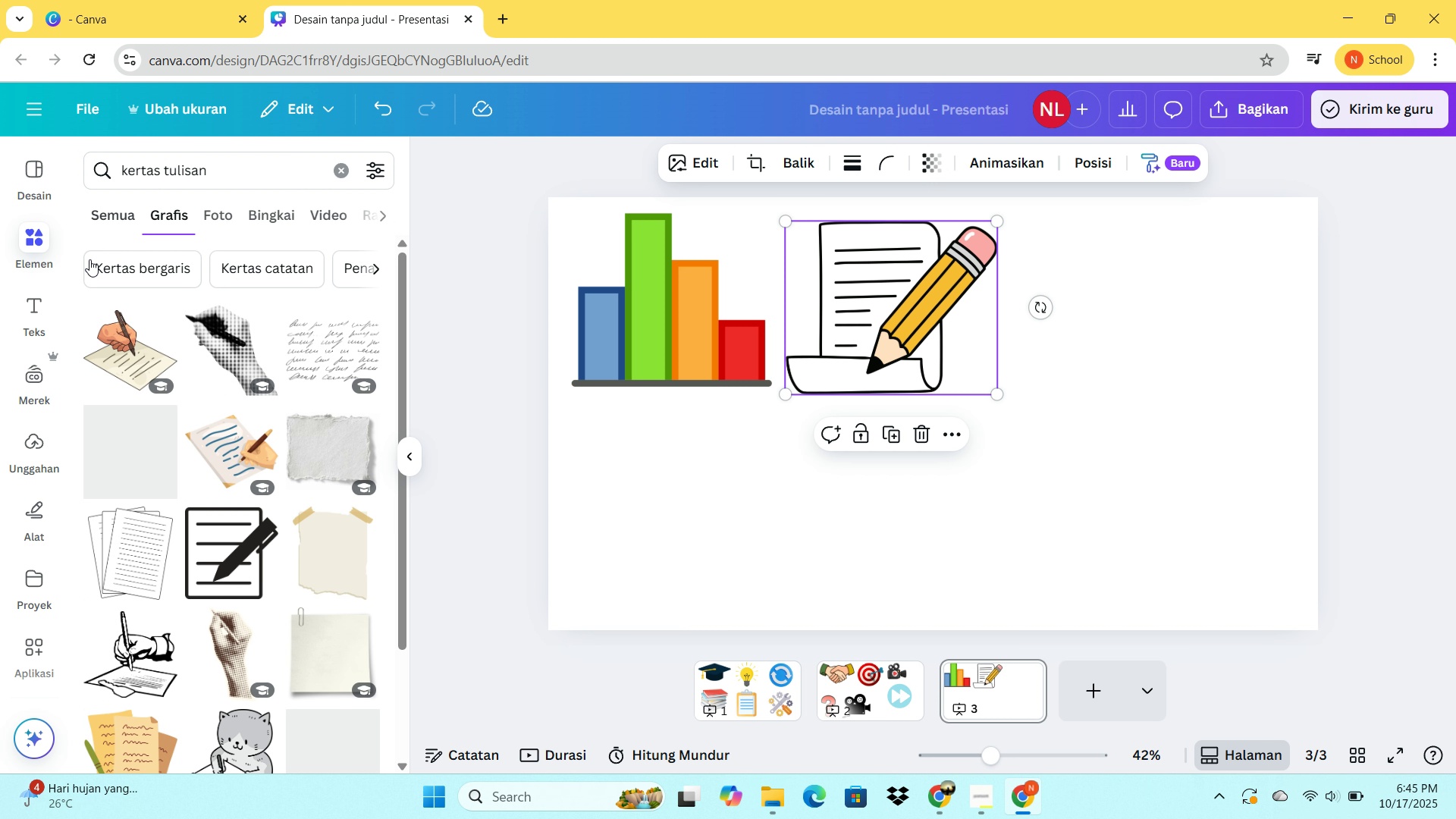 
mouse_move([231, 361])
 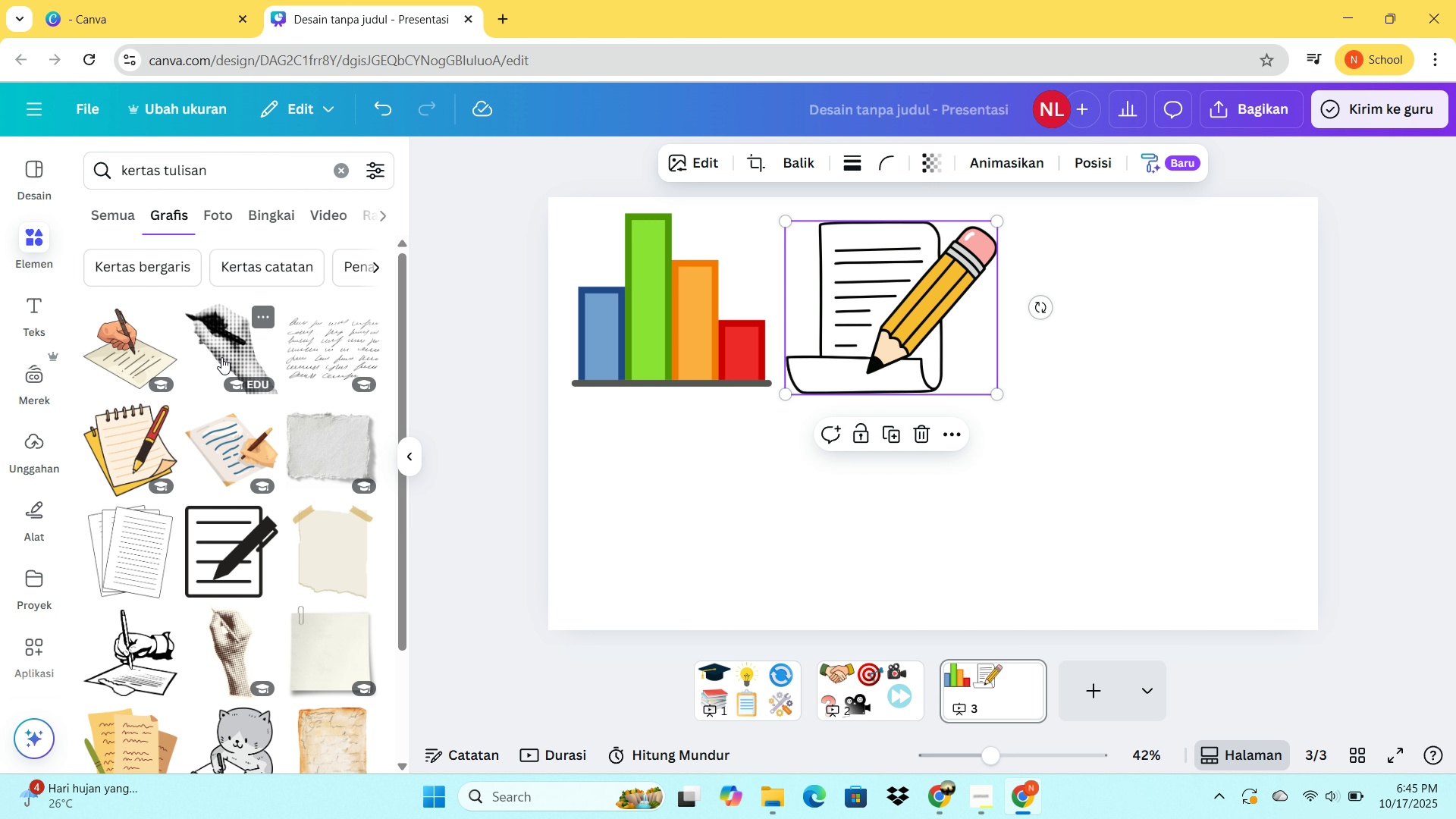 
scroll: coordinate [221, 357], scroll_direction: down, amount: 4.0
 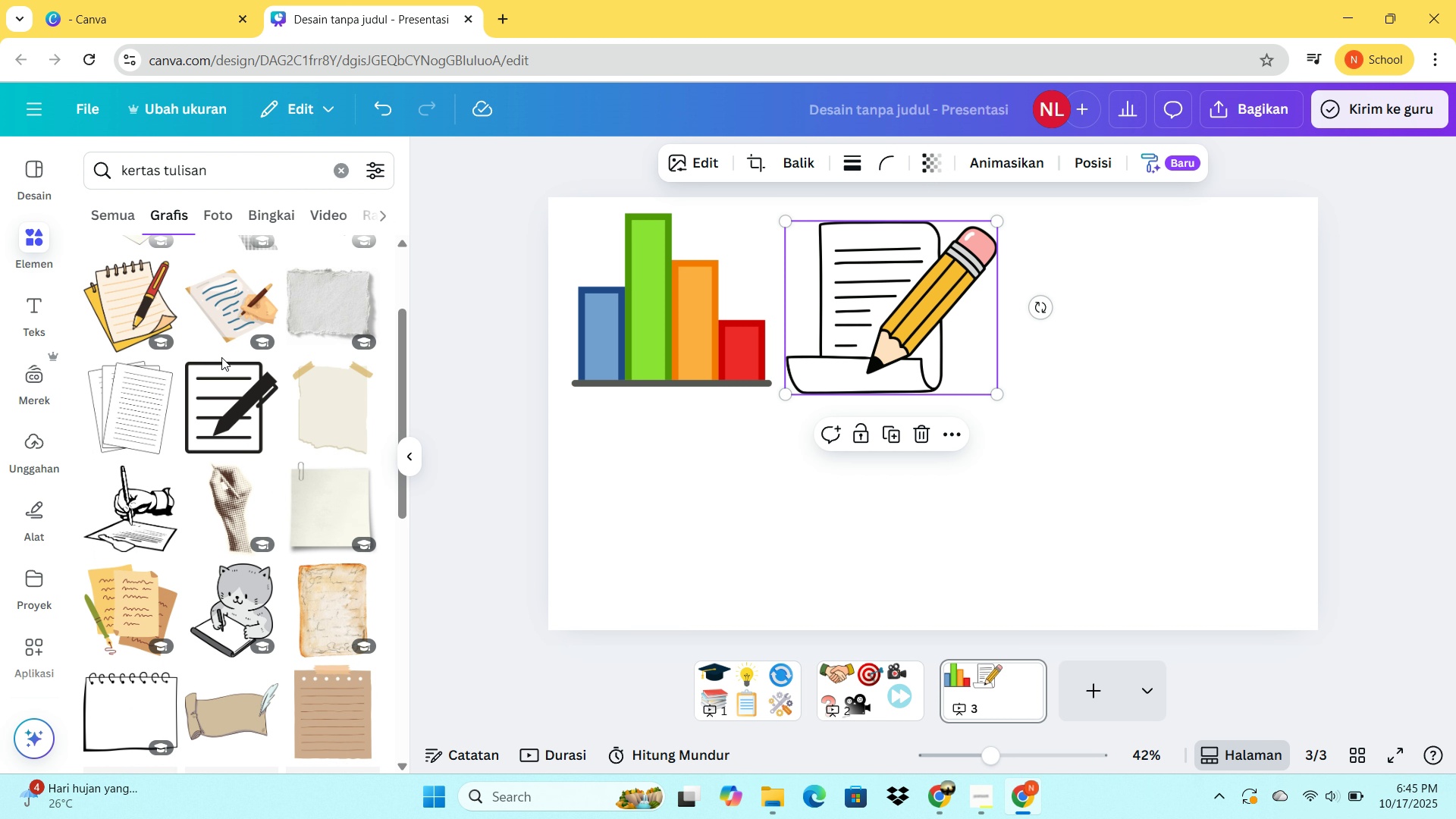 
scroll: coordinate [164, 220], scroll_direction: up, amount: 3.0
 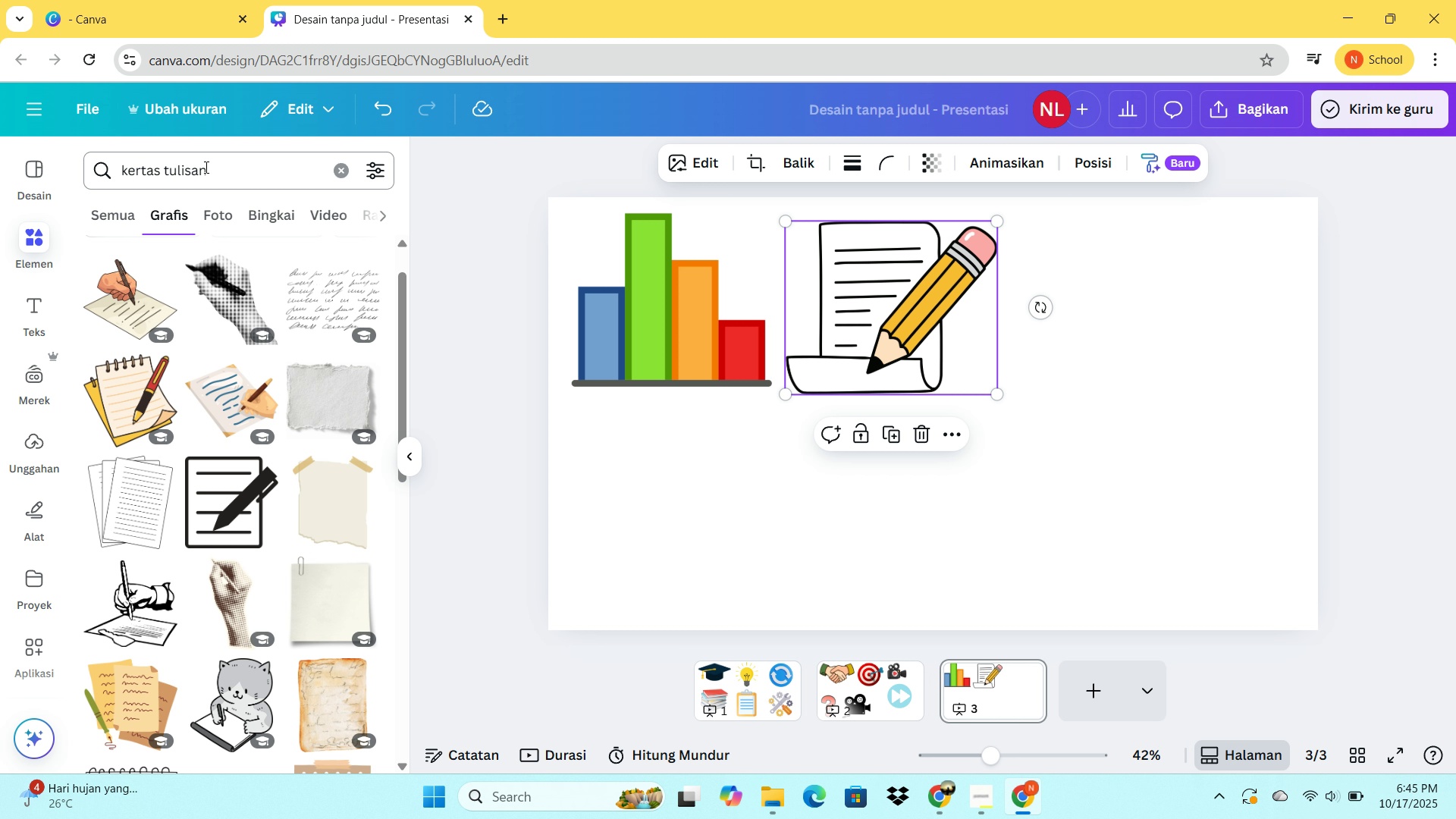 
left_click_drag(start_coordinate=[206, 167], to_coordinate=[104, 168])
 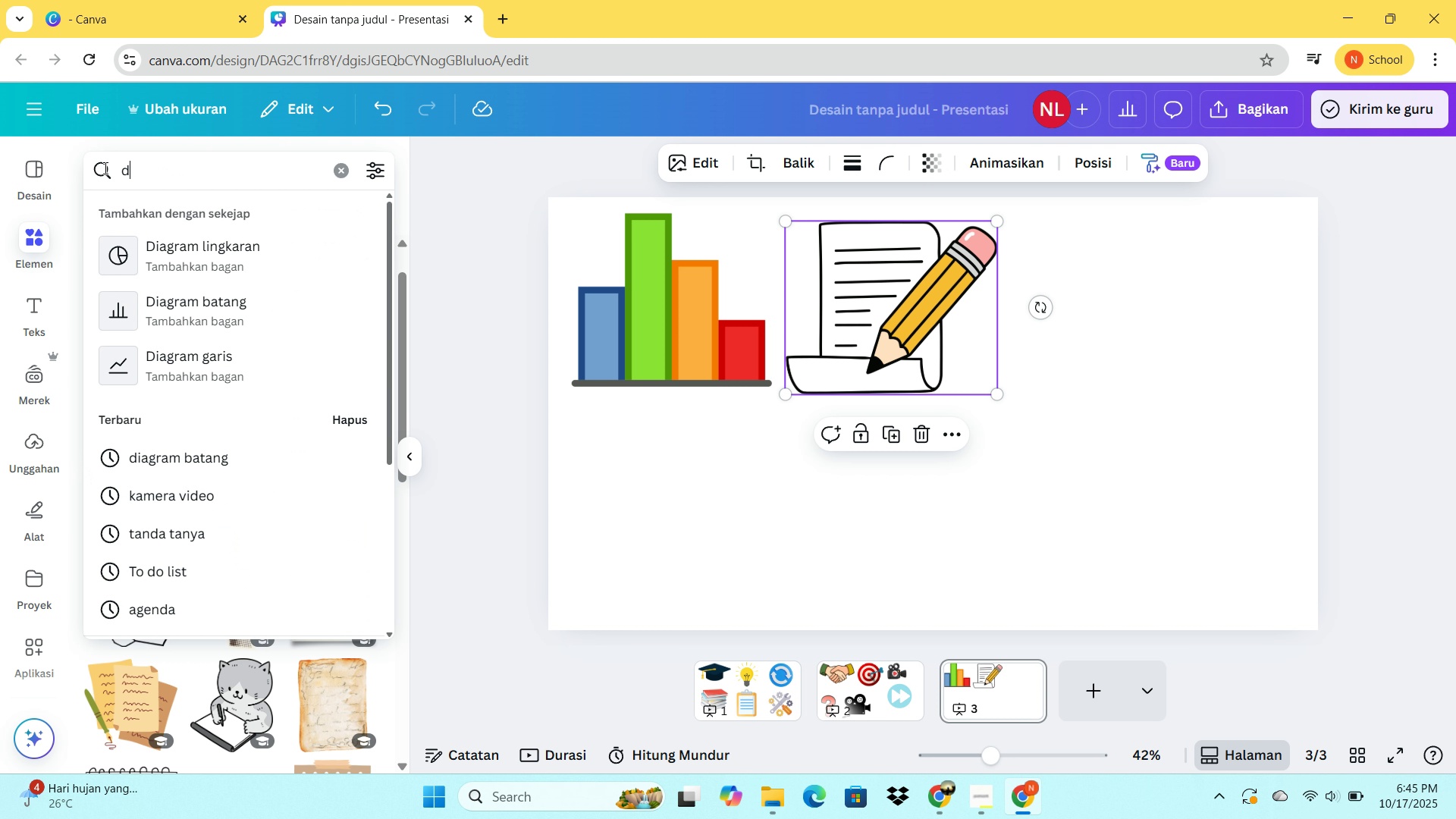 
type(docs)
 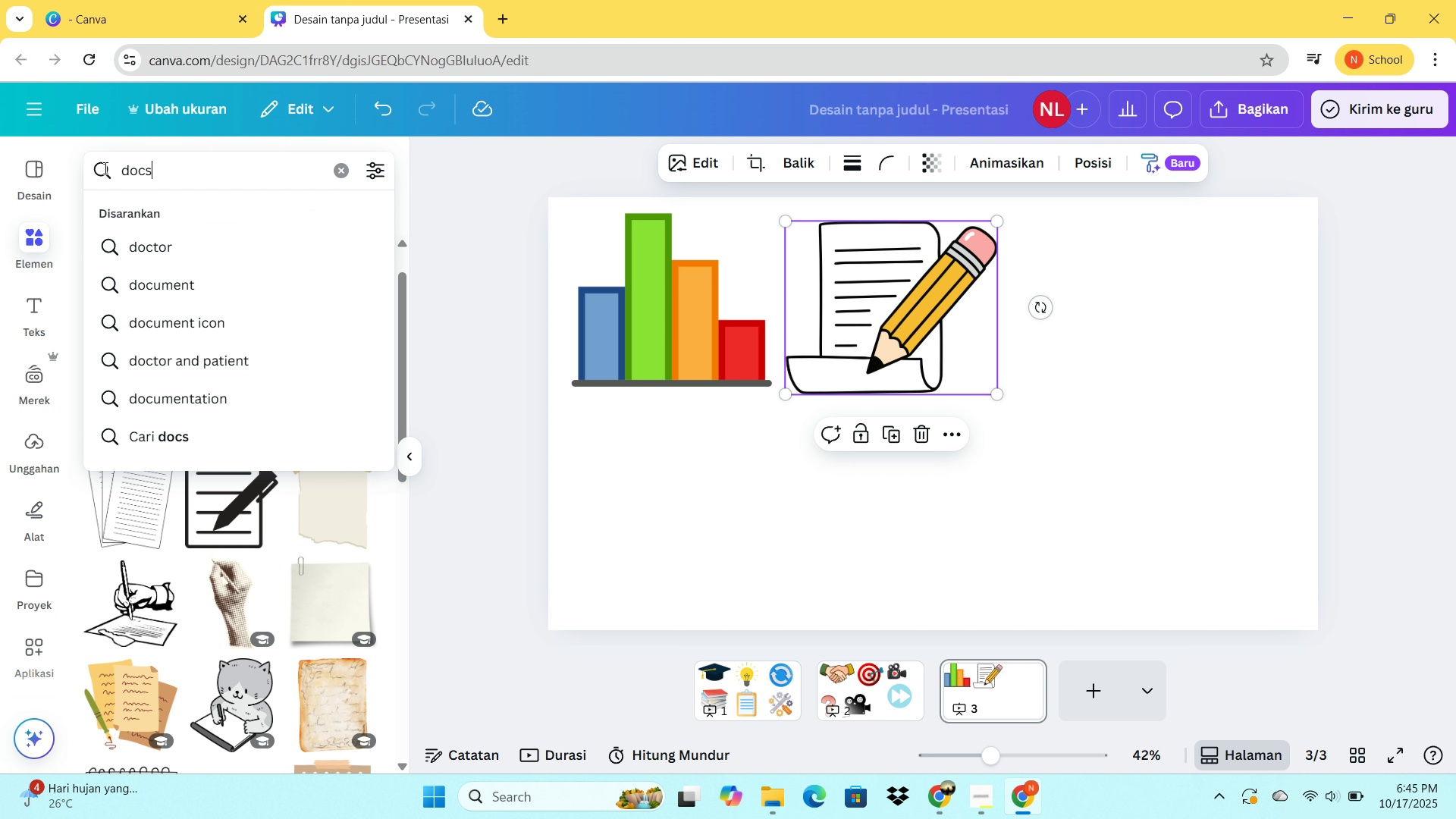 
key(Enter)
 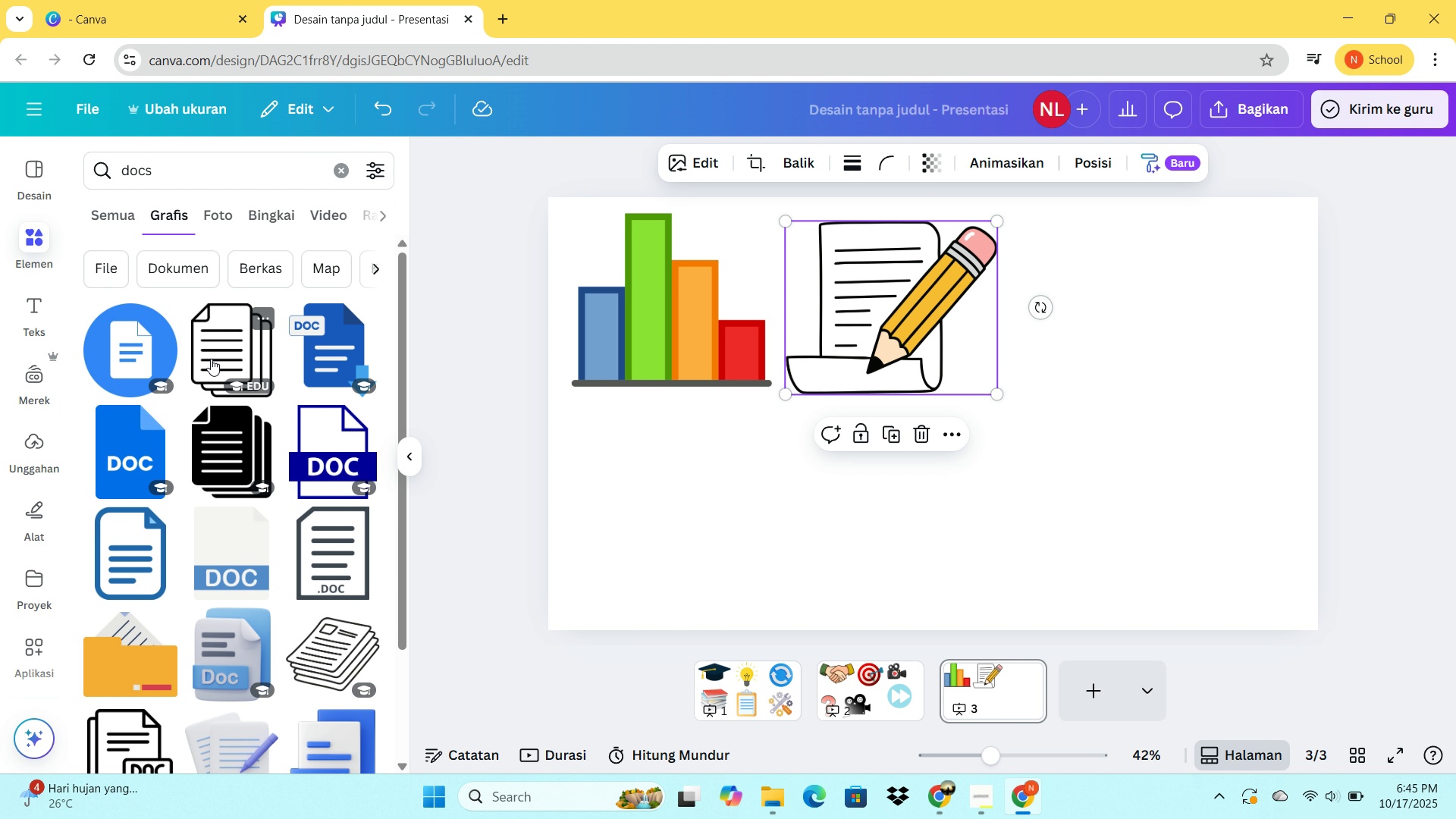 
scroll: coordinate [215, 589], scroll_direction: down, amount: 2.0
 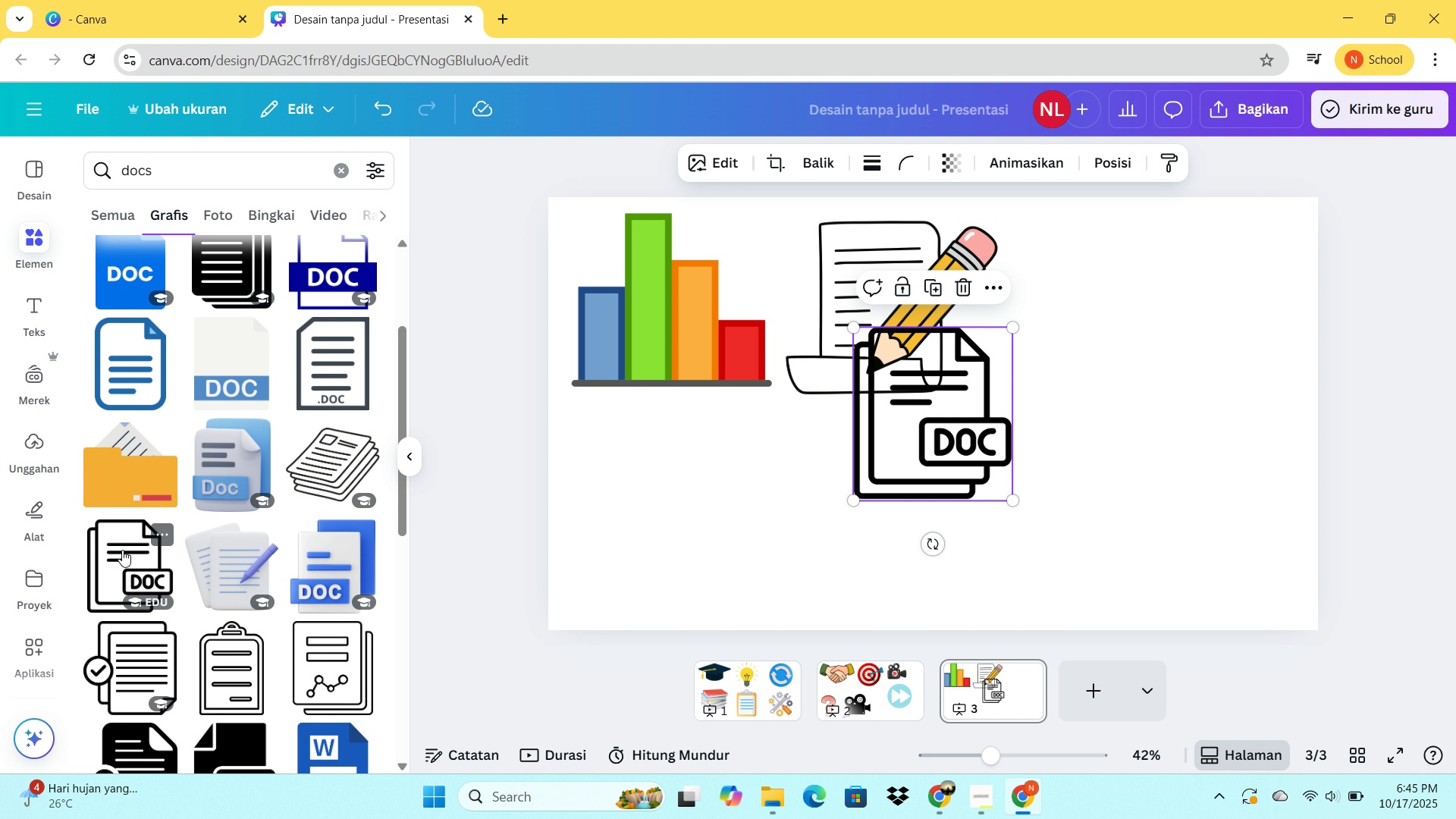 
left_click([122, 550])
 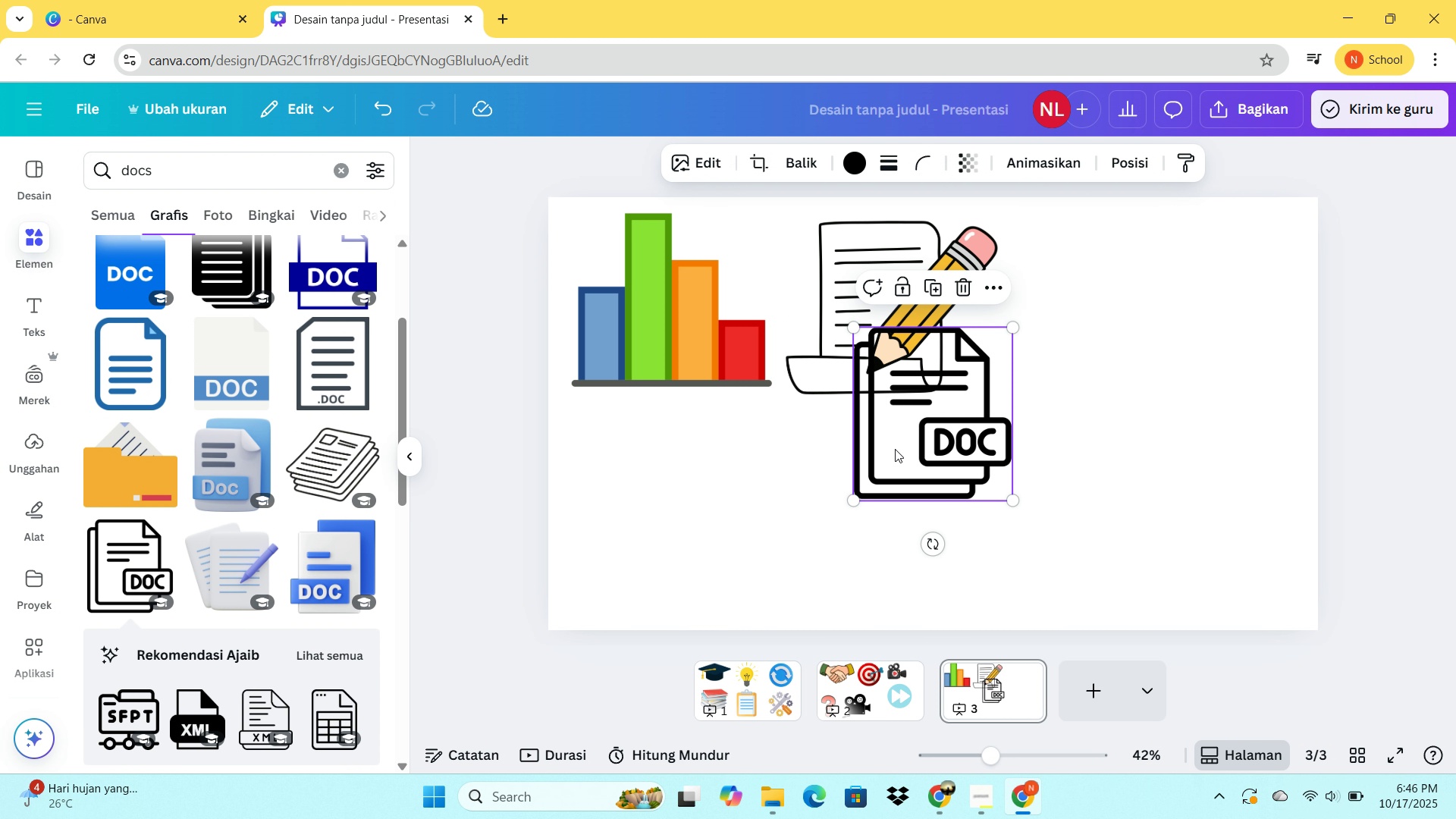 
left_click_drag(start_coordinate=[911, 452], to_coordinate=[640, 546])
 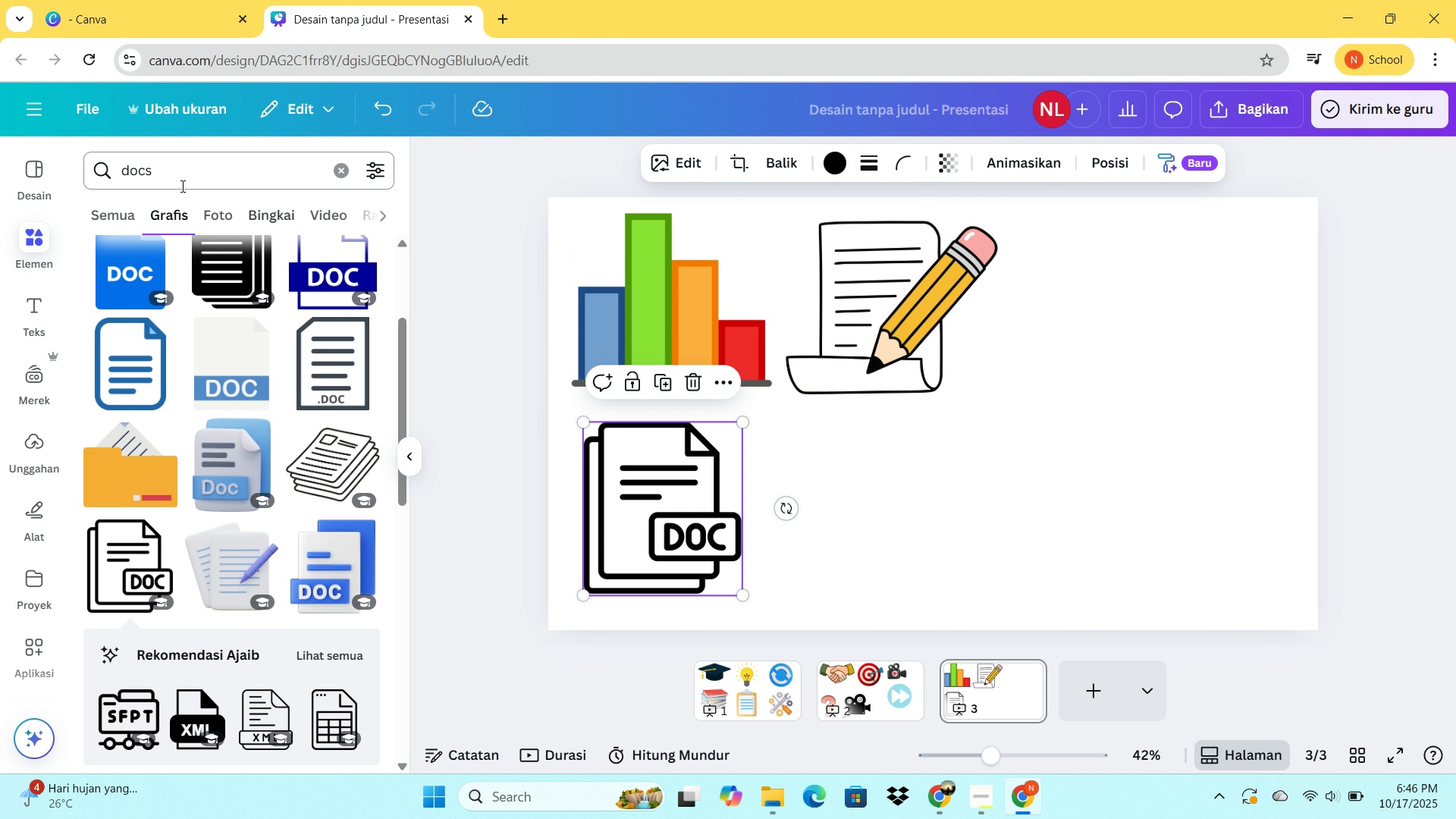 
left_click_drag(start_coordinate=[181, 186], to_coordinate=[77, 168])
 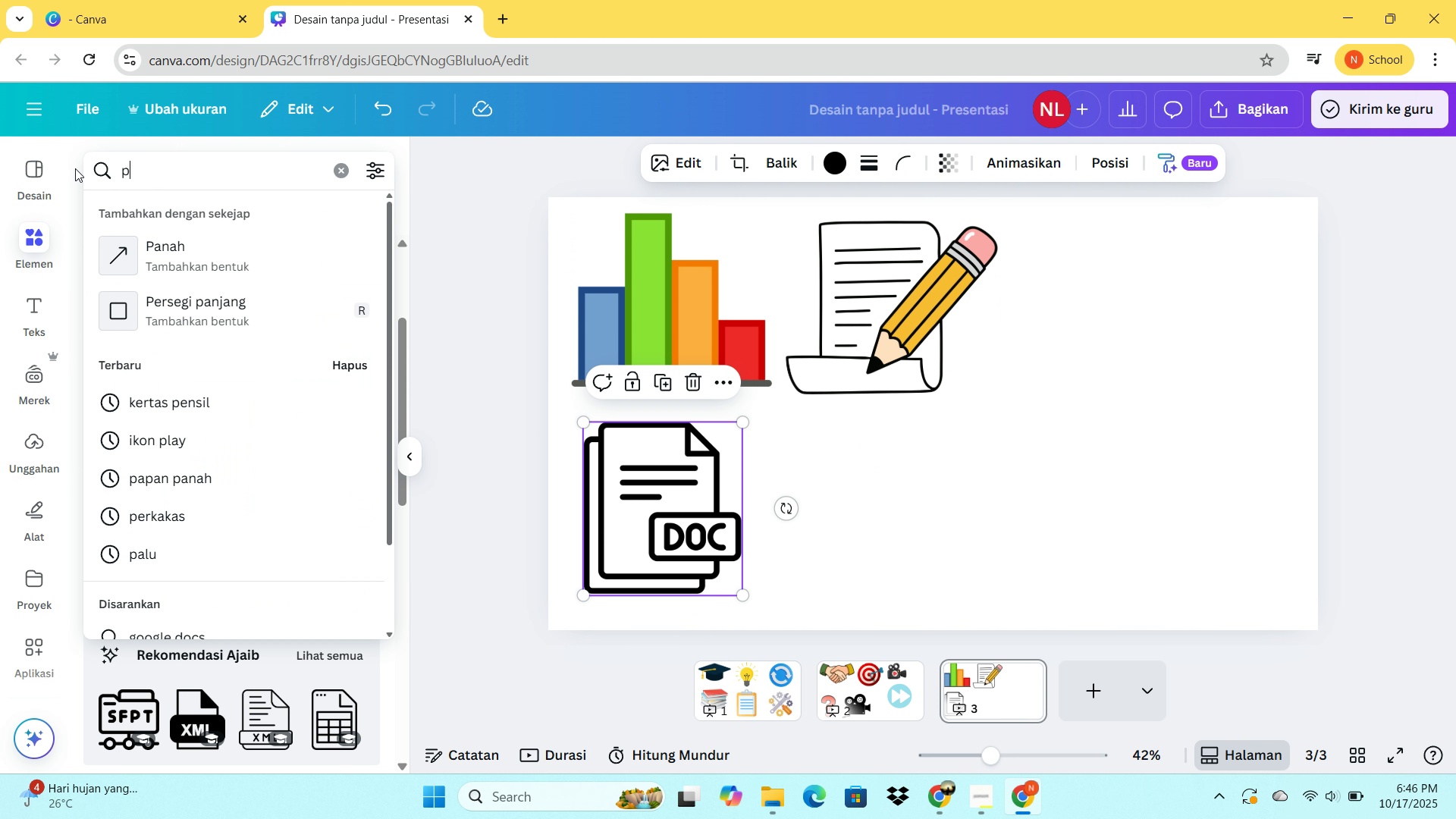 
type(pensil)
 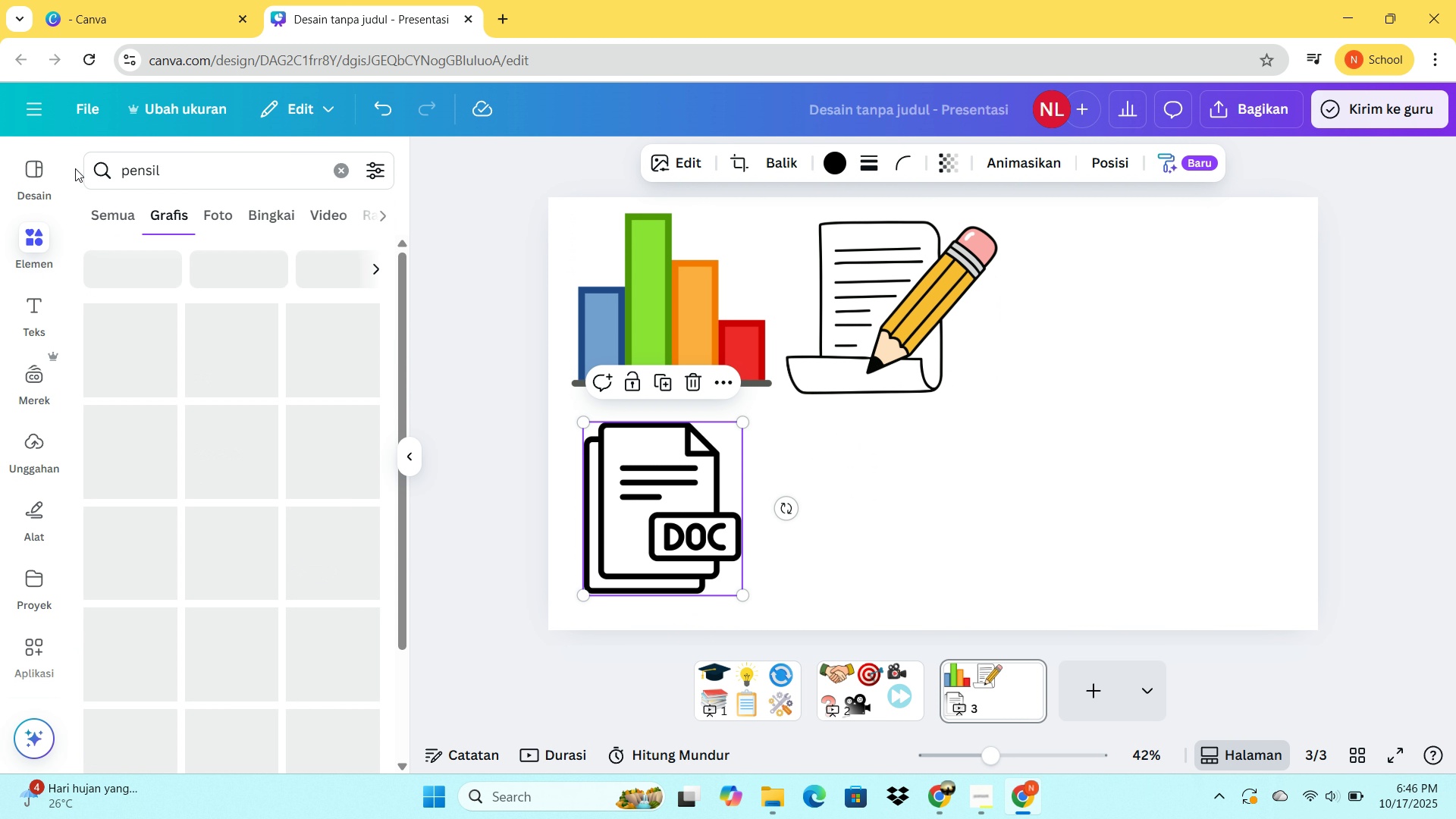 
key(Enter)
 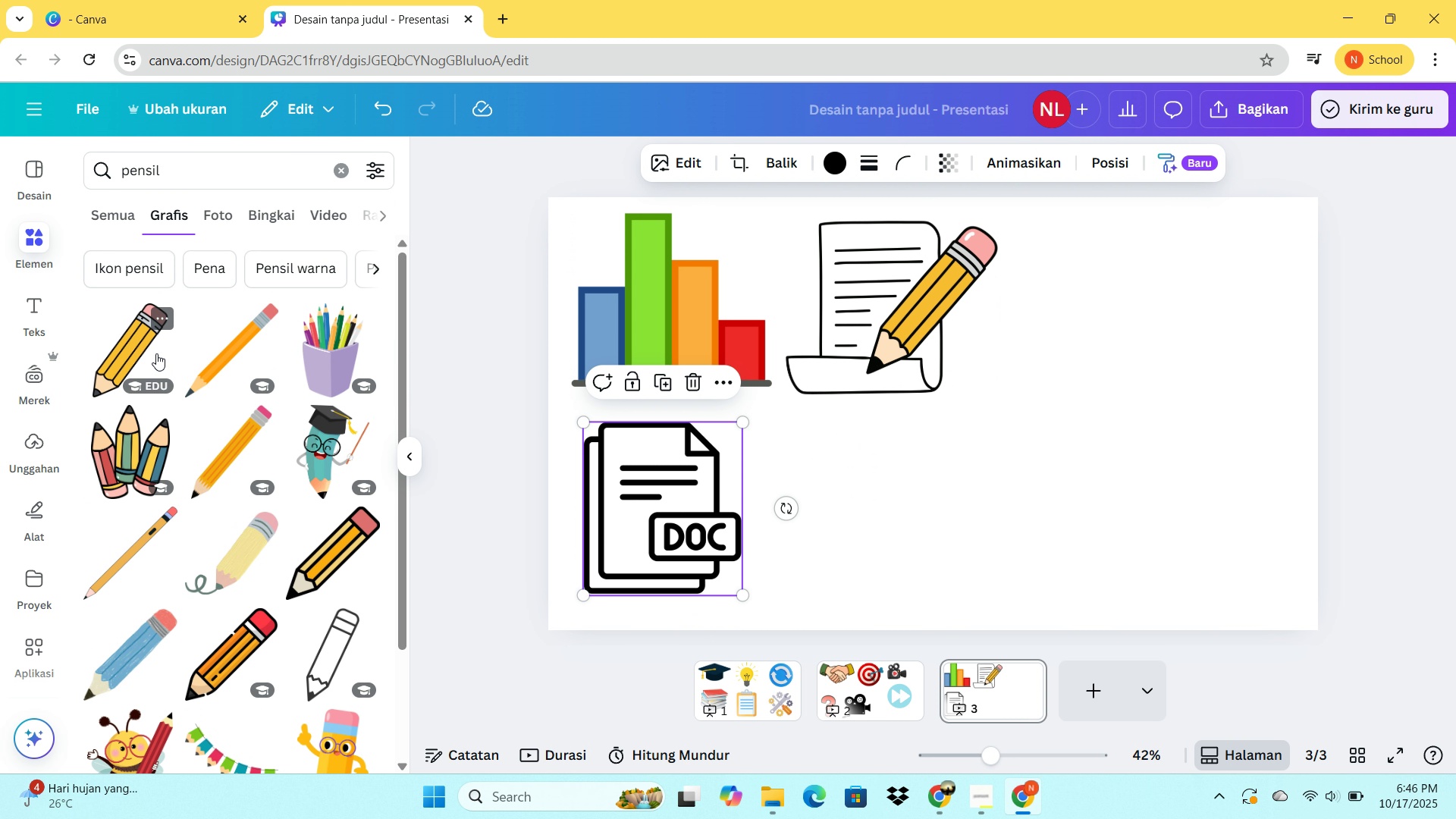 
scroll: coordinate [260, 500], scroll_direction: down, amount: 7.0
 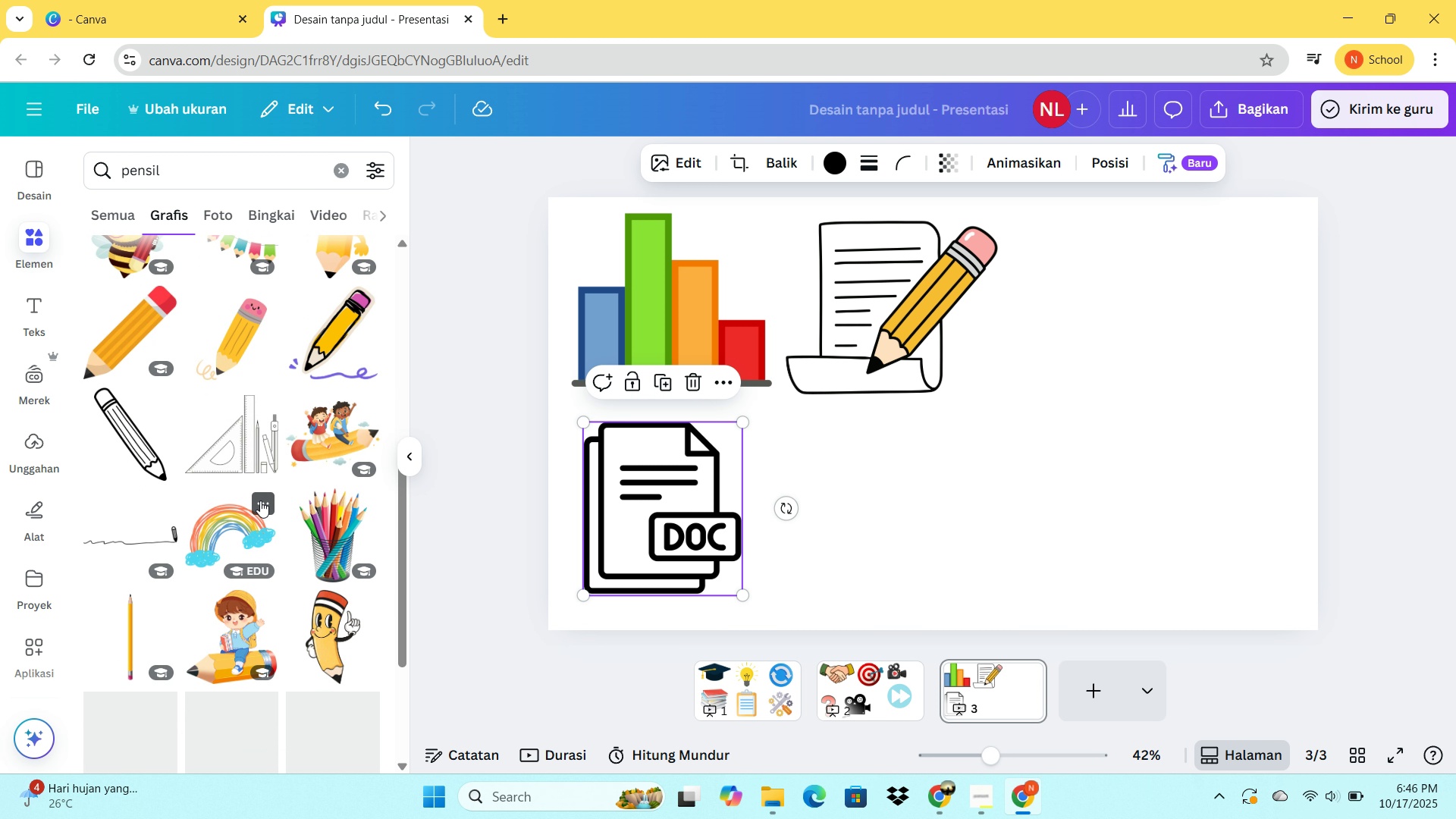 
scroll: coordinate [260, 500], scroll_direction: up, amount: 6.0
 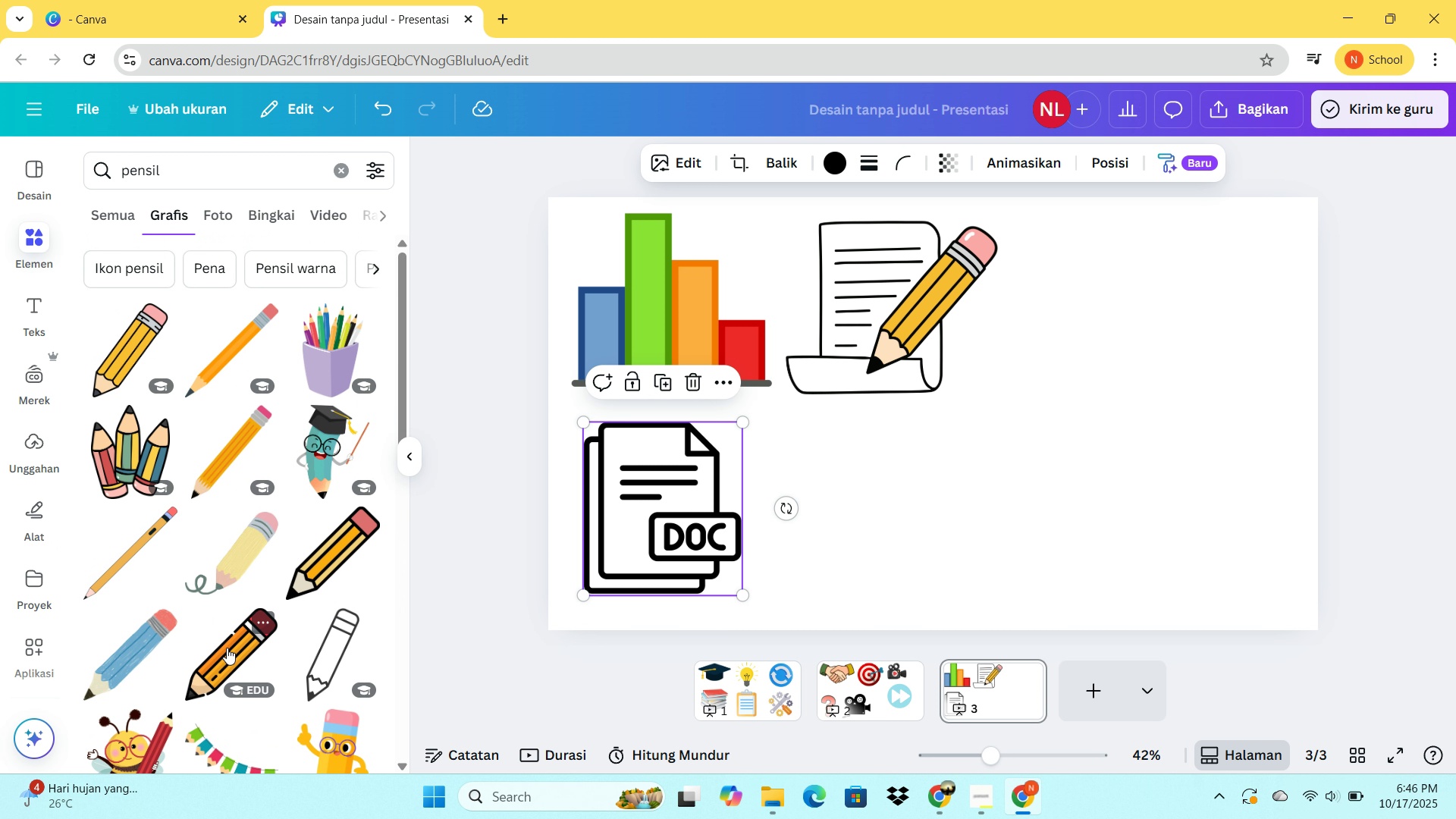 
left_click([227, 648])
 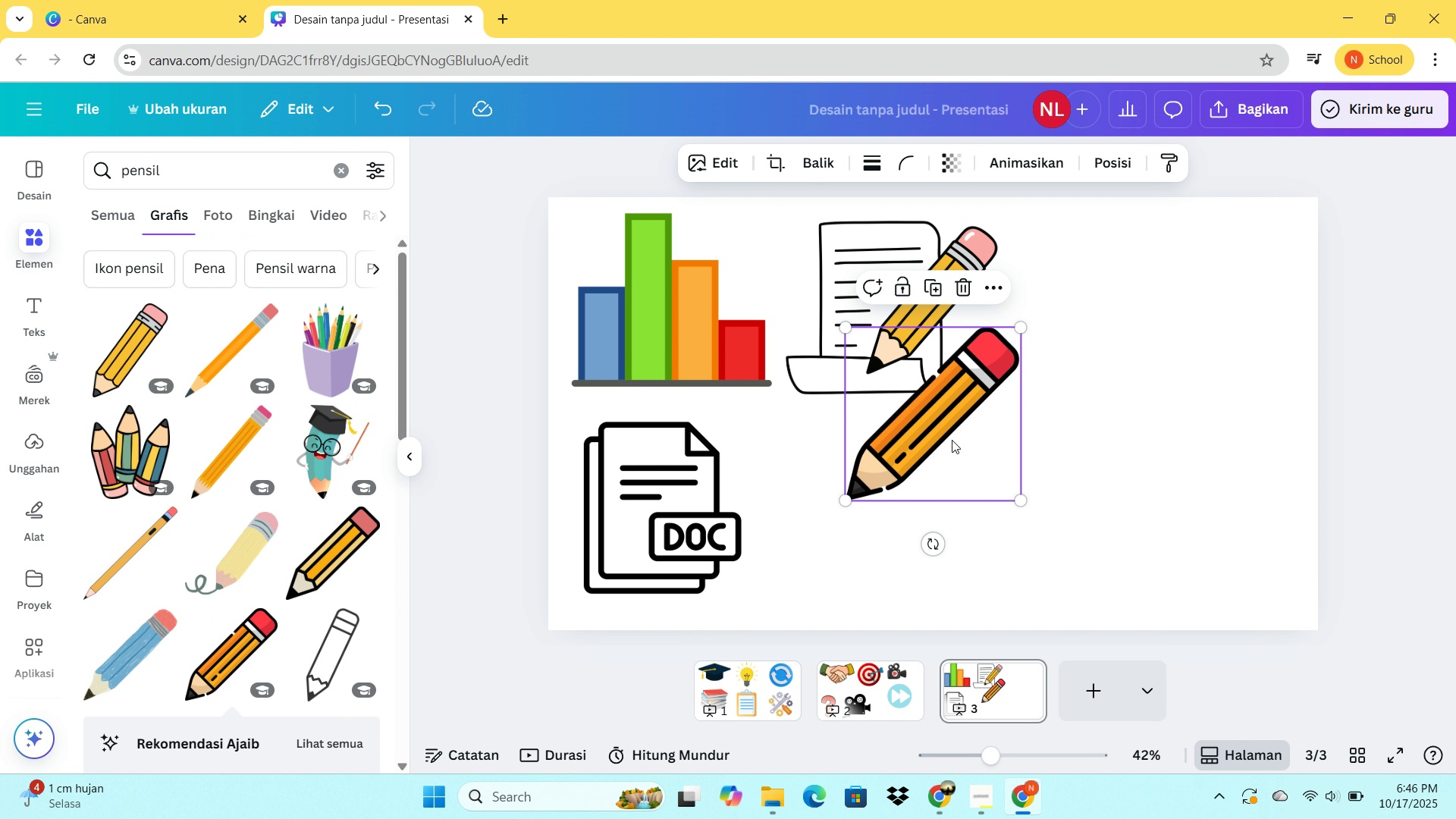 
left_click_drag(start_coordinate=[949, 438], to_coordinate=[888, 536])
 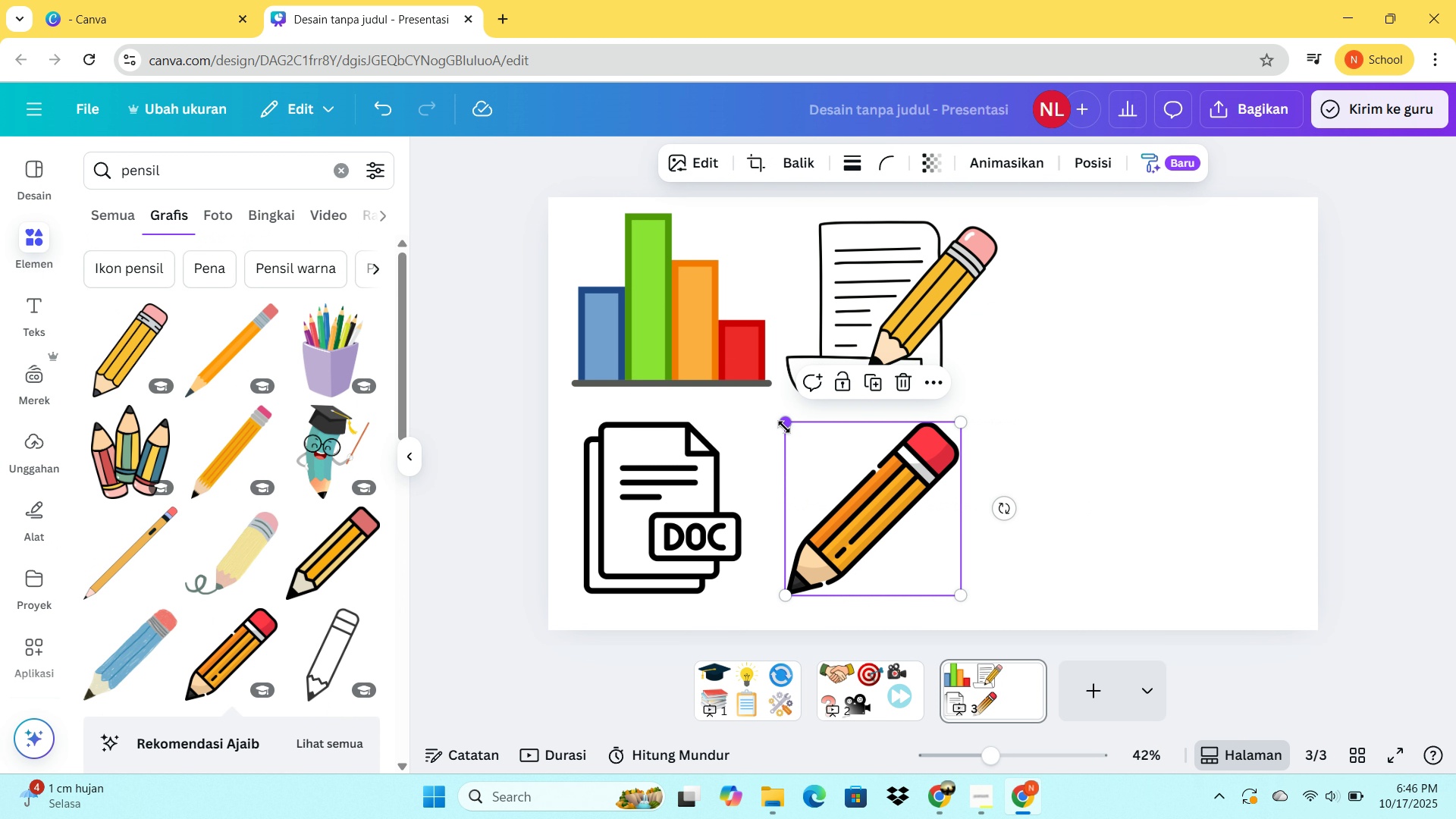 
left_click_drag(start_coordinate=[783, 426], to_coordinate=[797, 486])
 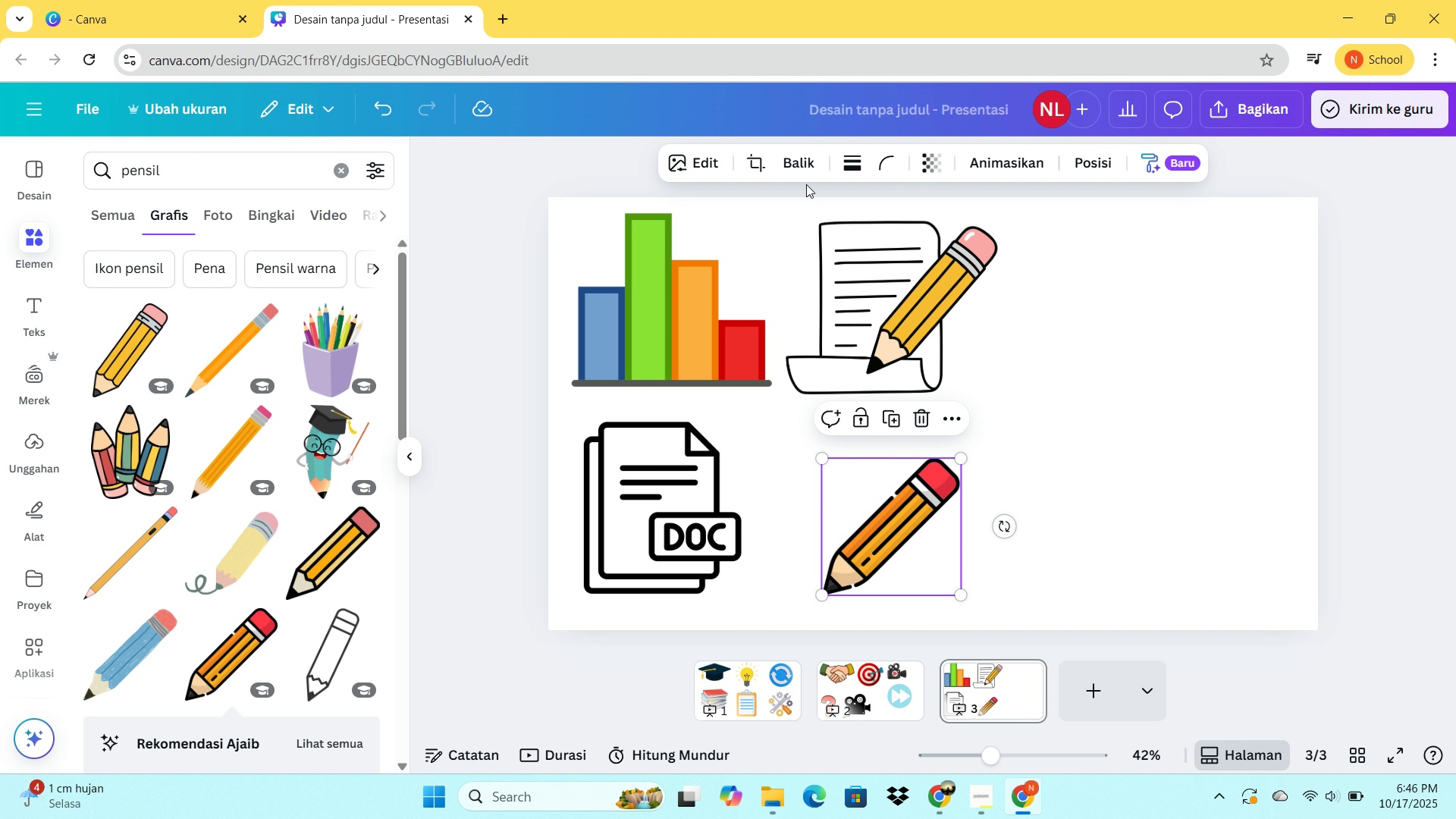 
left_click([795, 171])
 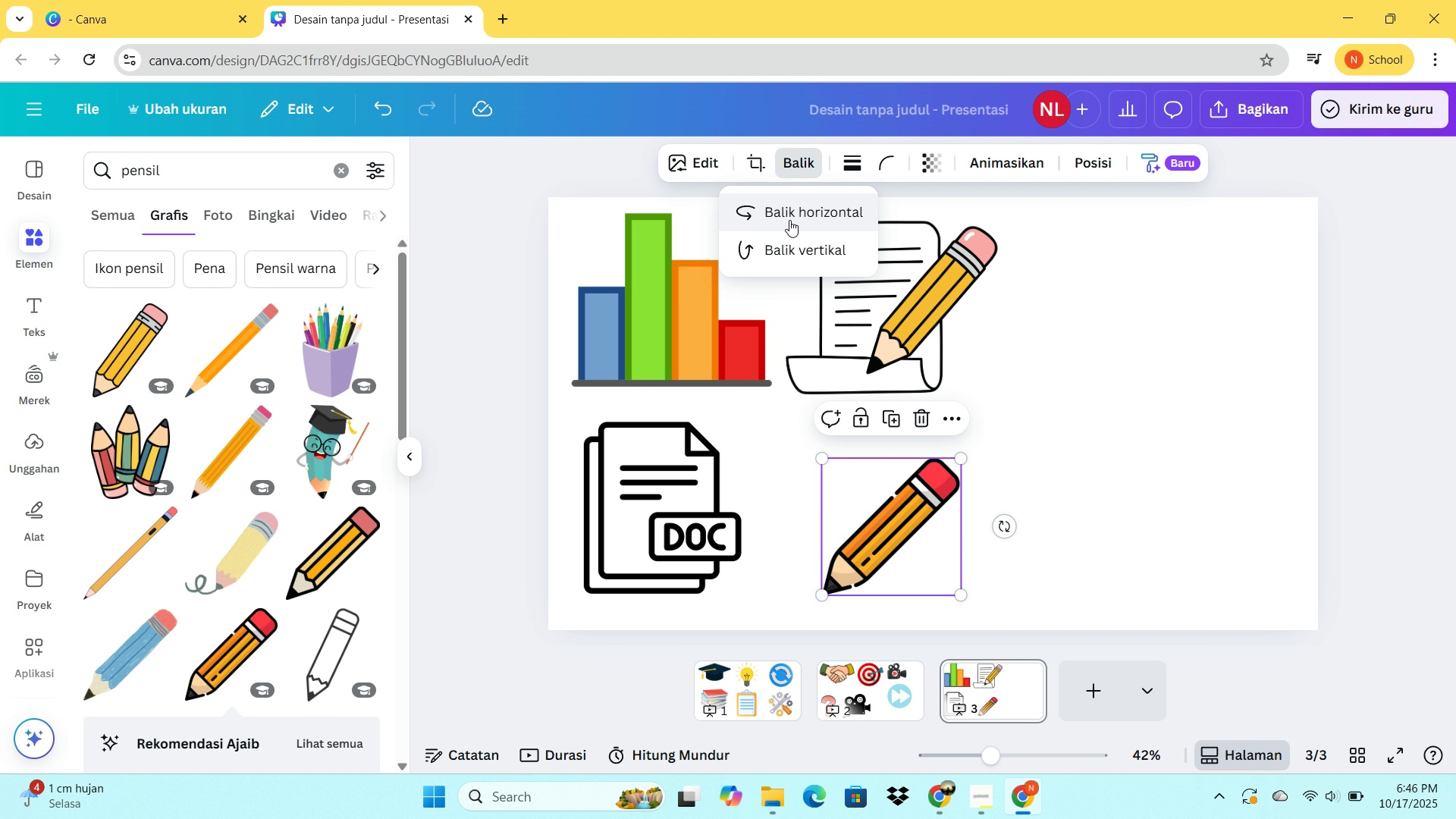 
left_click([789, 220])
 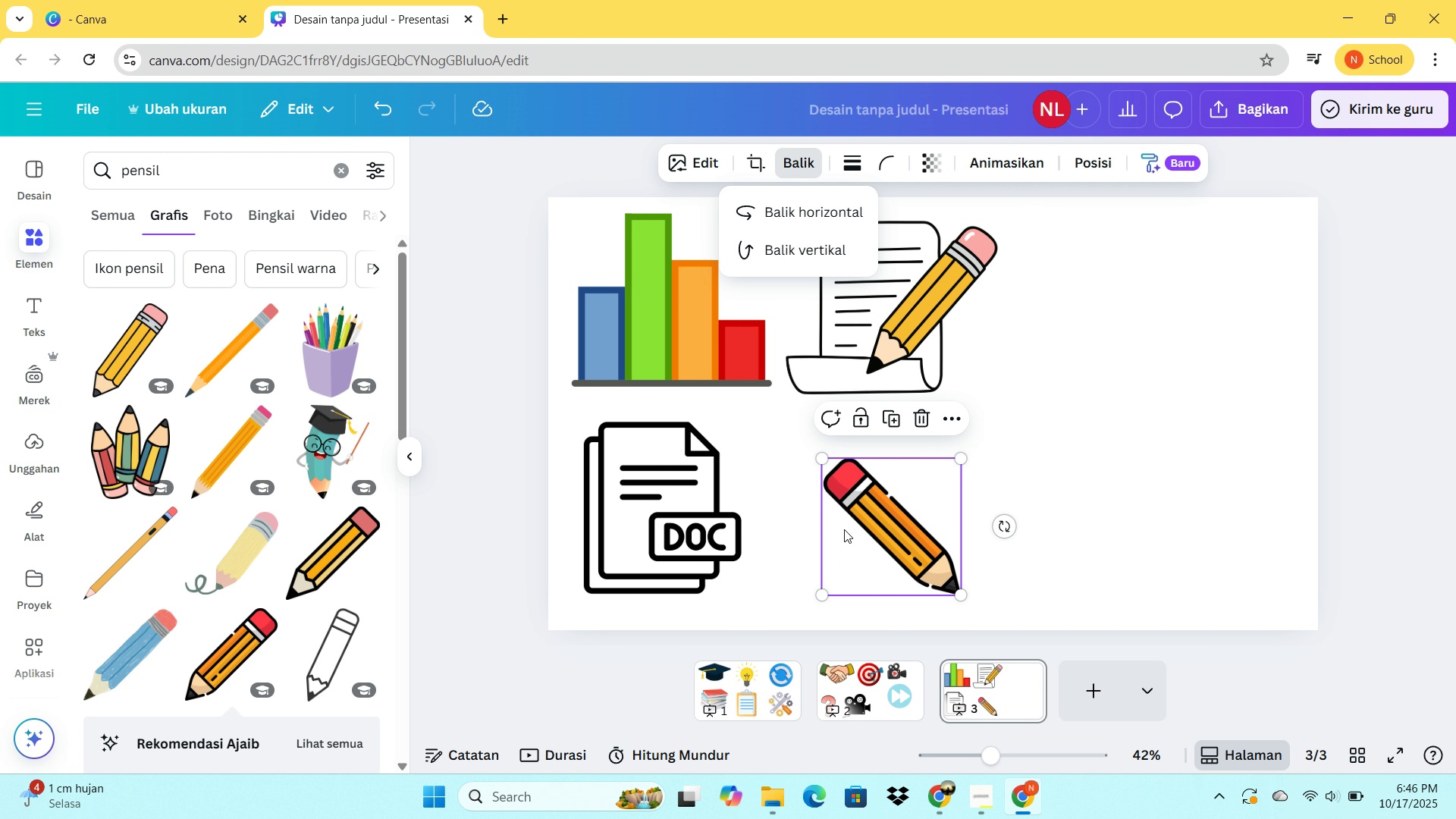 
left_click_drag(start_coordinate=[899, 518], to_coordinate=[868, 513])
 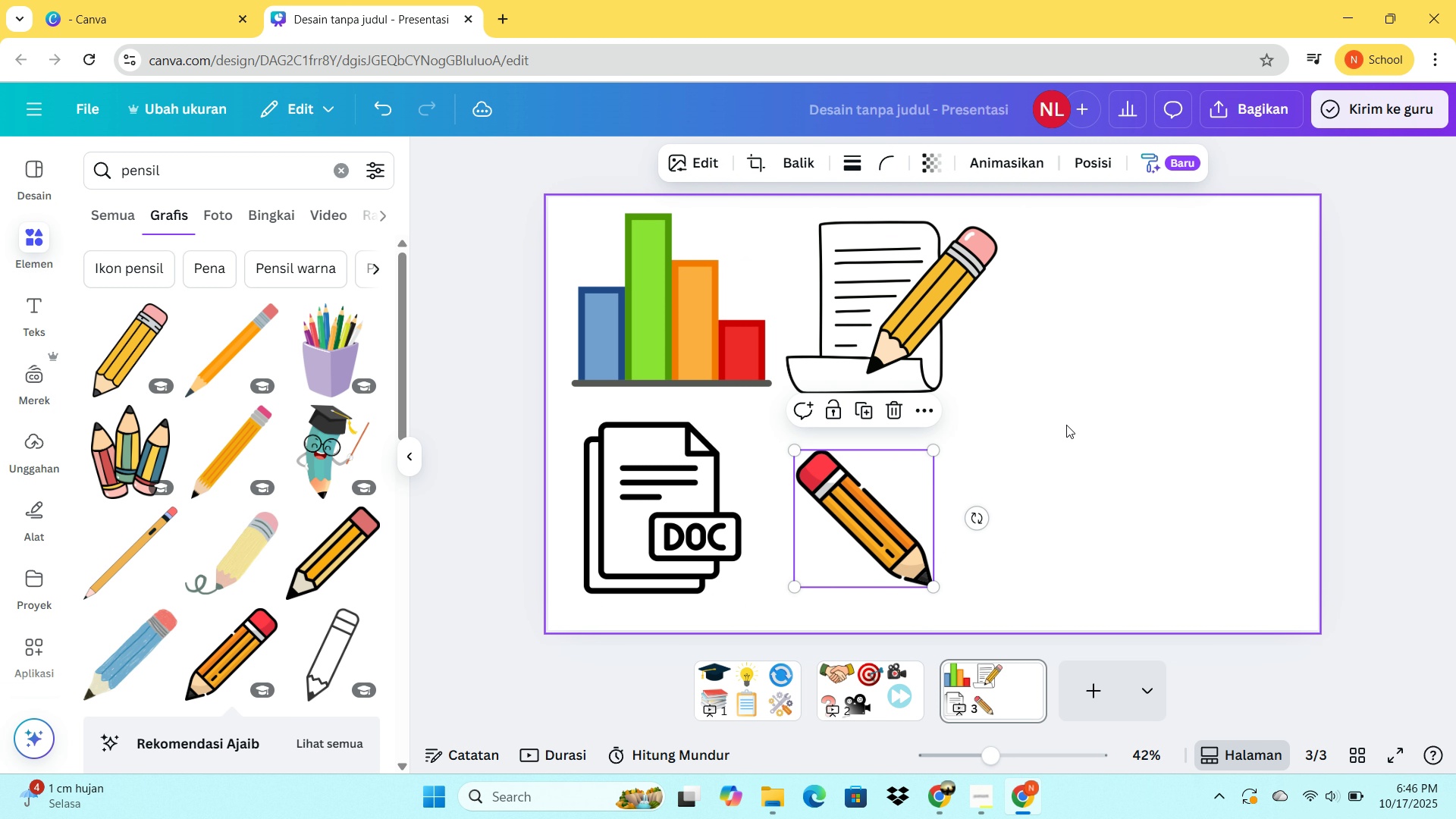 
left_click([1066, 425])
 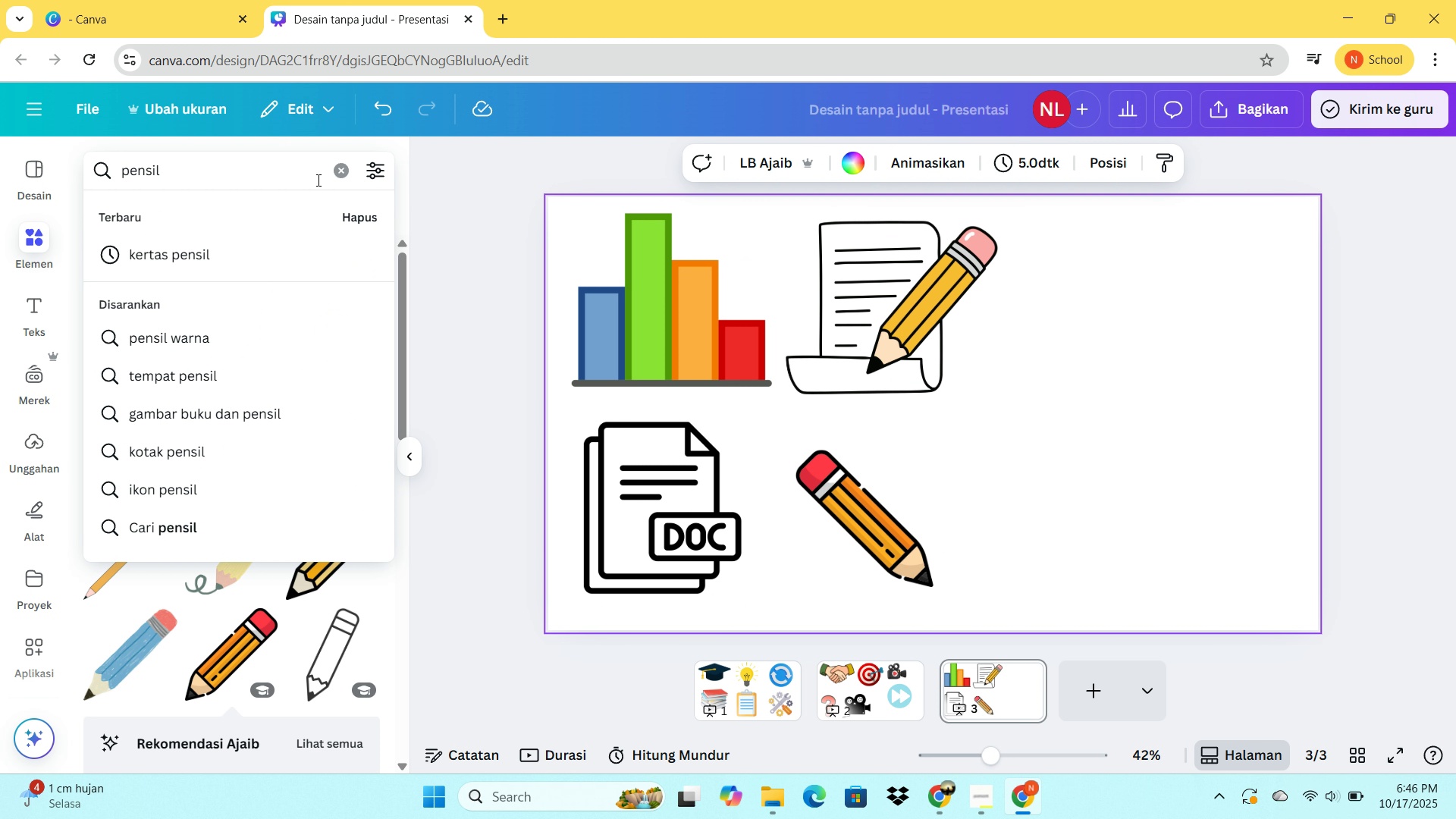 
hold_key(key=Backspace, duration=0.91)
 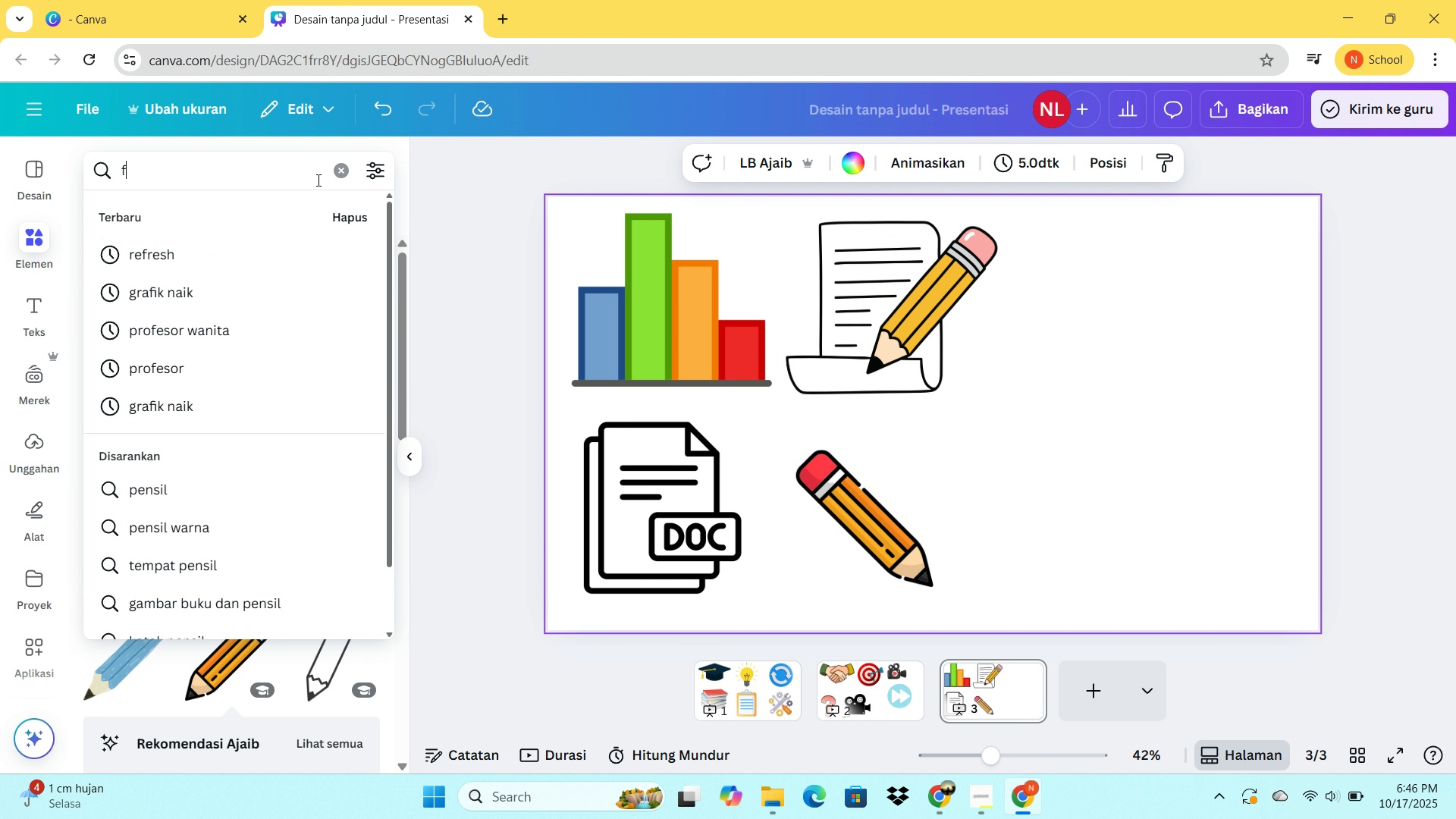 
type(file)
 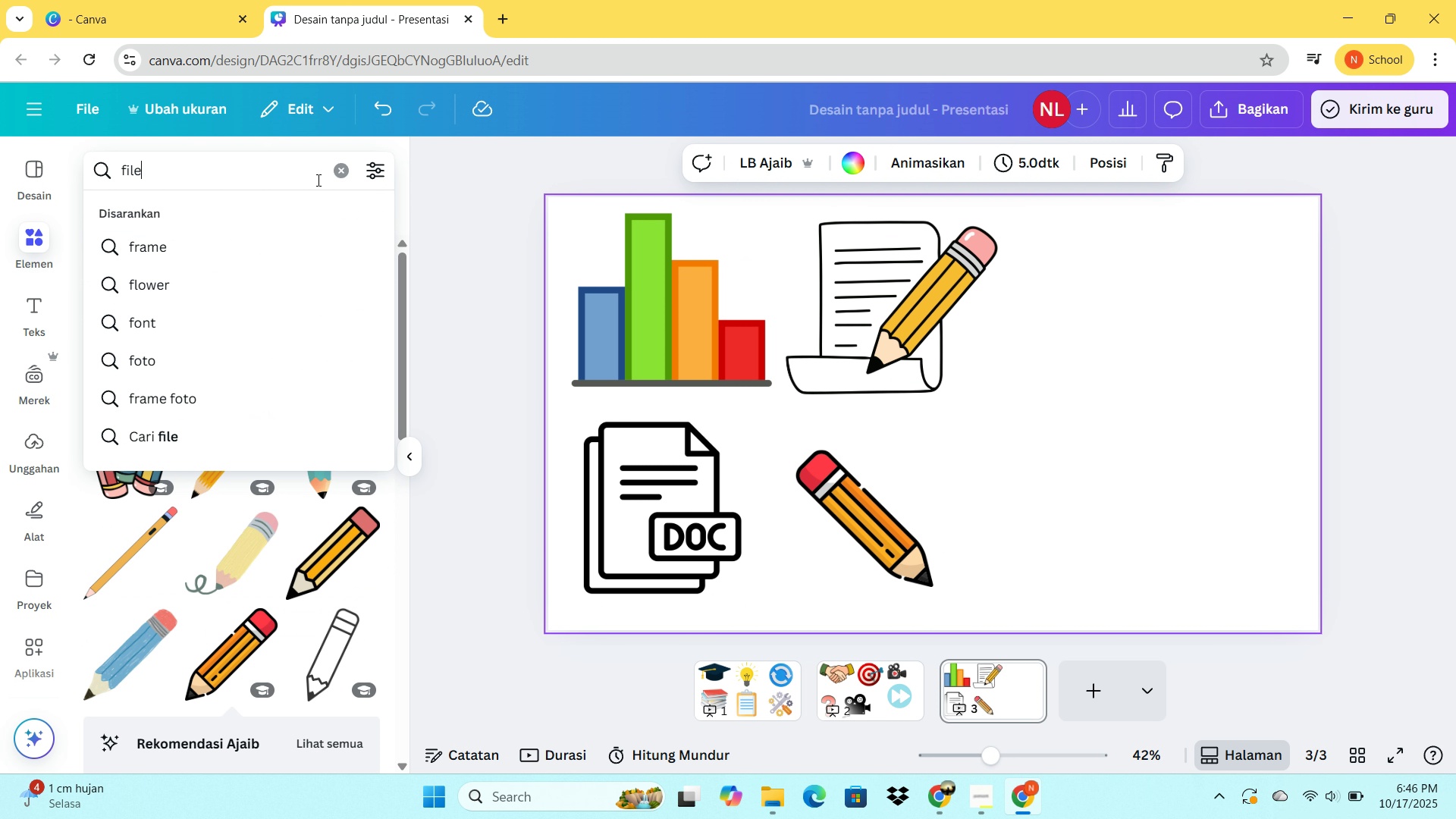 
key(Enter)
 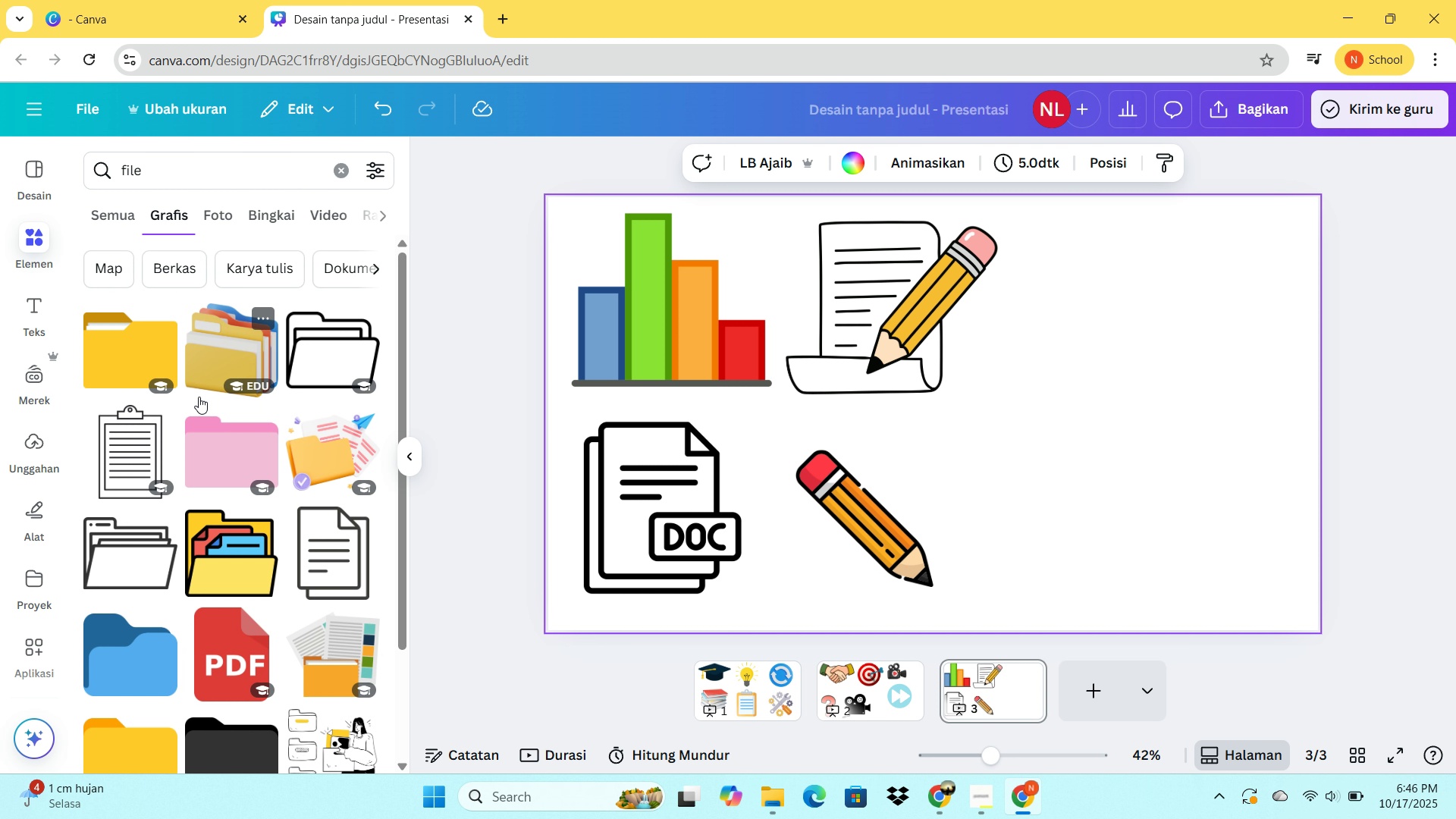 
left_click([224, 548])
 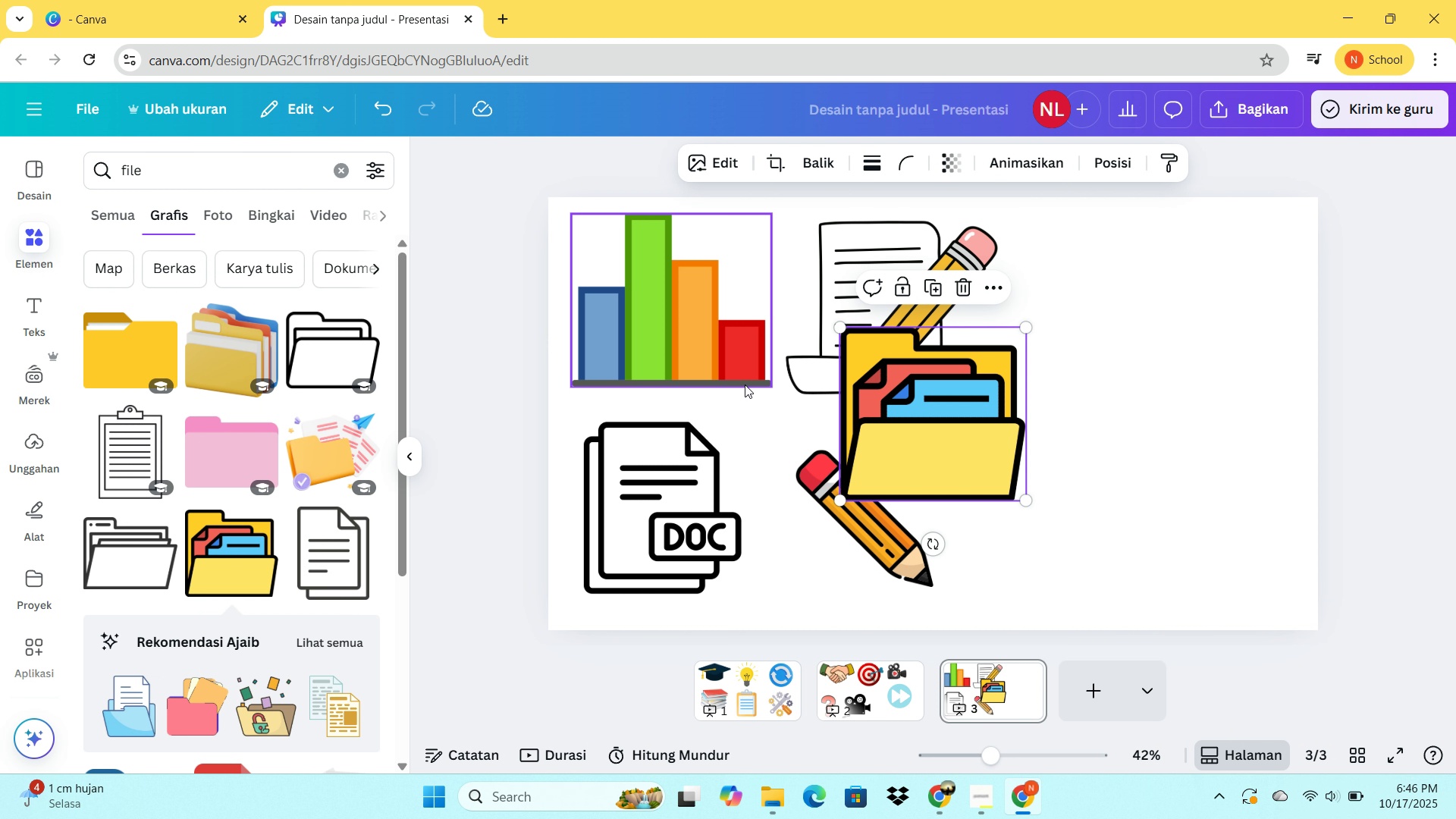 
left_click_drag(start_coordinate=[916, 430], to_coordinate=[1118, 322])
 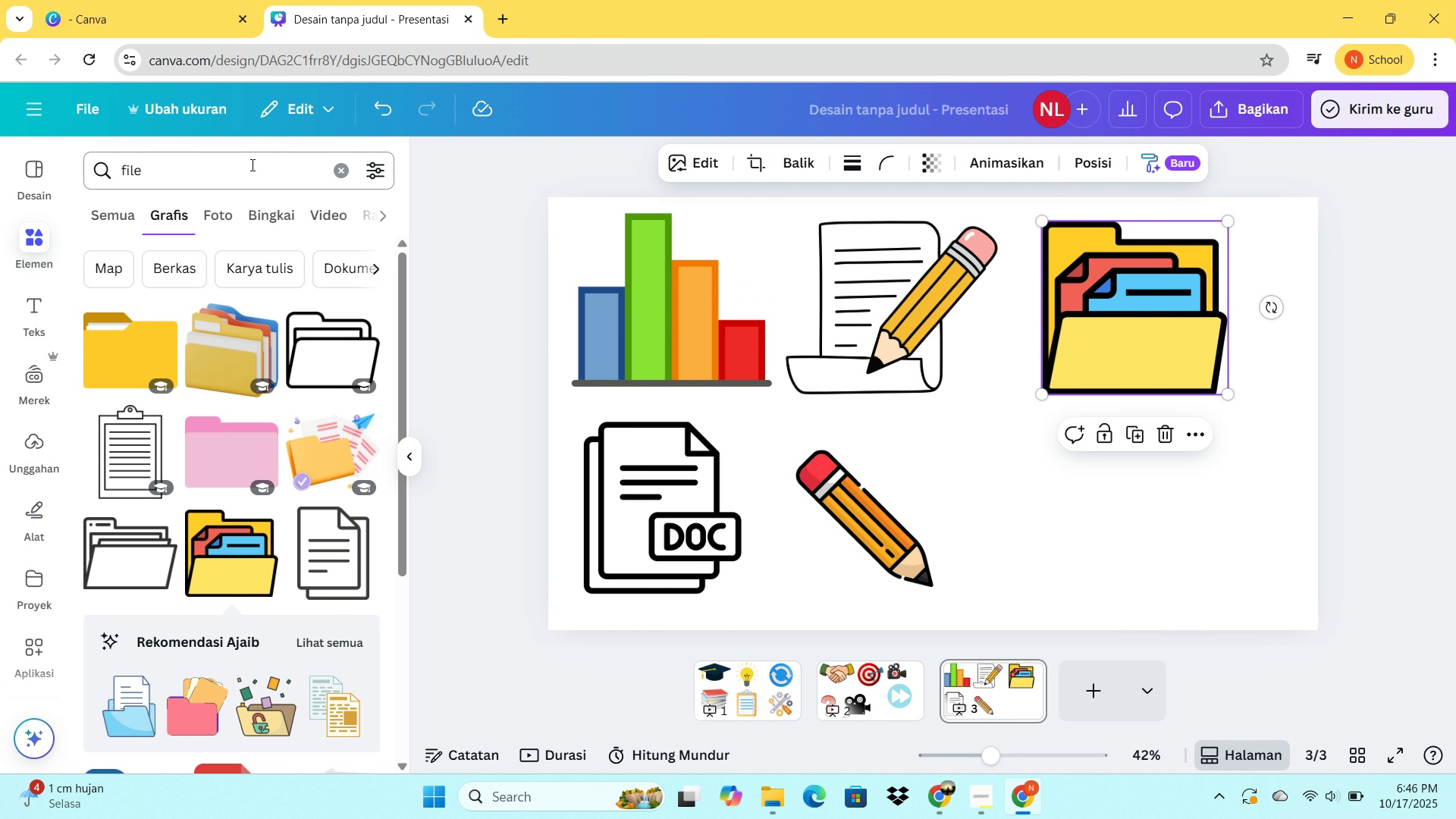 
left_click_drag(start_coordinate=[251, 165], to_coordinate=[101, 166])
 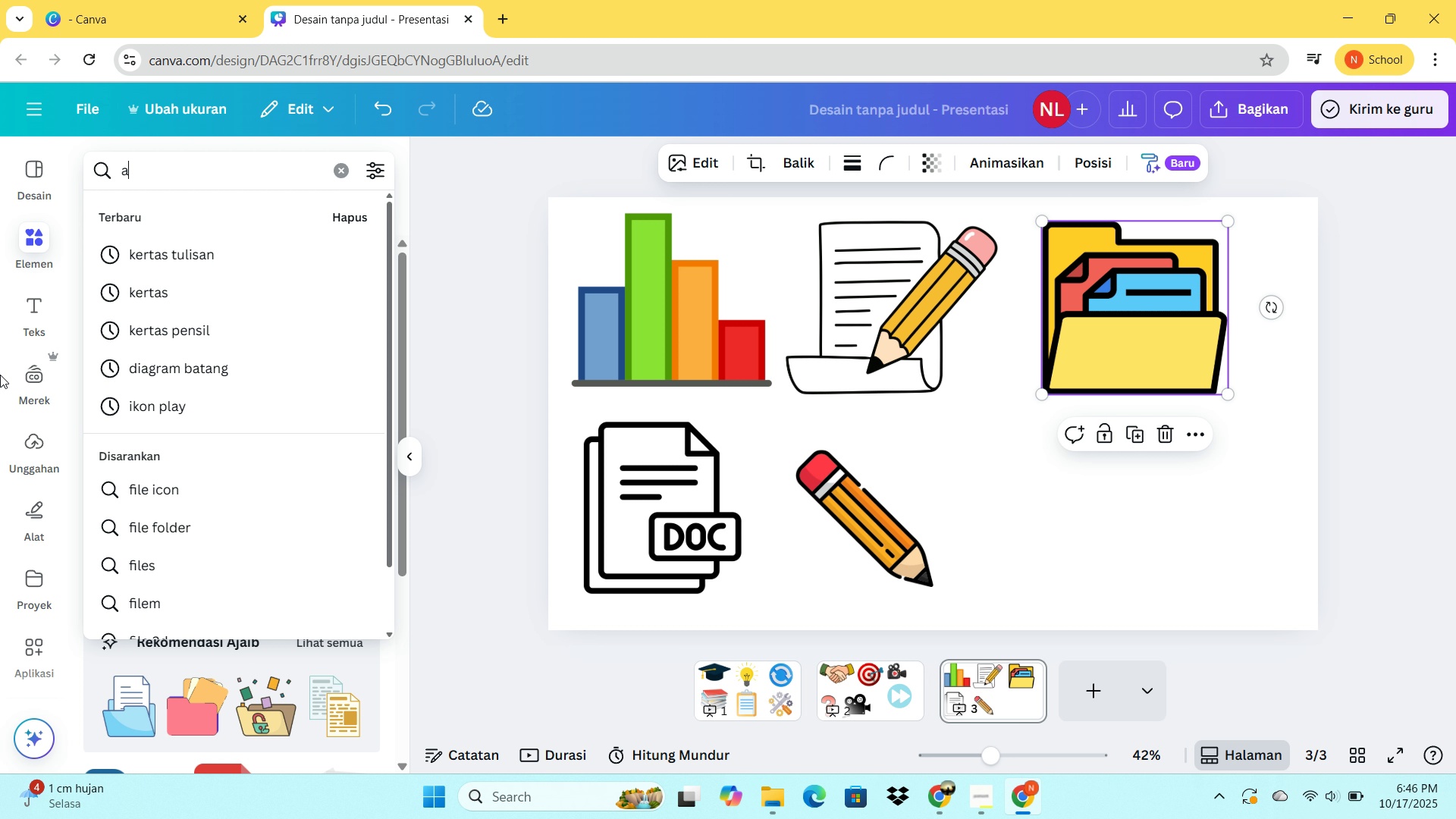 
type(auto save)
 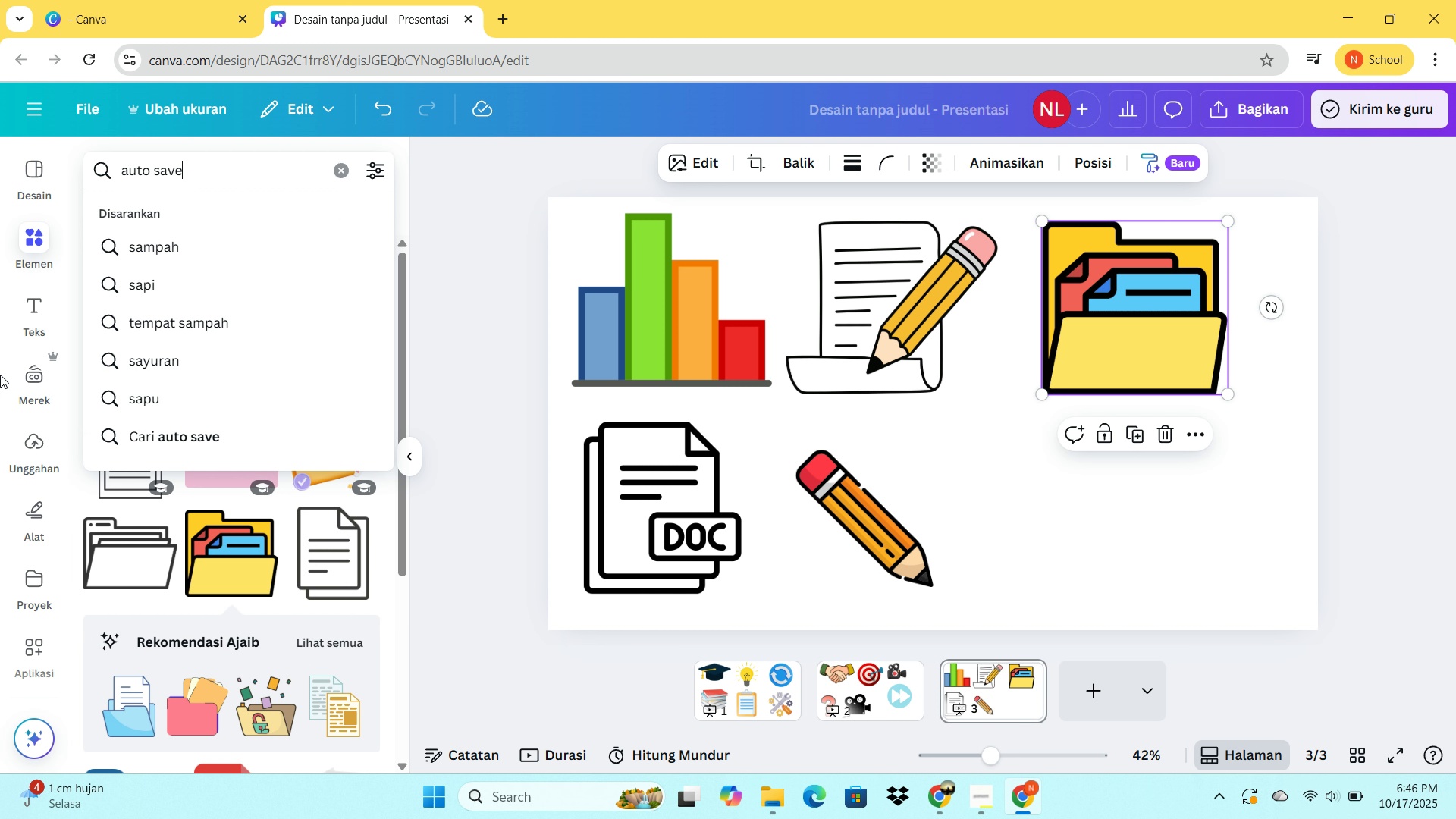 
key(Enter)
 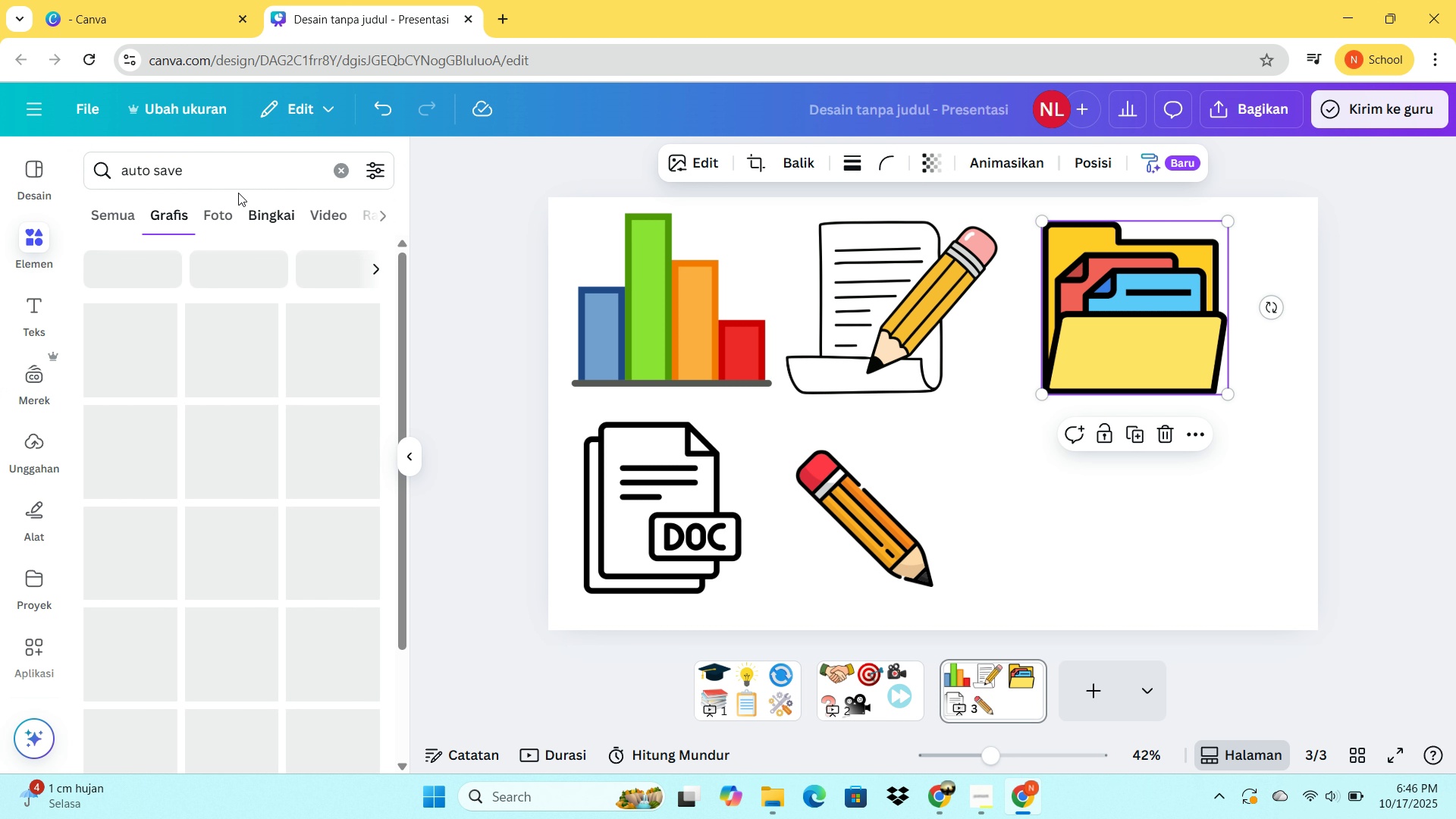 
wait(8.93)
 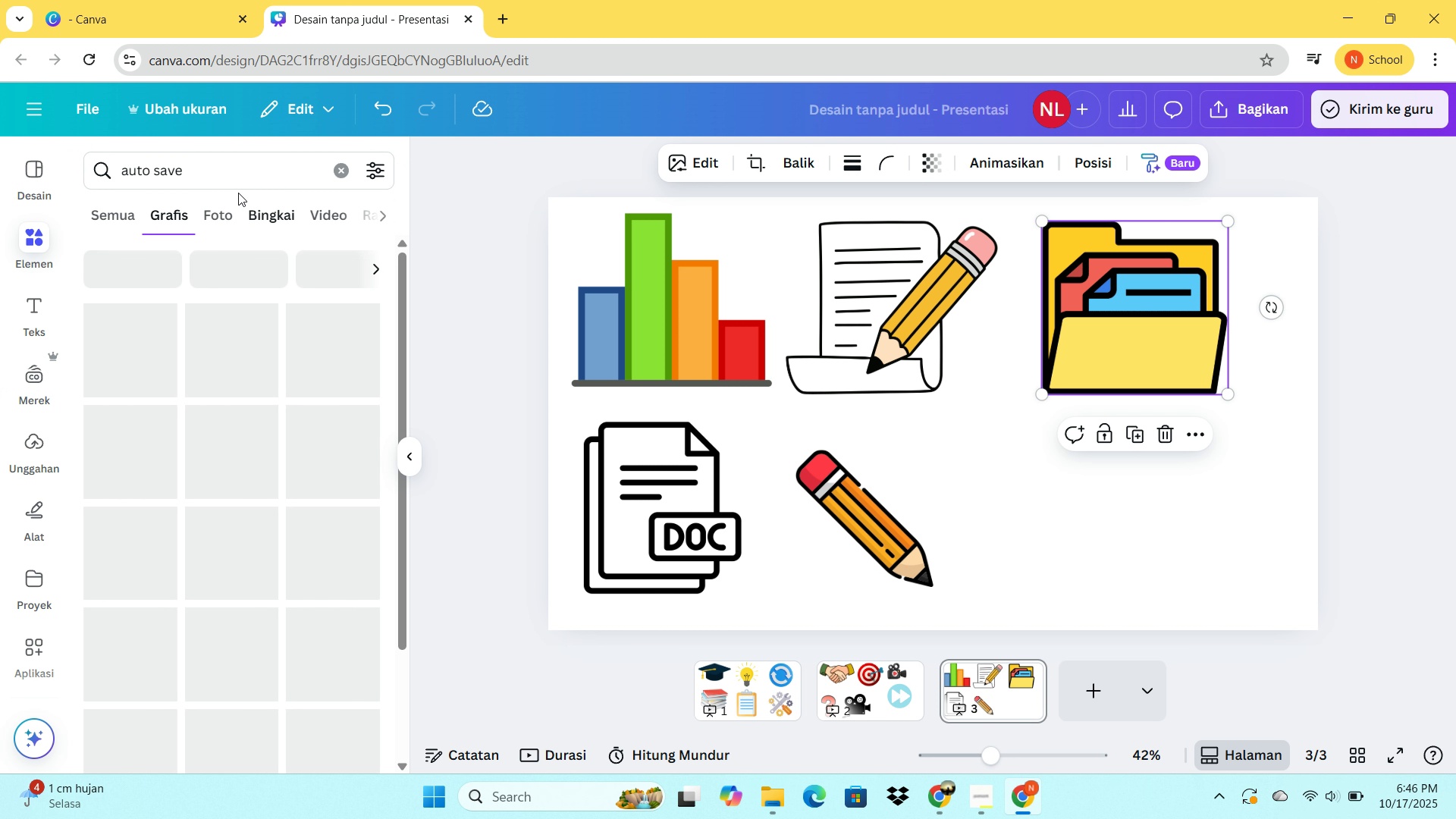 
mouse_move([155, 284])
 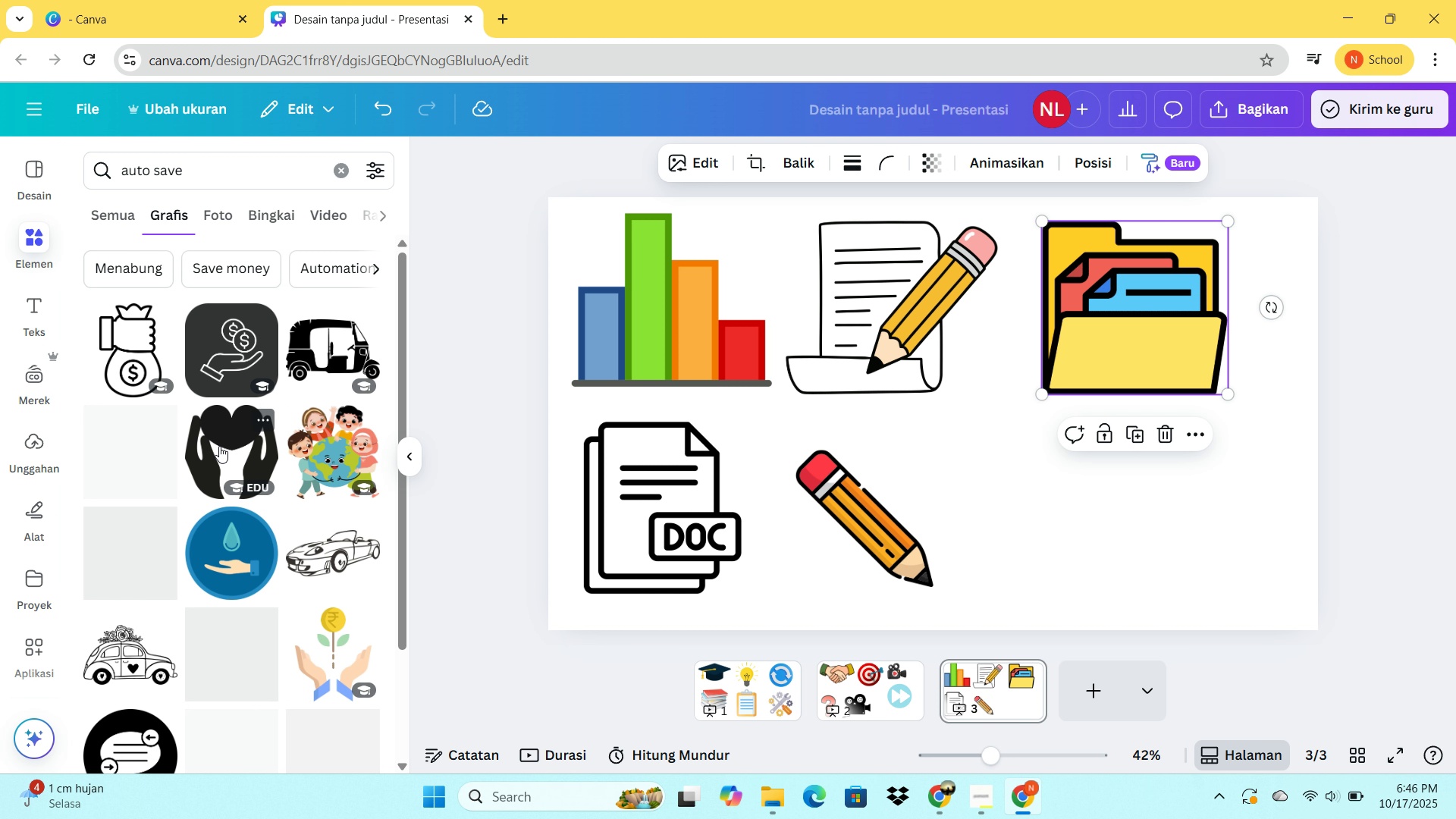 
scroll: coordinate [176, 632], scroll_direction: down, amount: 4.0
 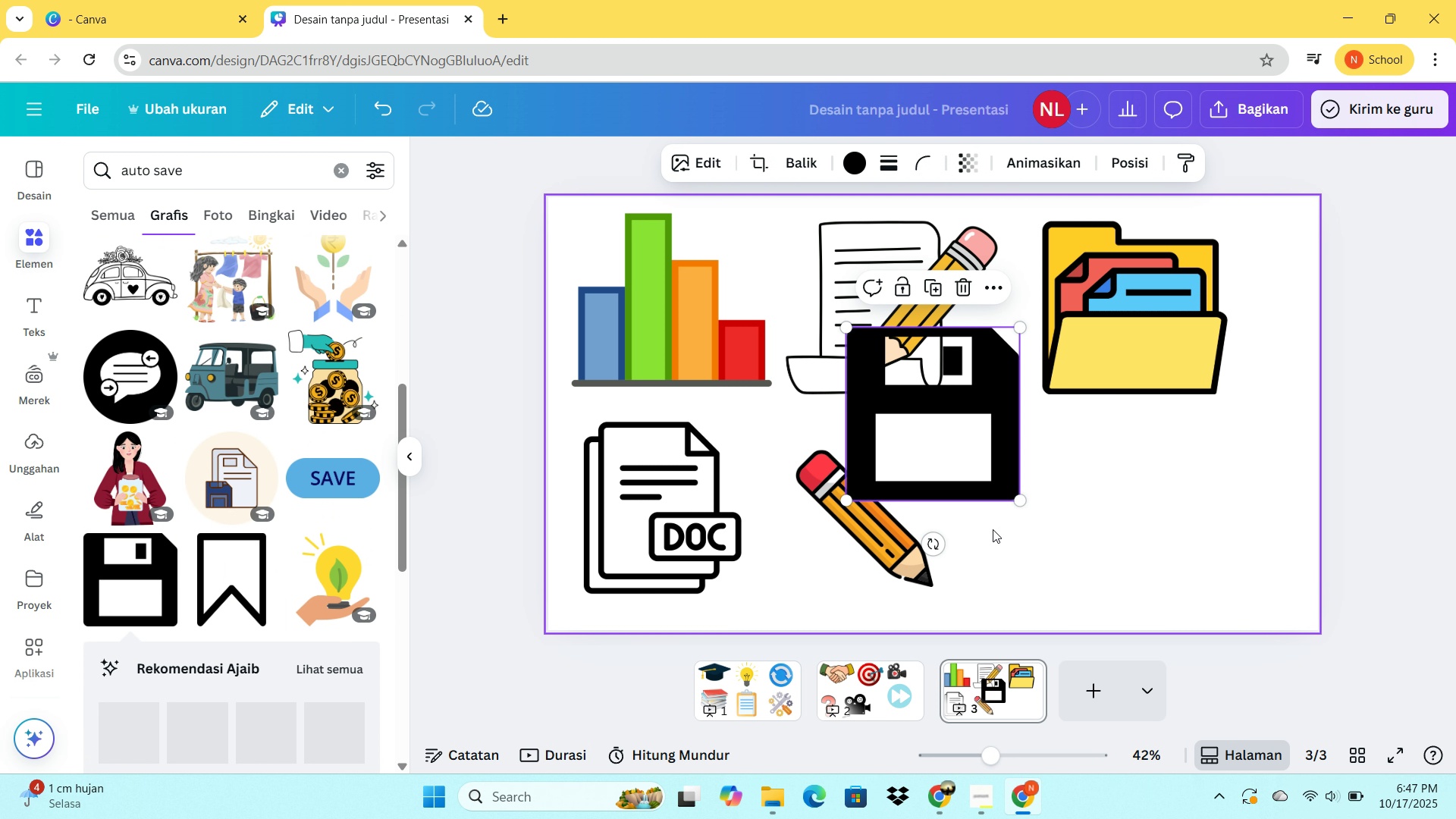 
left_click_drag(start_coordinate=[949, 460], to_coordinate=[1146, 563])
 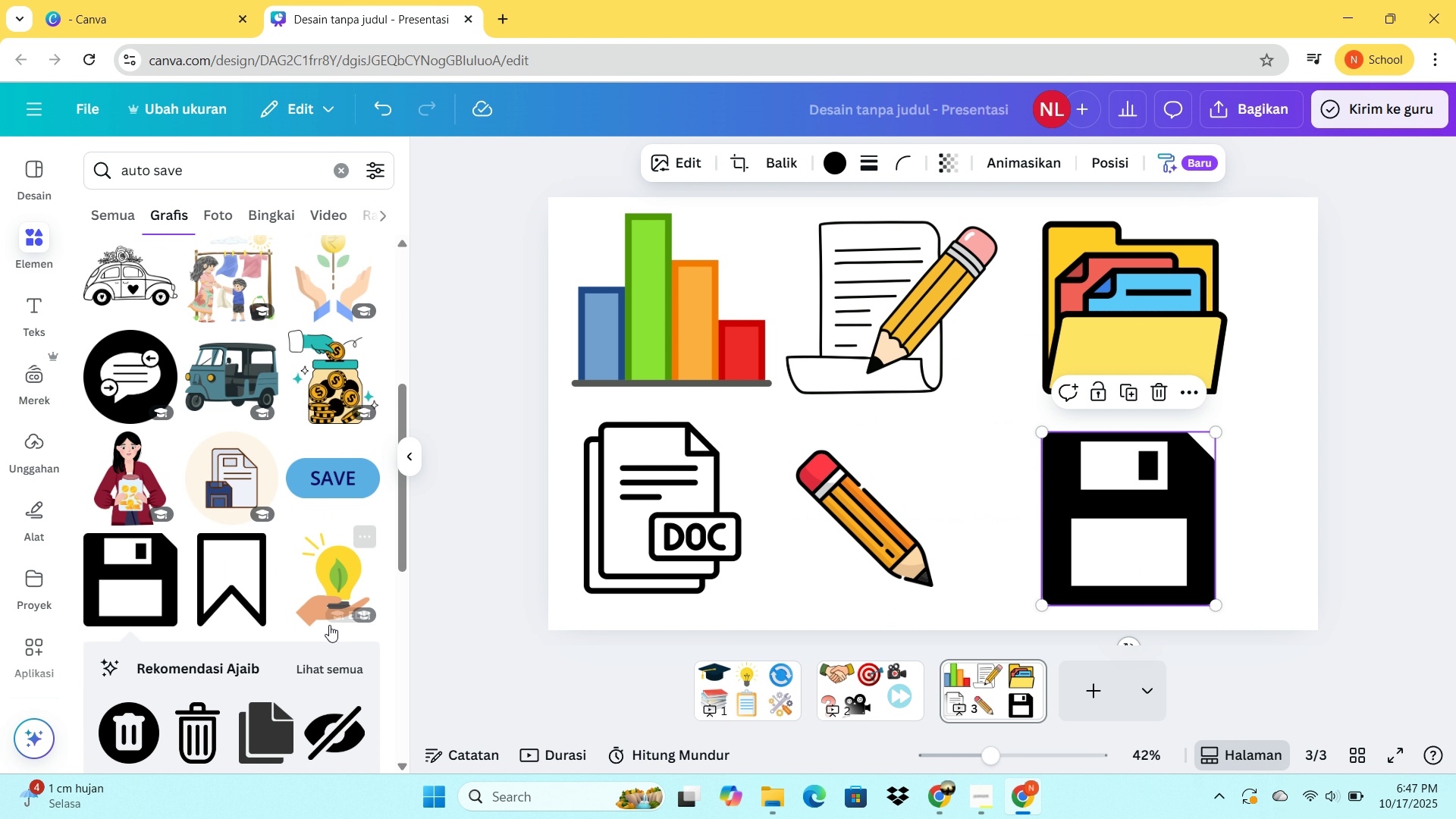 
left_click([1146, 563])
 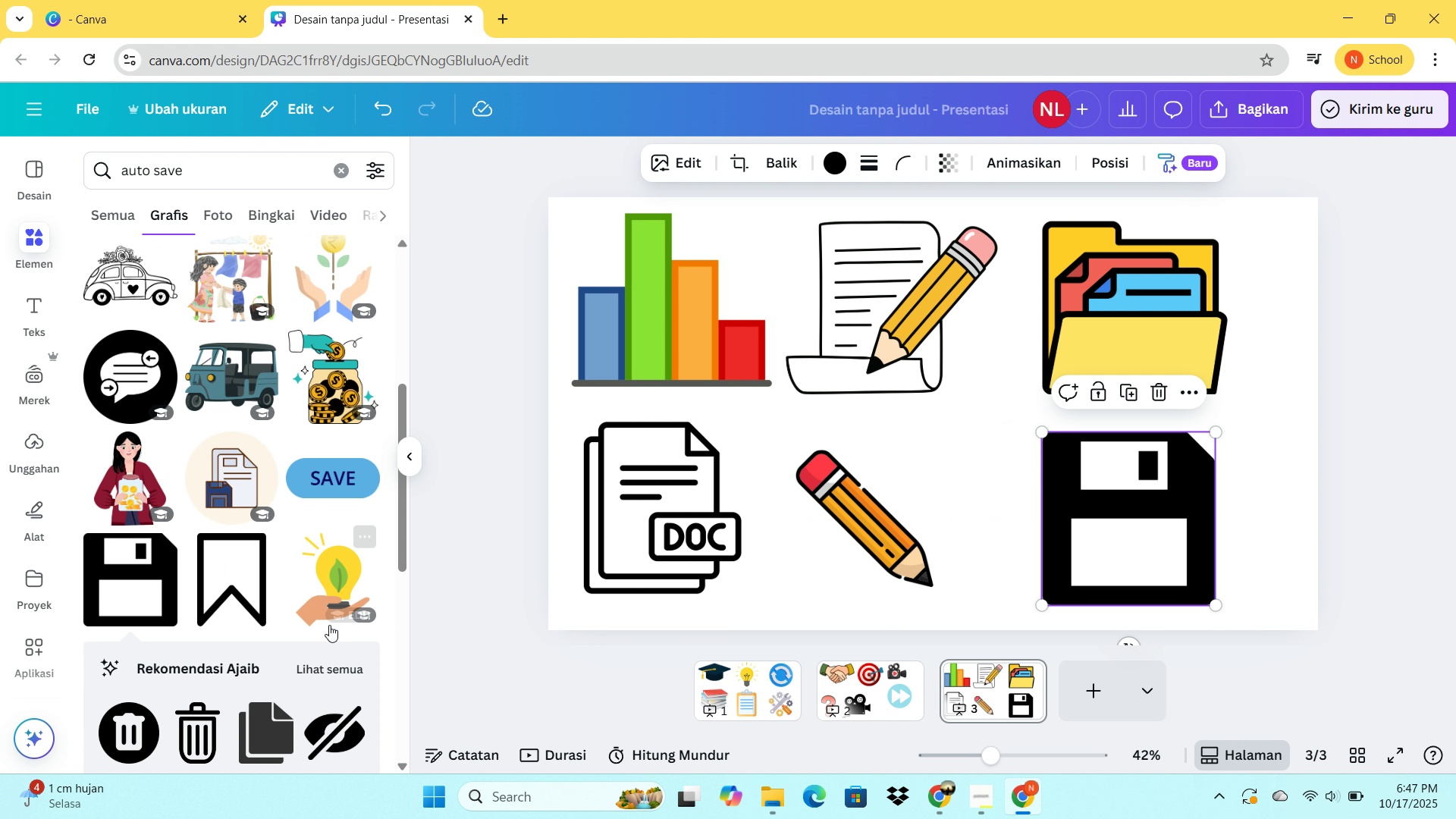 
scroll: coordinate [329, 625], scroll_direction: down, amount: 4.0
 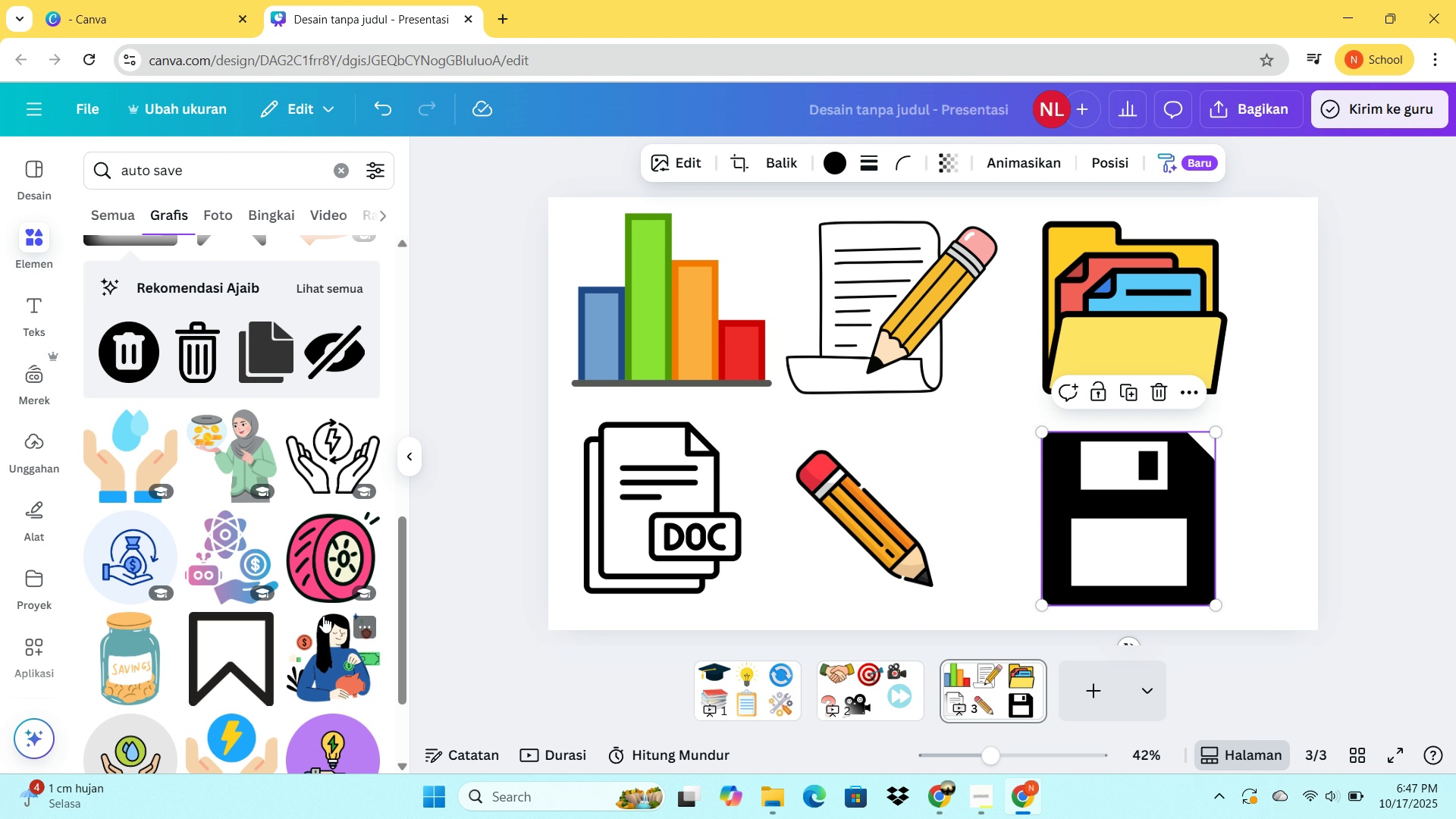 
scroll: coordinate [328, 594], scroll_direction: up, amount: 4.0
 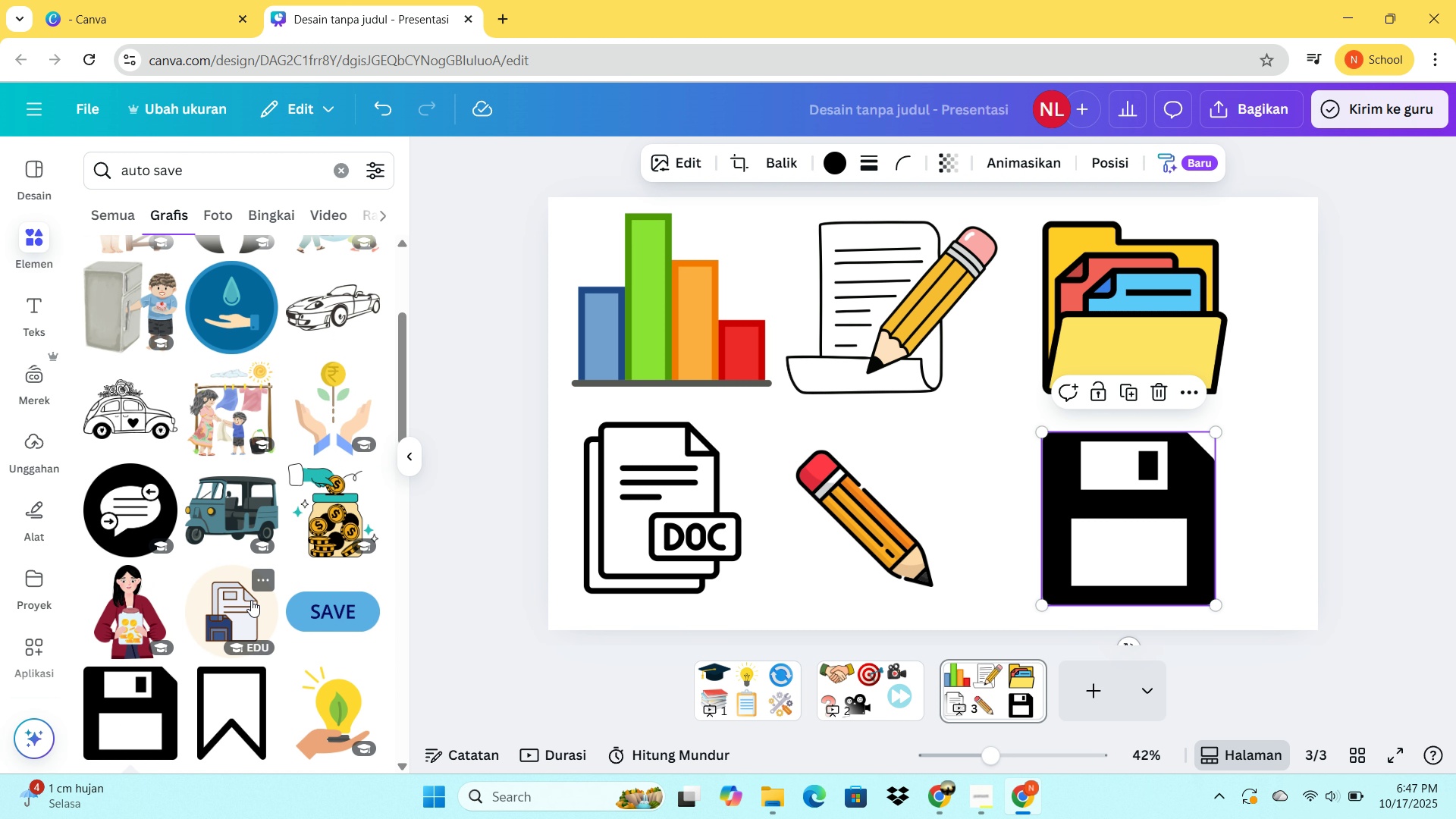 
left_click([251, 600])
 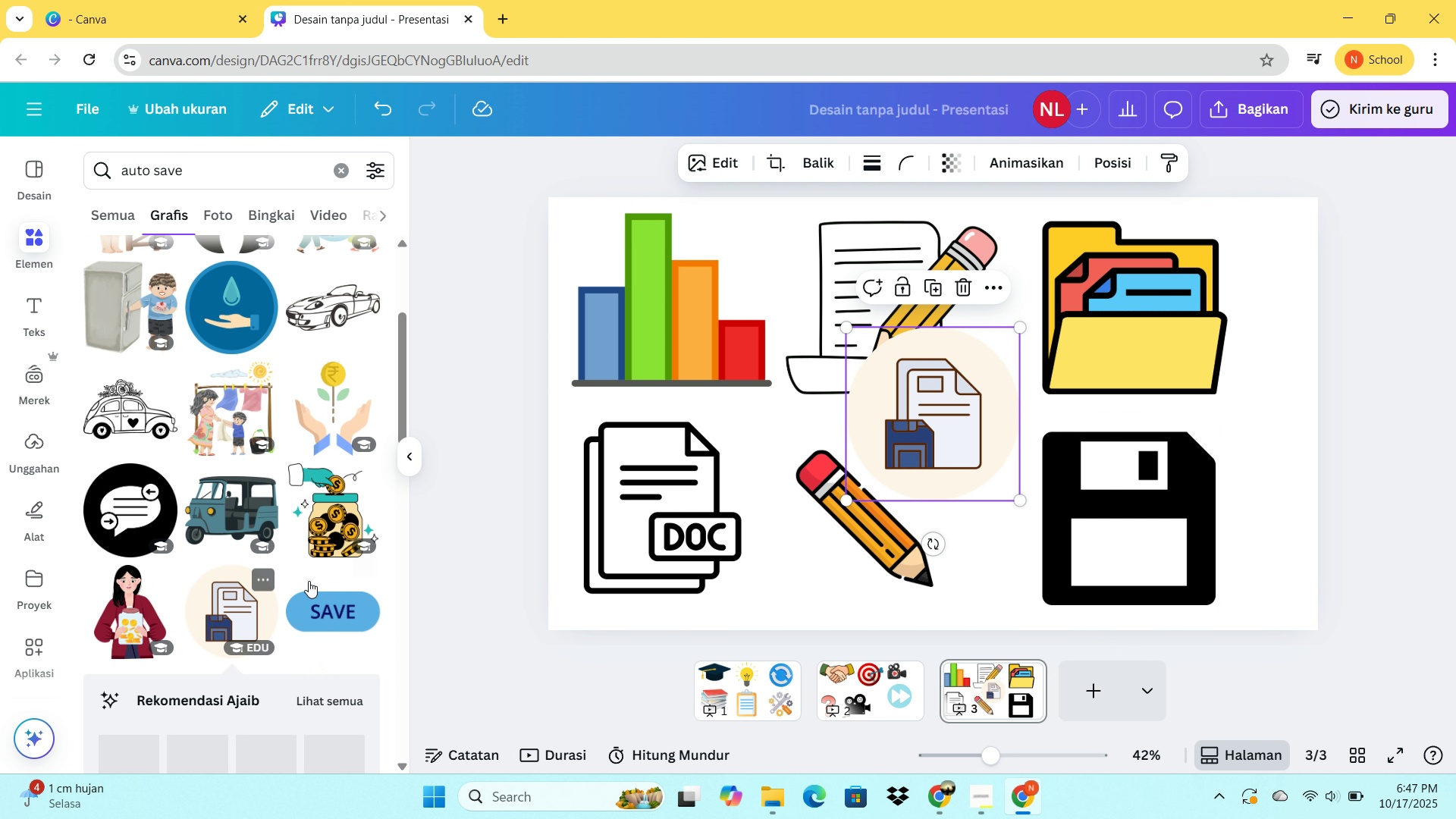 
scroll: coordinate [312, 579], scroll_direction: down, amount: 3.0
 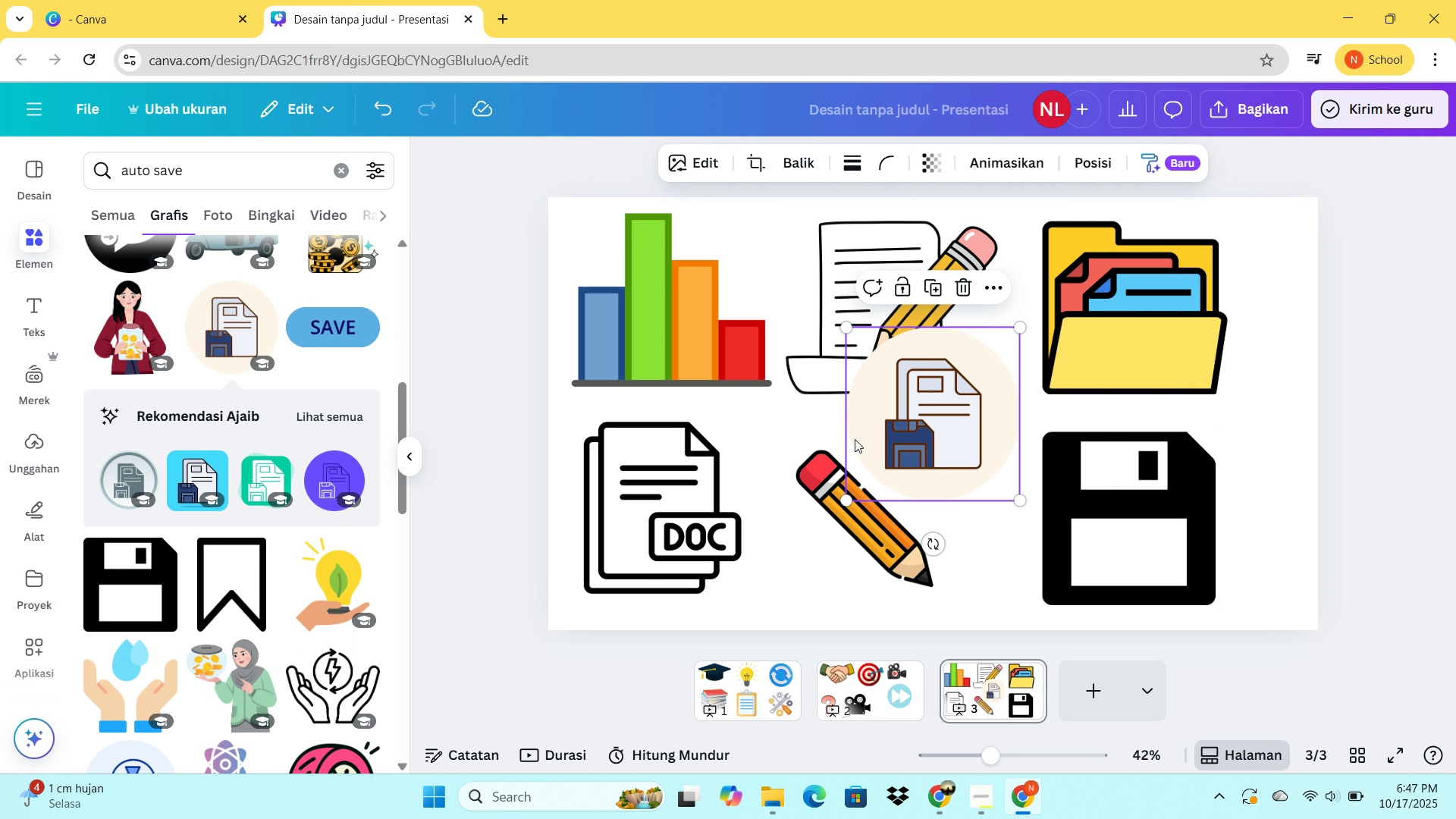 
left_click_drag(start_coordinate=[880, 428], to_coordinate=[1004, 501])
 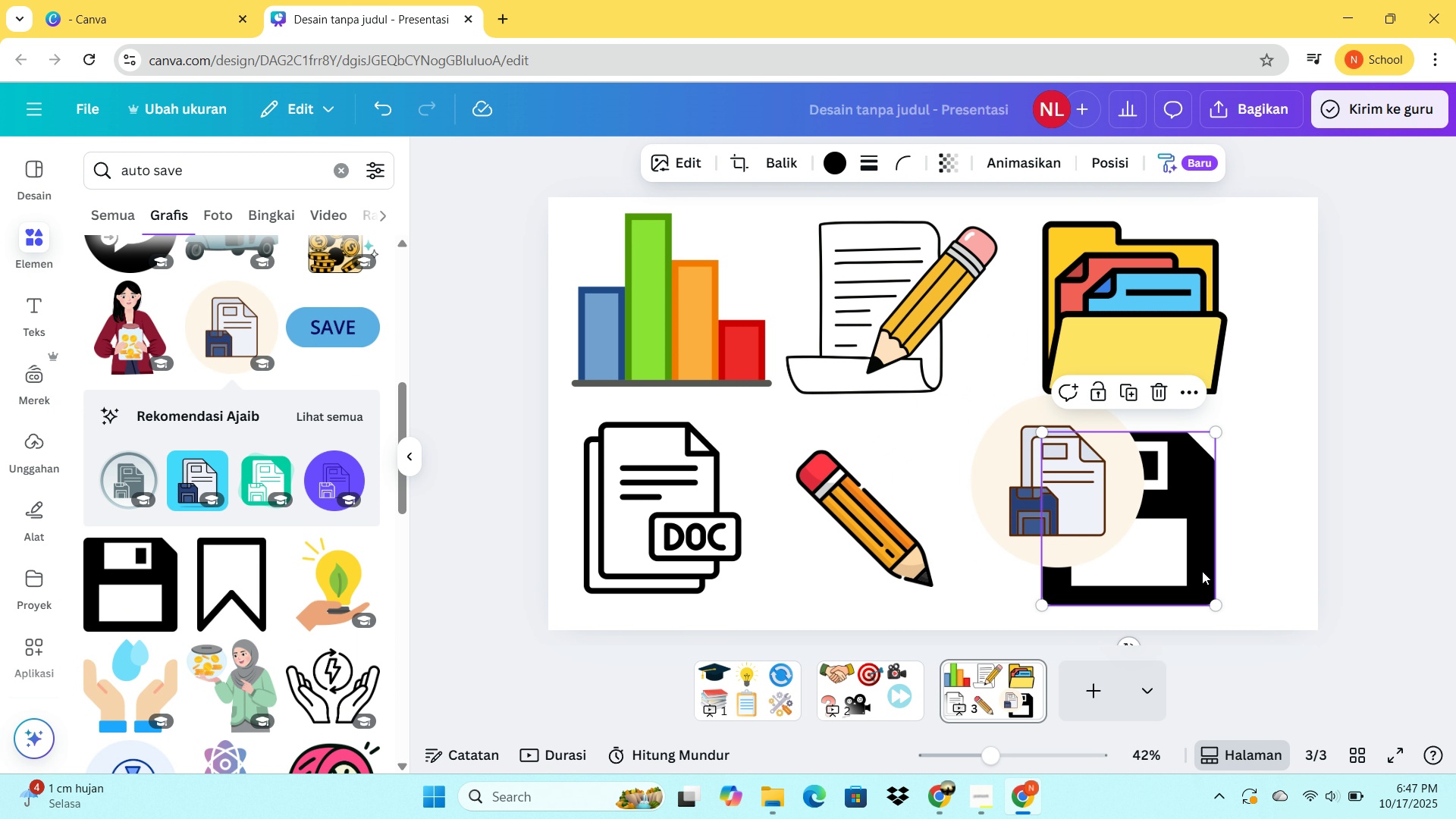 
left_click([1202, 571])
 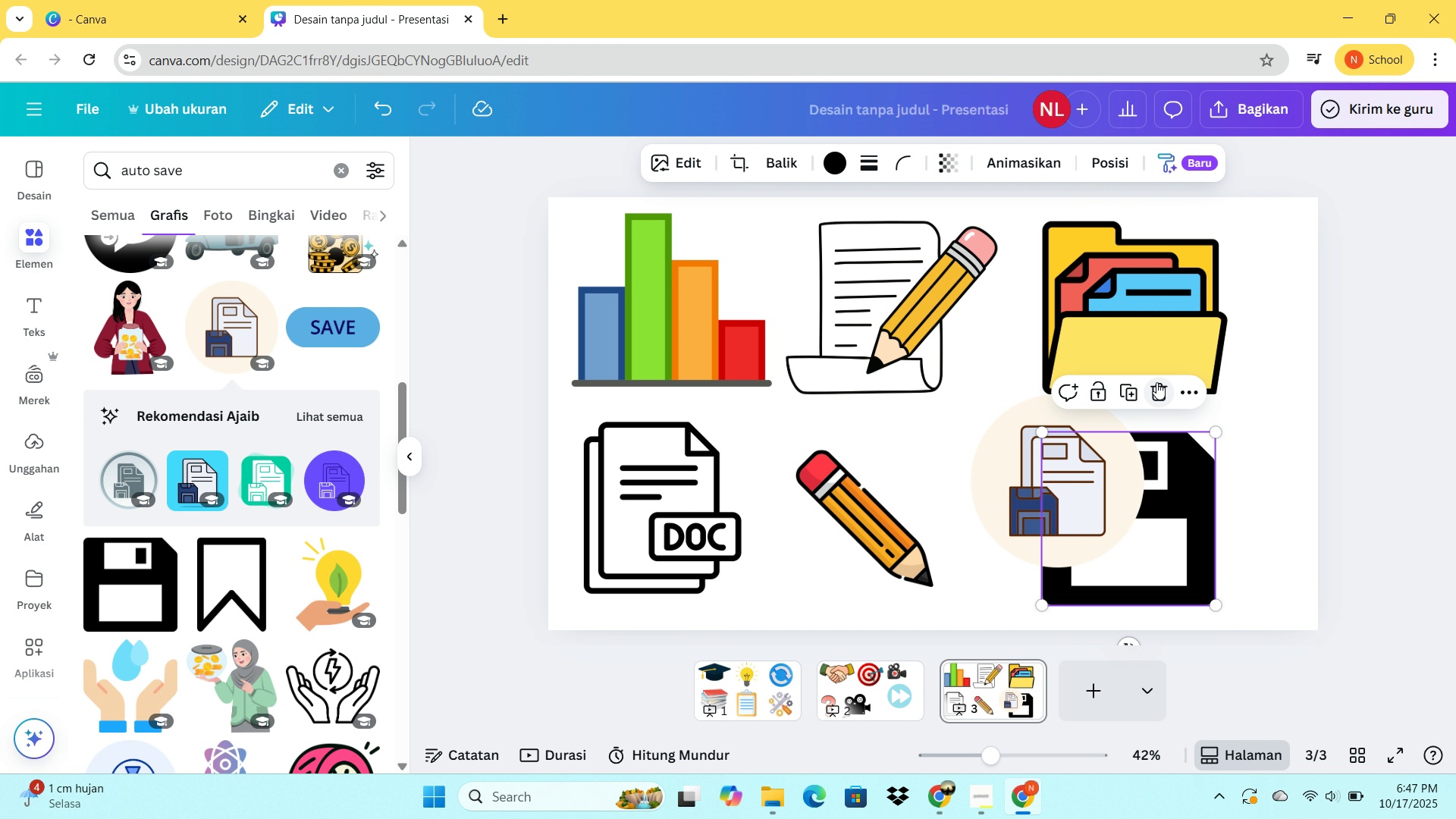 
left_click([1157, 381])
 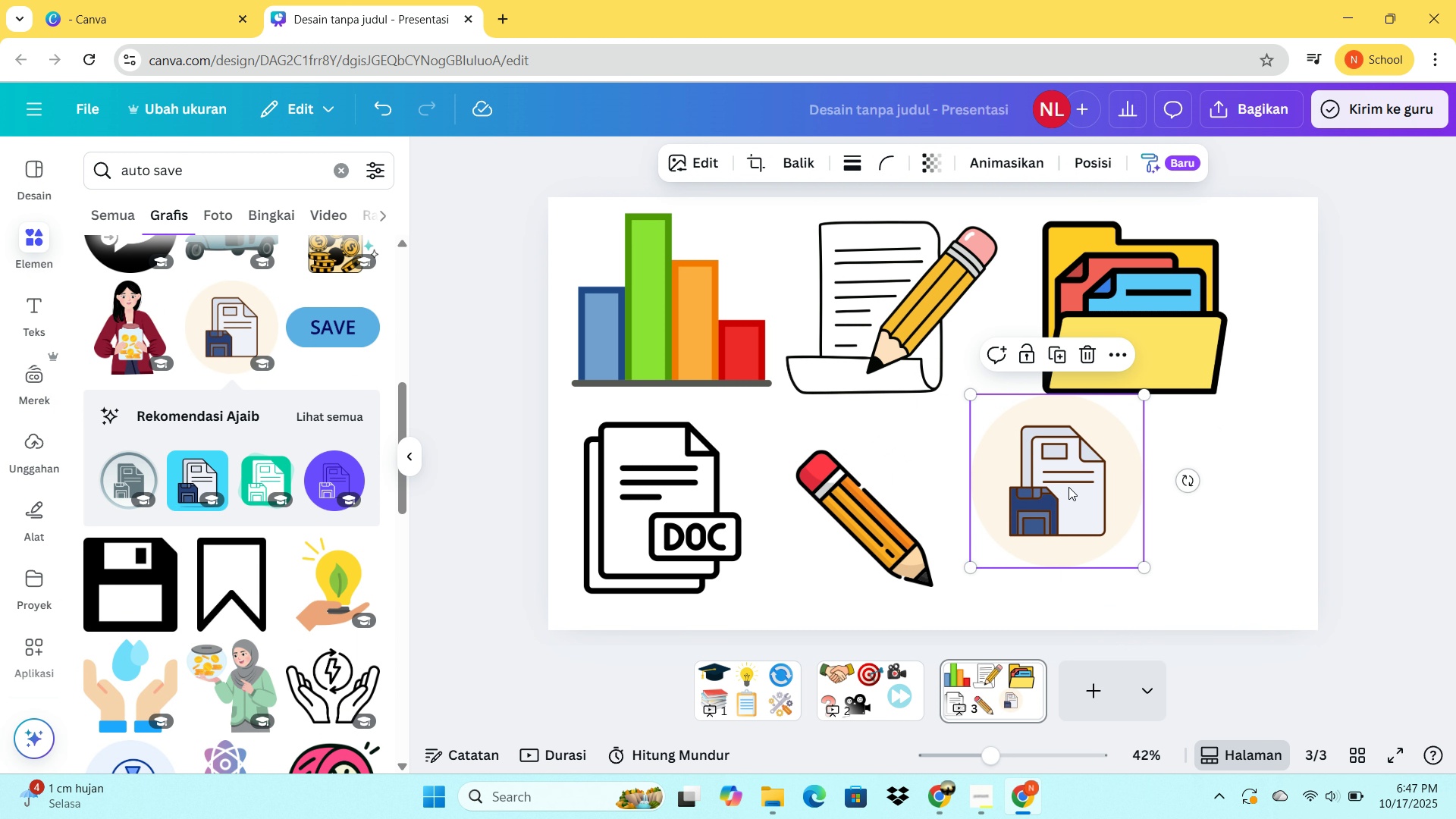 
left_click_drag(start_coordinate=[1064, 487], to_coordinate=[1137, 518])
 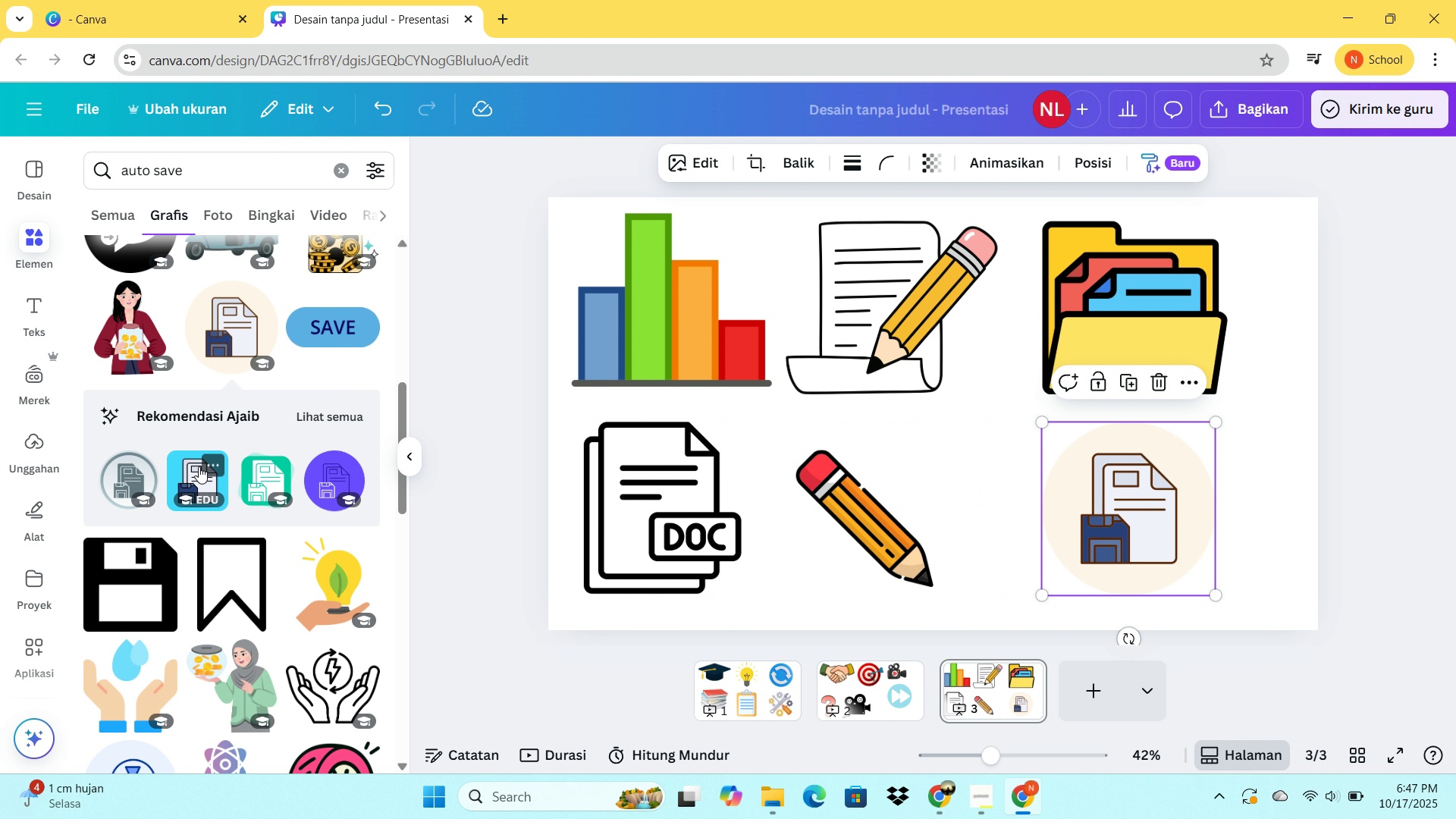 
left_click([198, 468])
 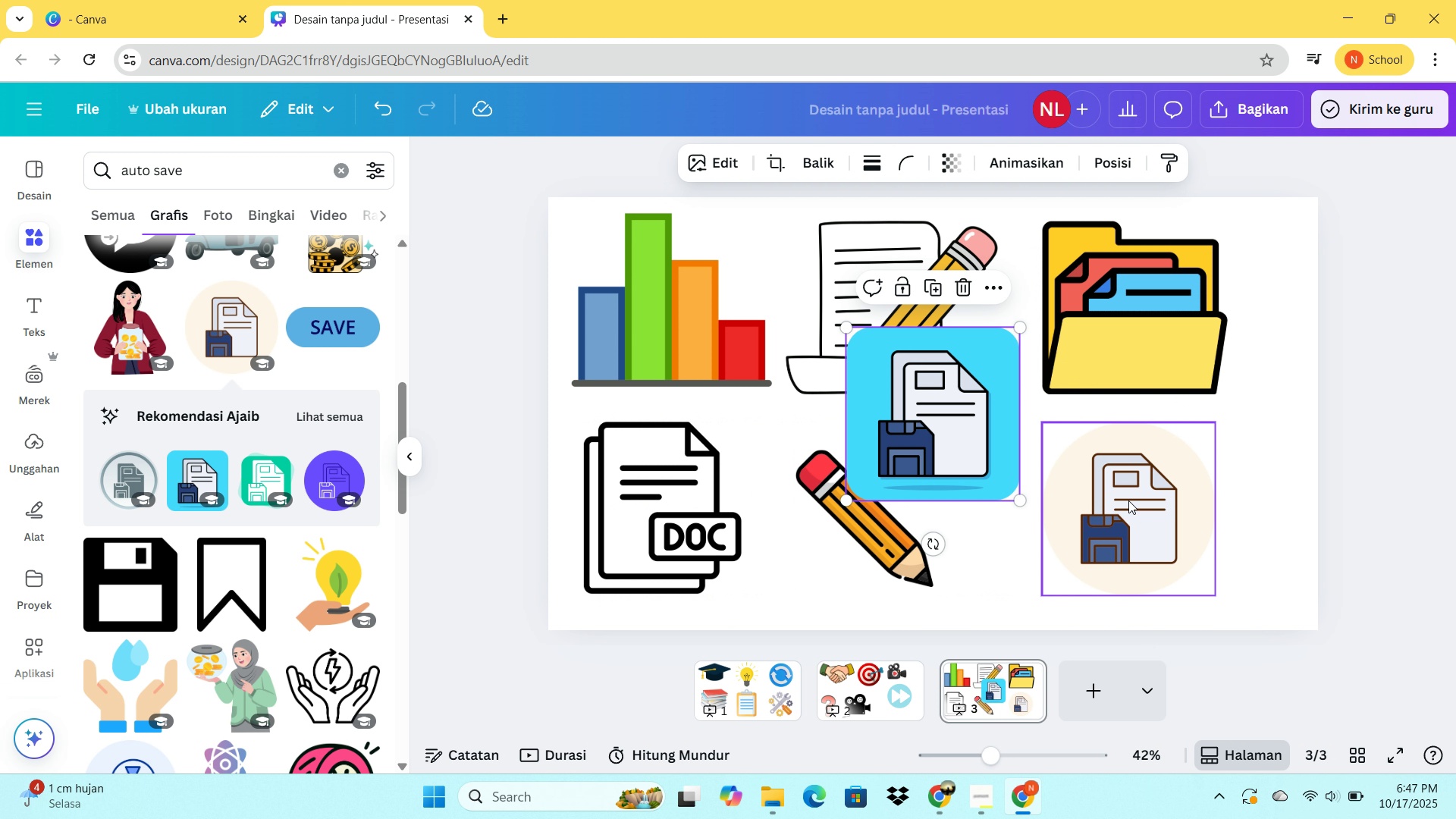 
left_click([1128, 500])
 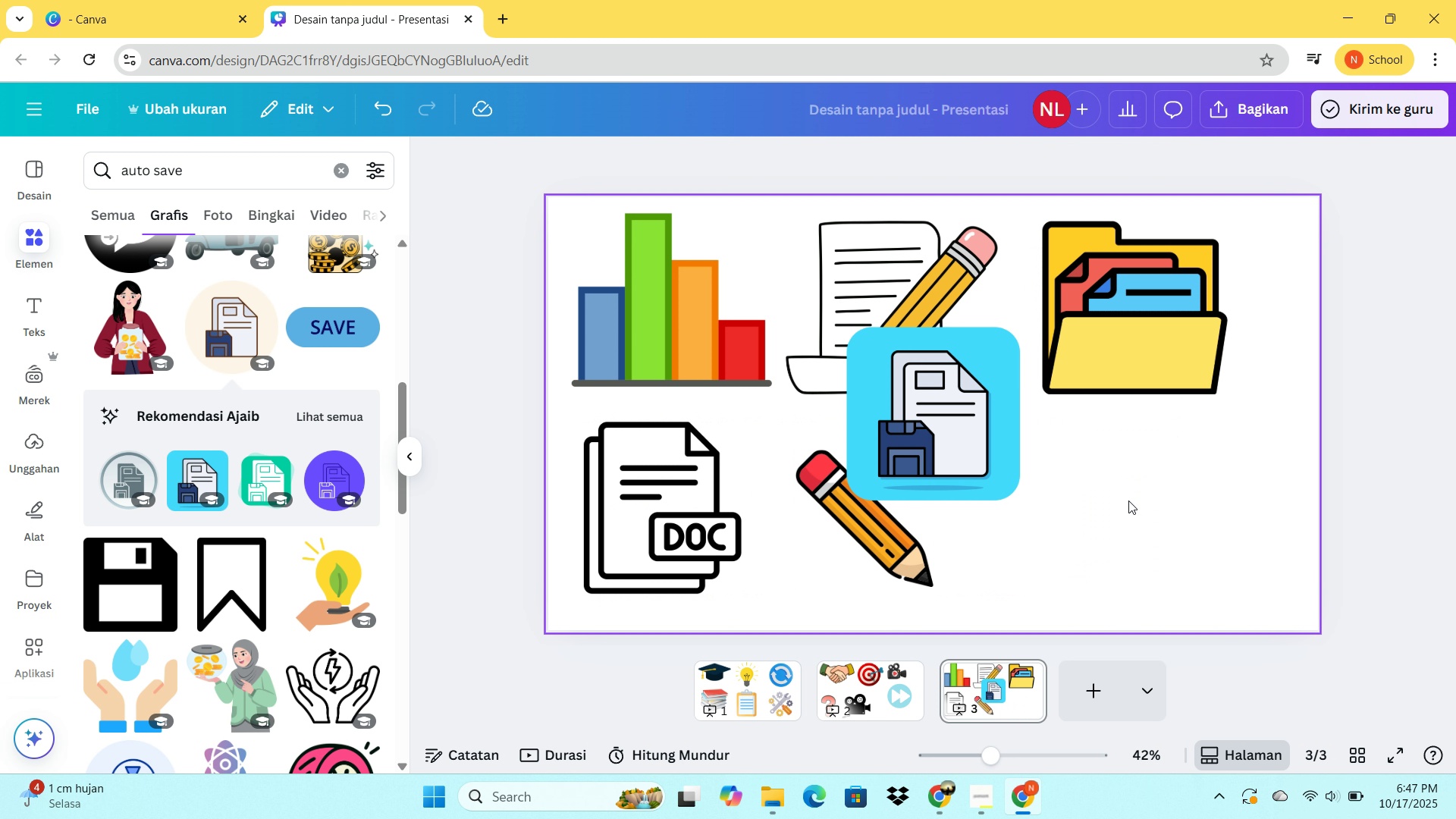 
key(Delete)
 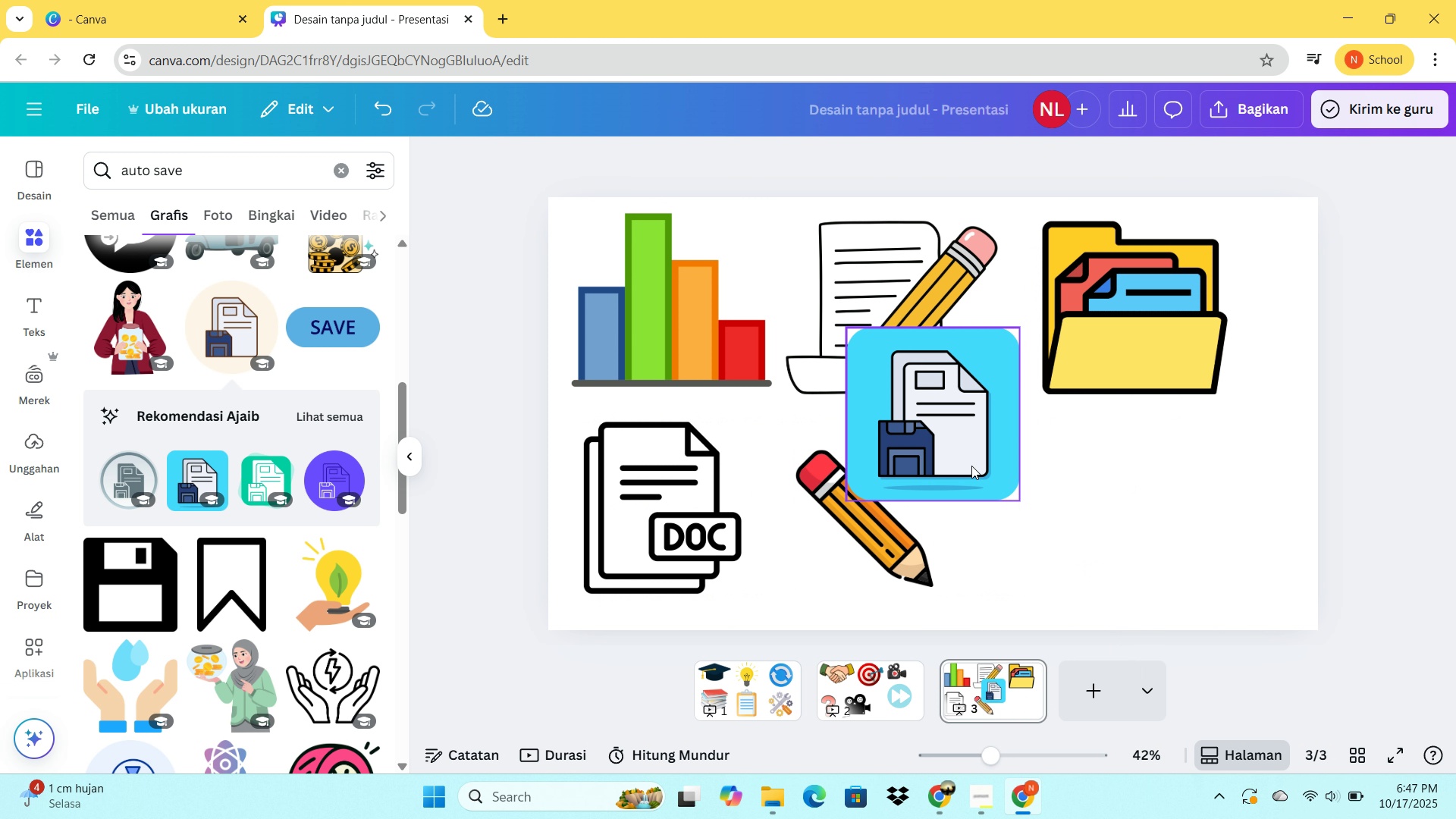 
left_click_drag(start_coordinate=[923, 454], to_coordinate=[1112, 545])
 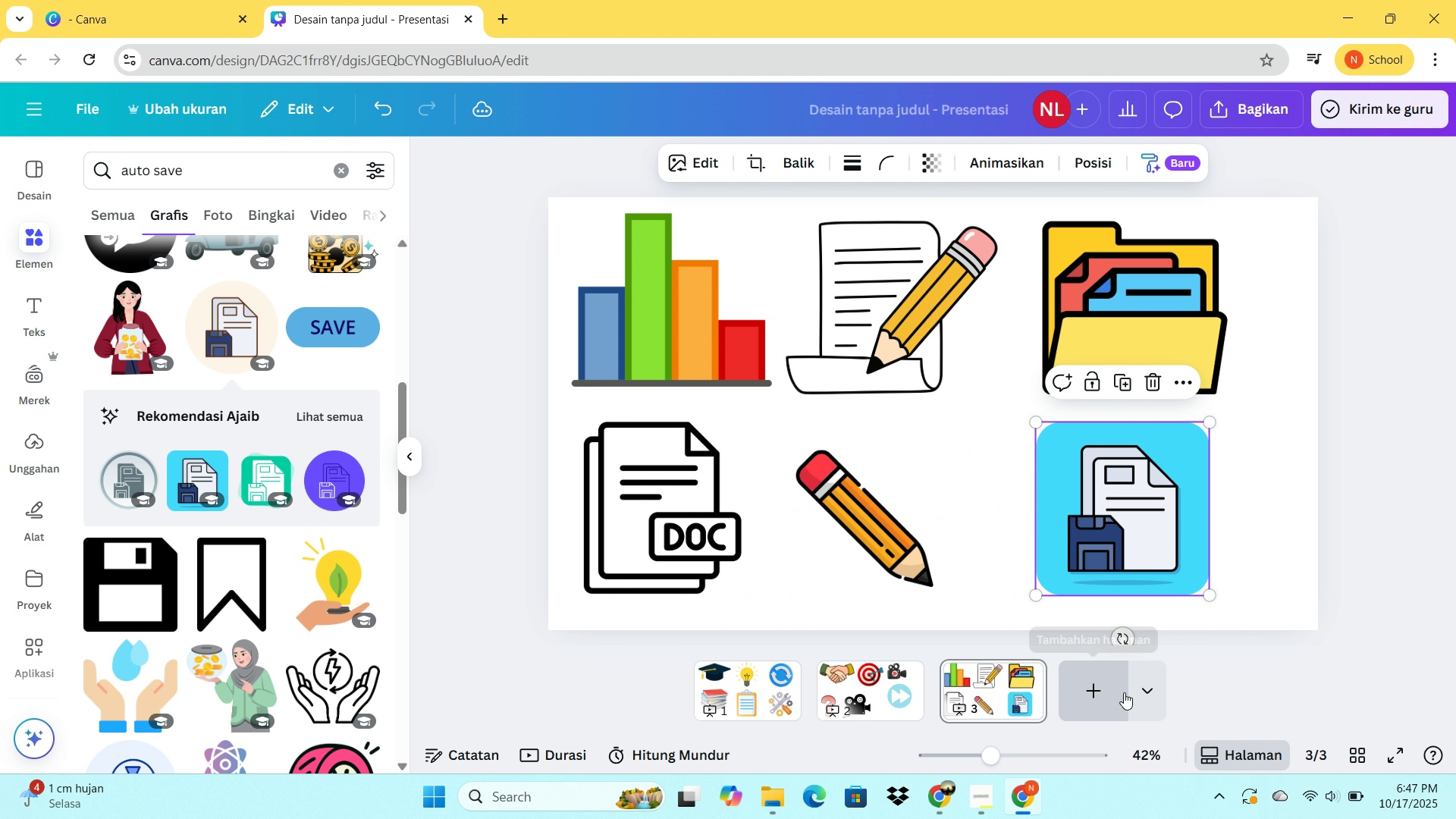 
left_click([1124, 692])
 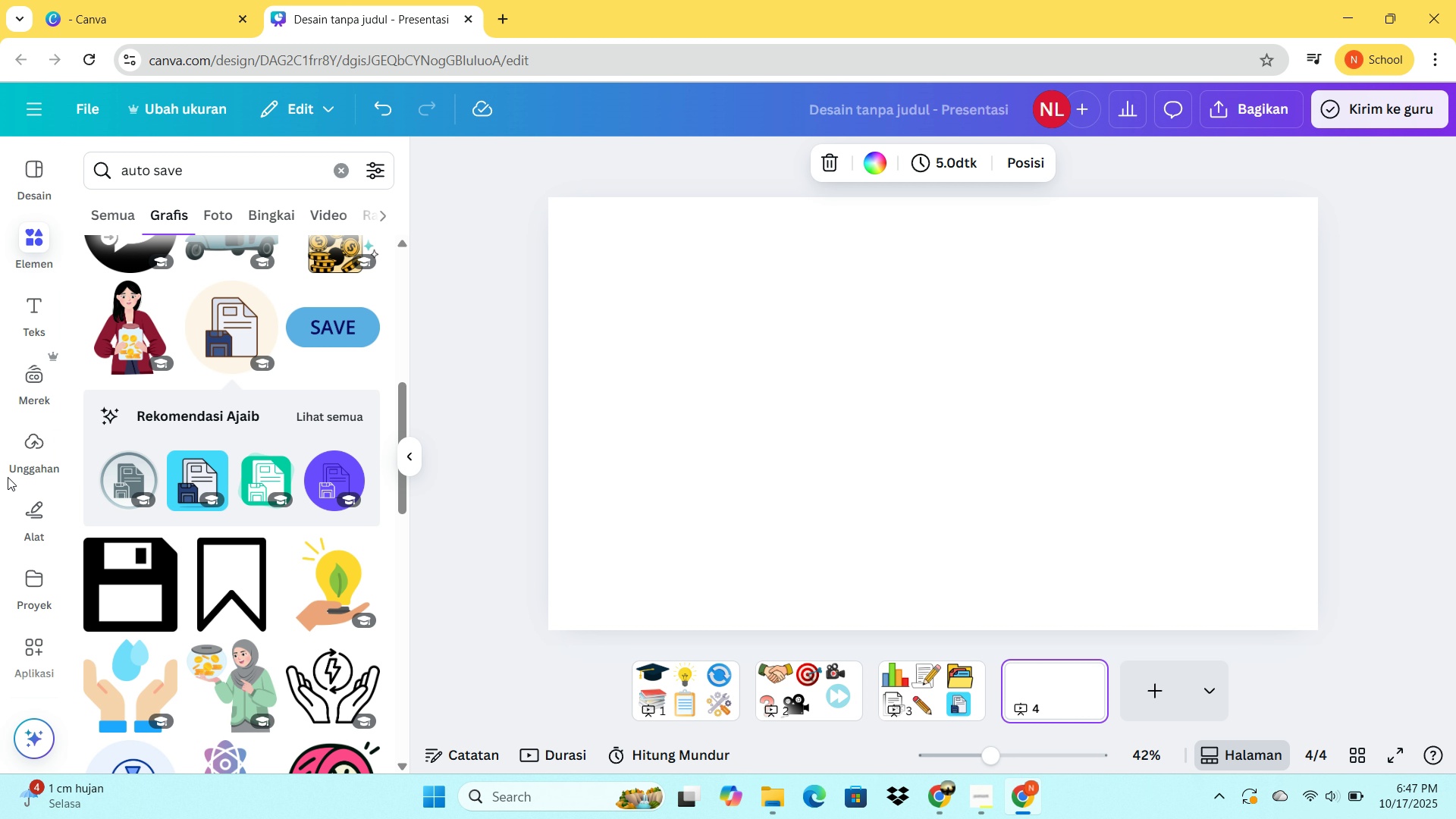 
wait(5.9)
 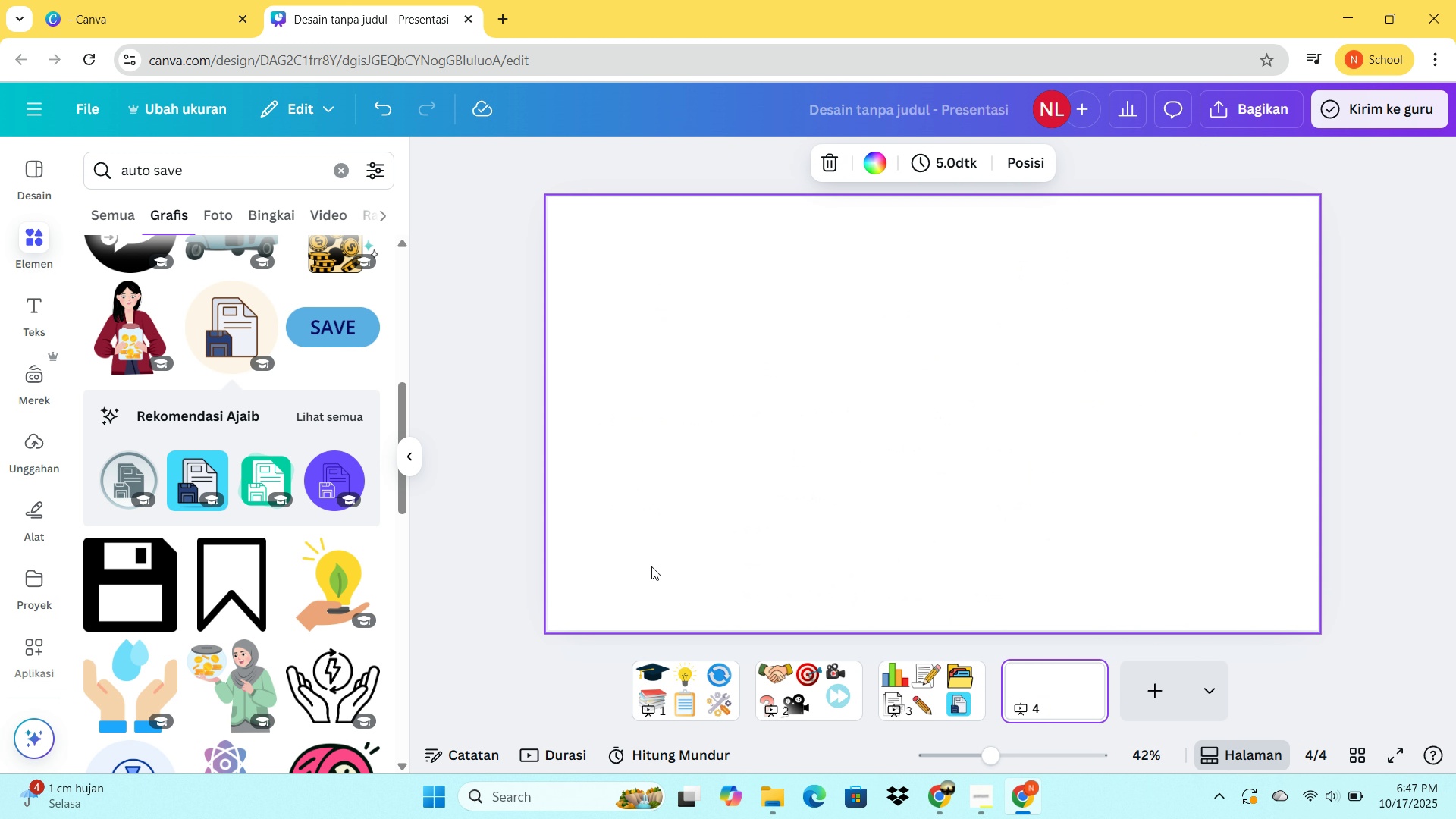 
left_click_drag(start_coordinate=[200, 185], to_coordinate=[69, 171])
 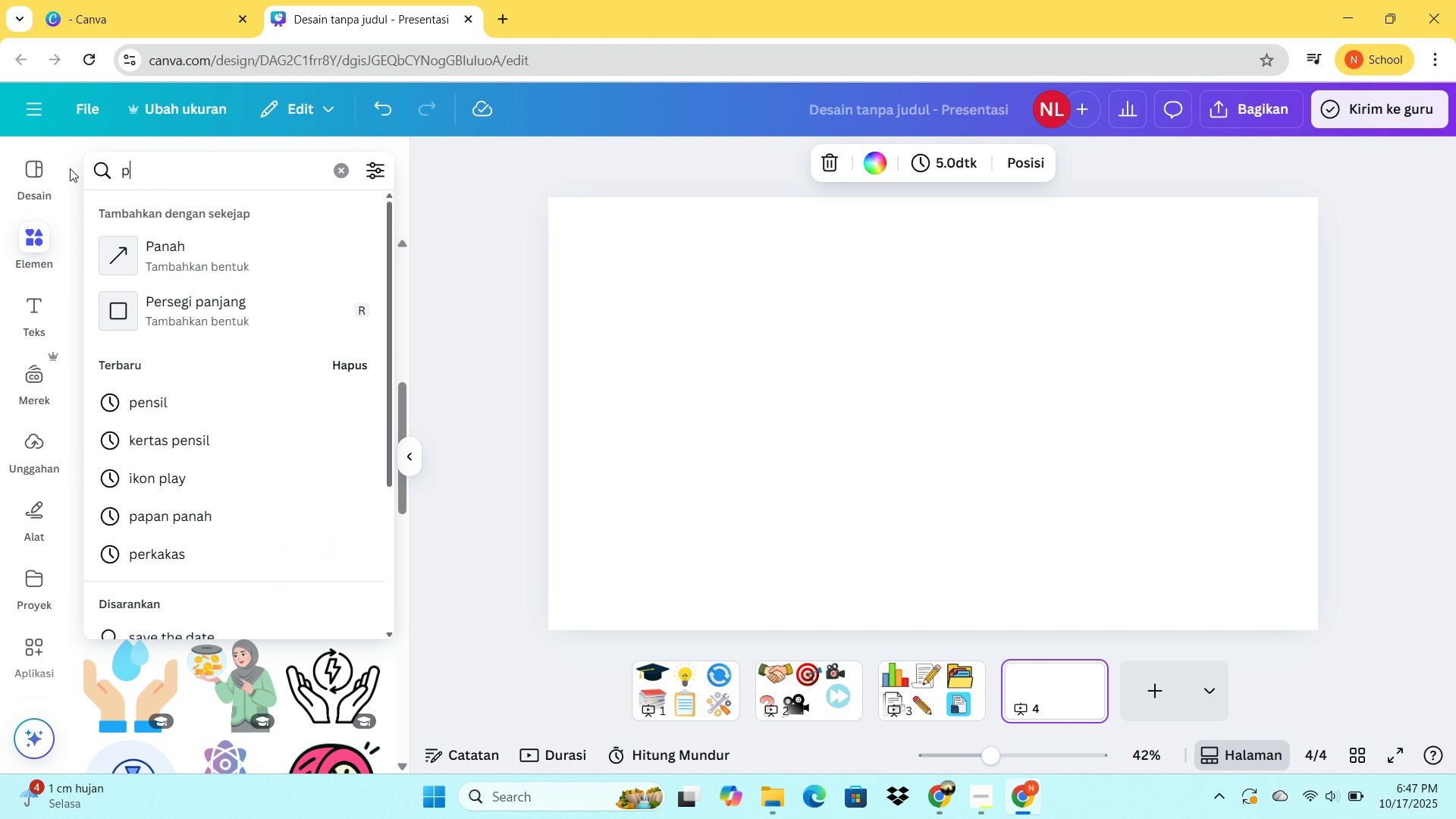 
type(piala)
 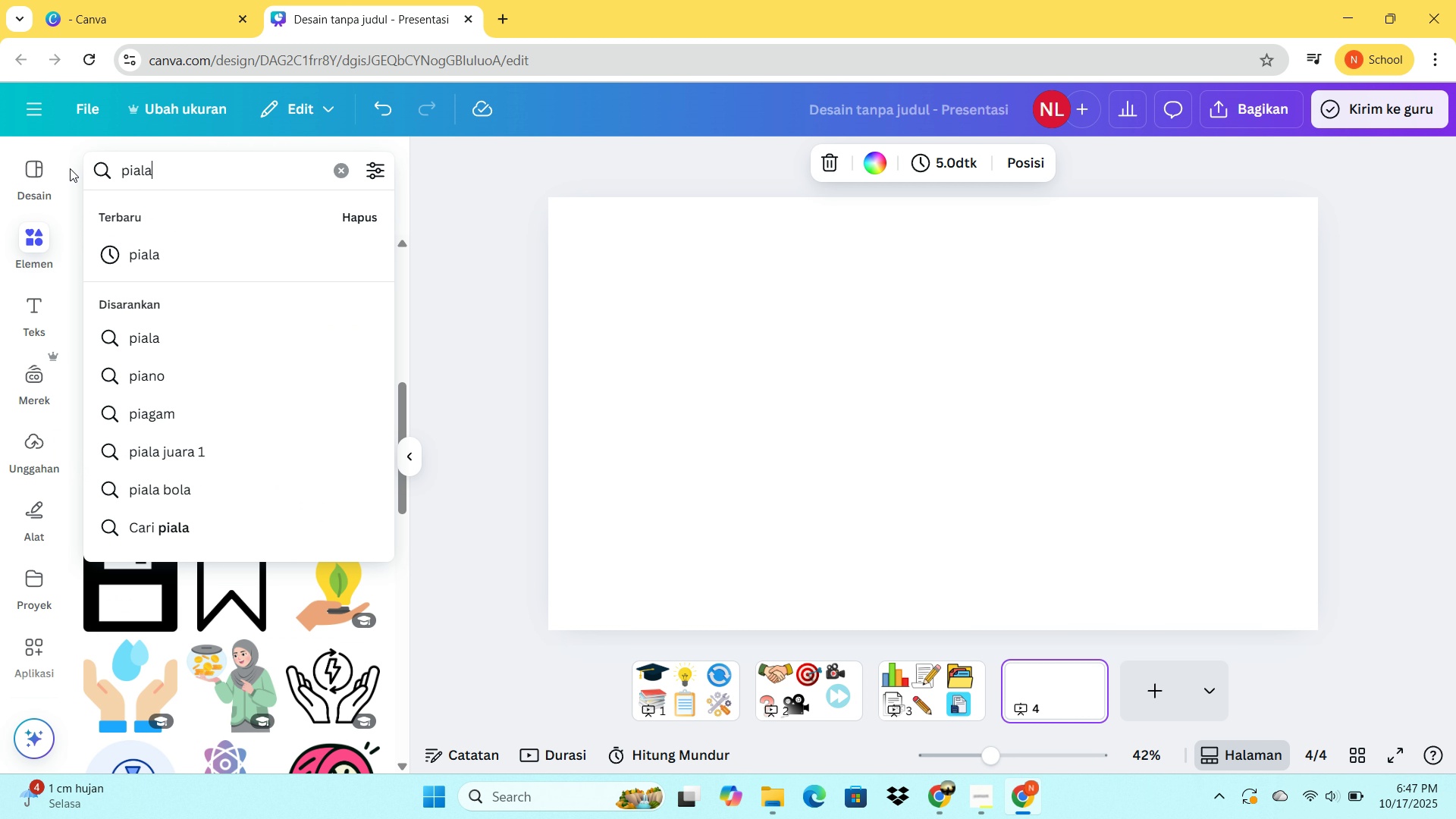 
key(Enter)
 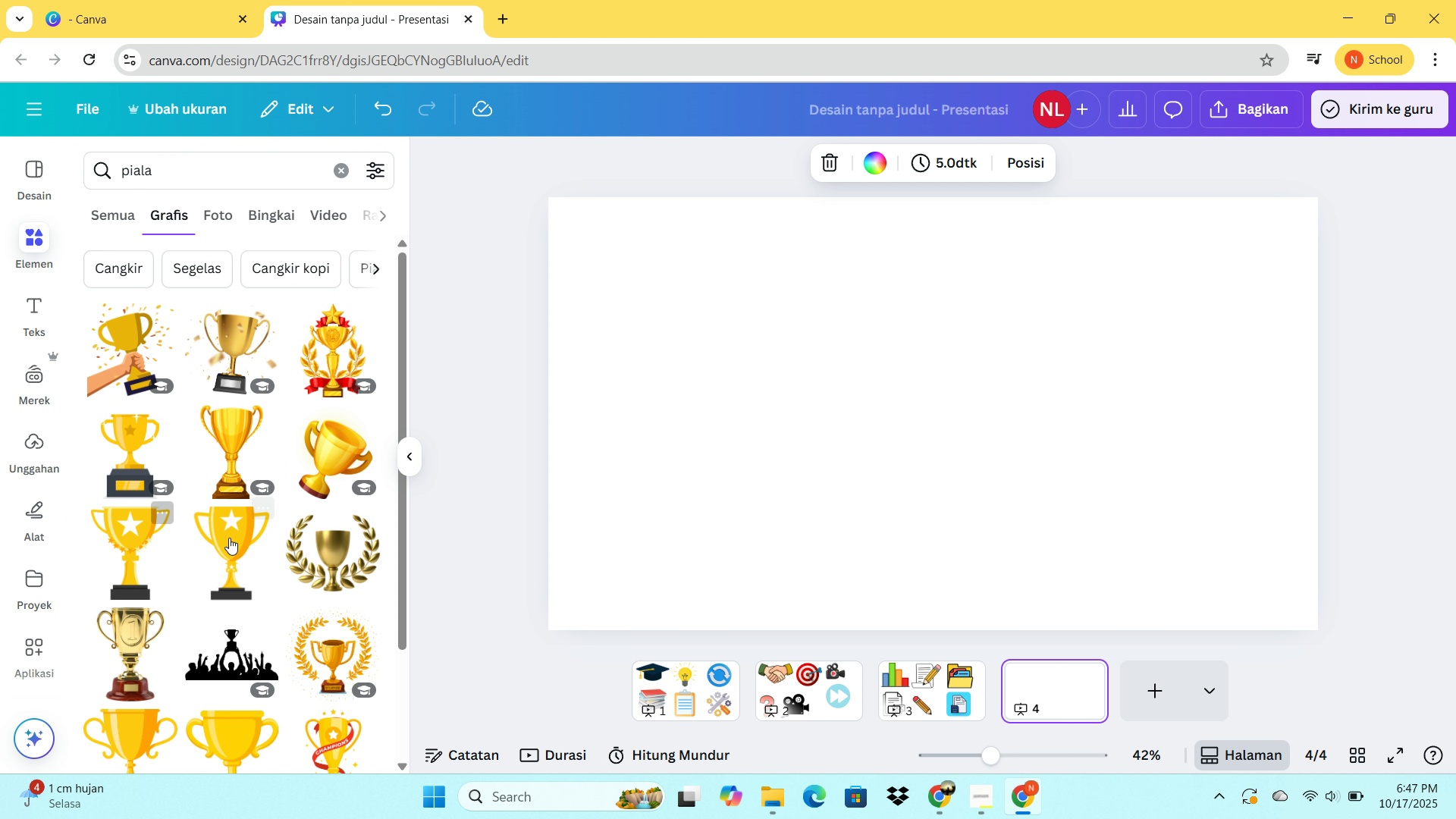 
scroll: coordinate [259, 553], scroll_direction: down, amount: 2.0
 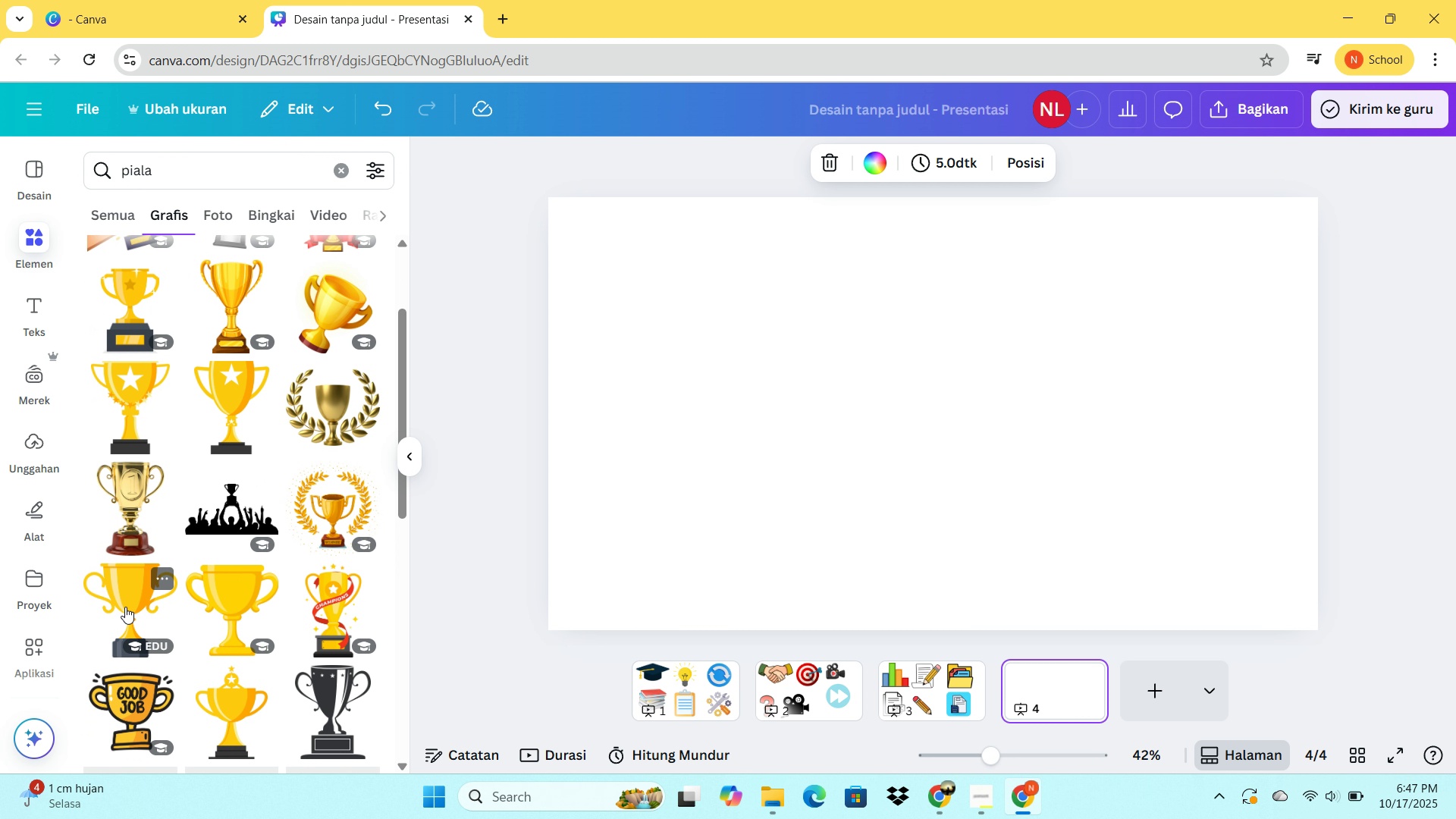 
left_click([125, 607])
 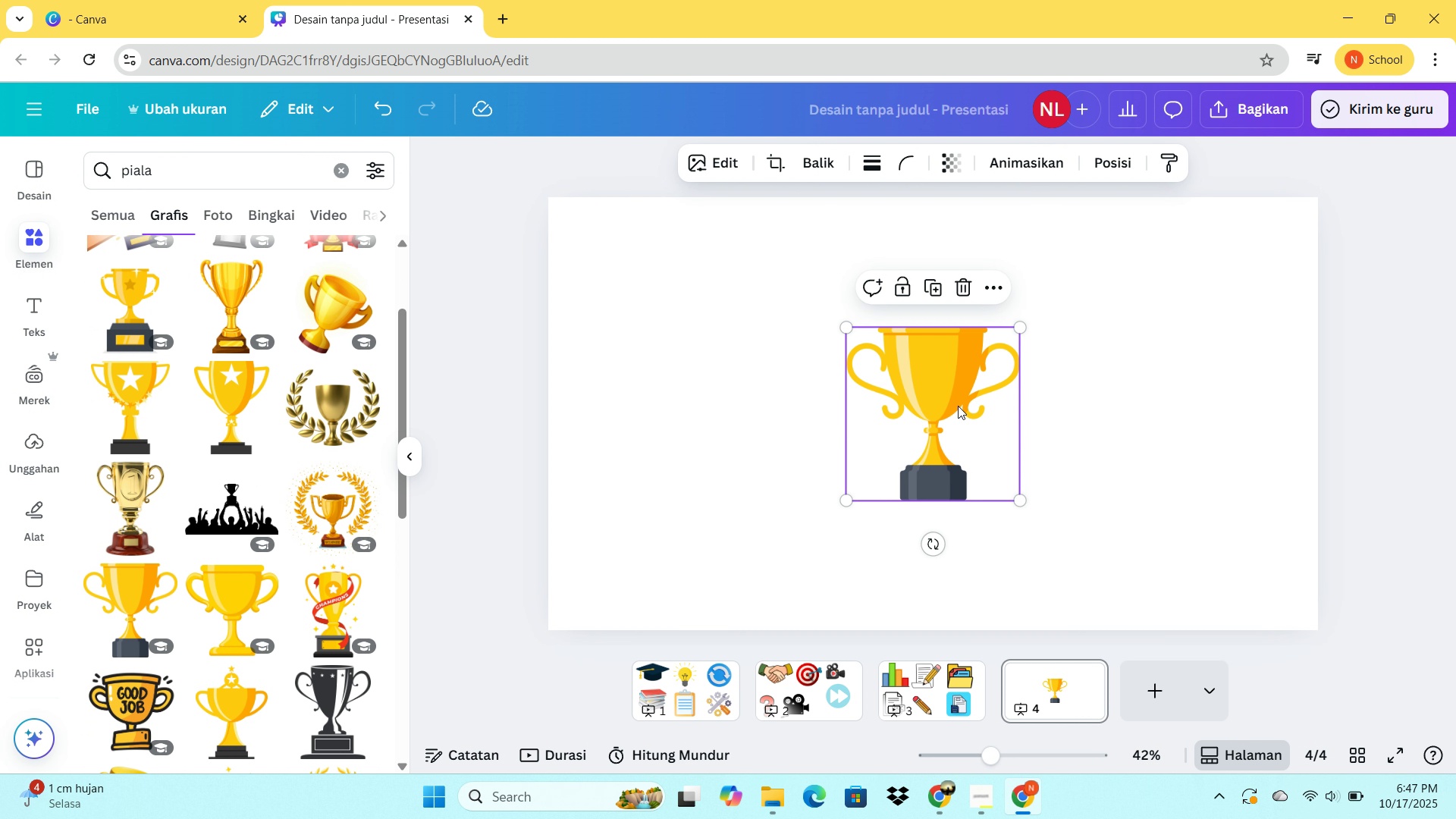 
left_click_drag(start_coordinate=[951, 406], to_coordinate=[693, 301])
 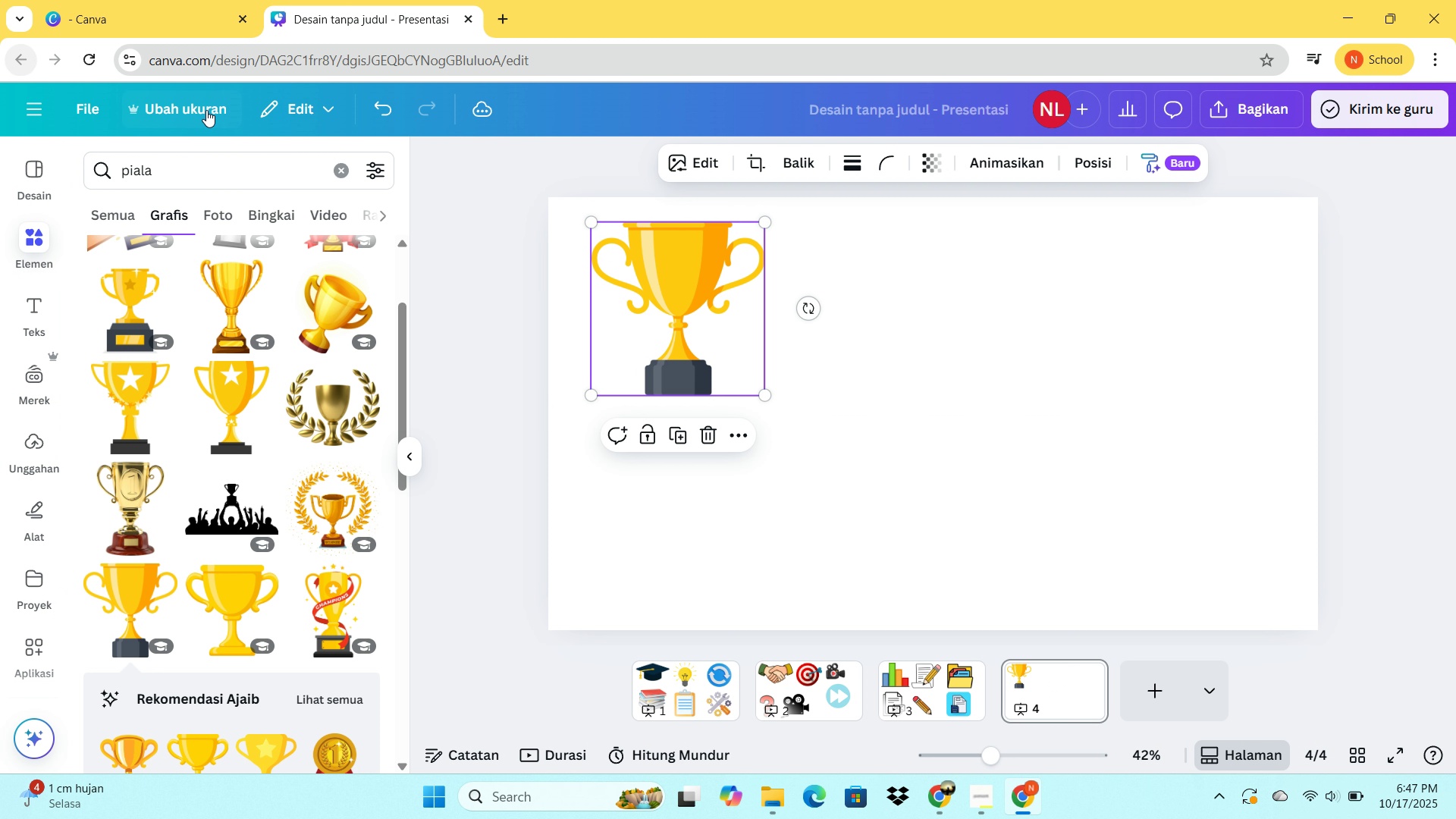 
left_click_drag(start_coordinate=[215, 158], to_coordinate=[87, 171])
 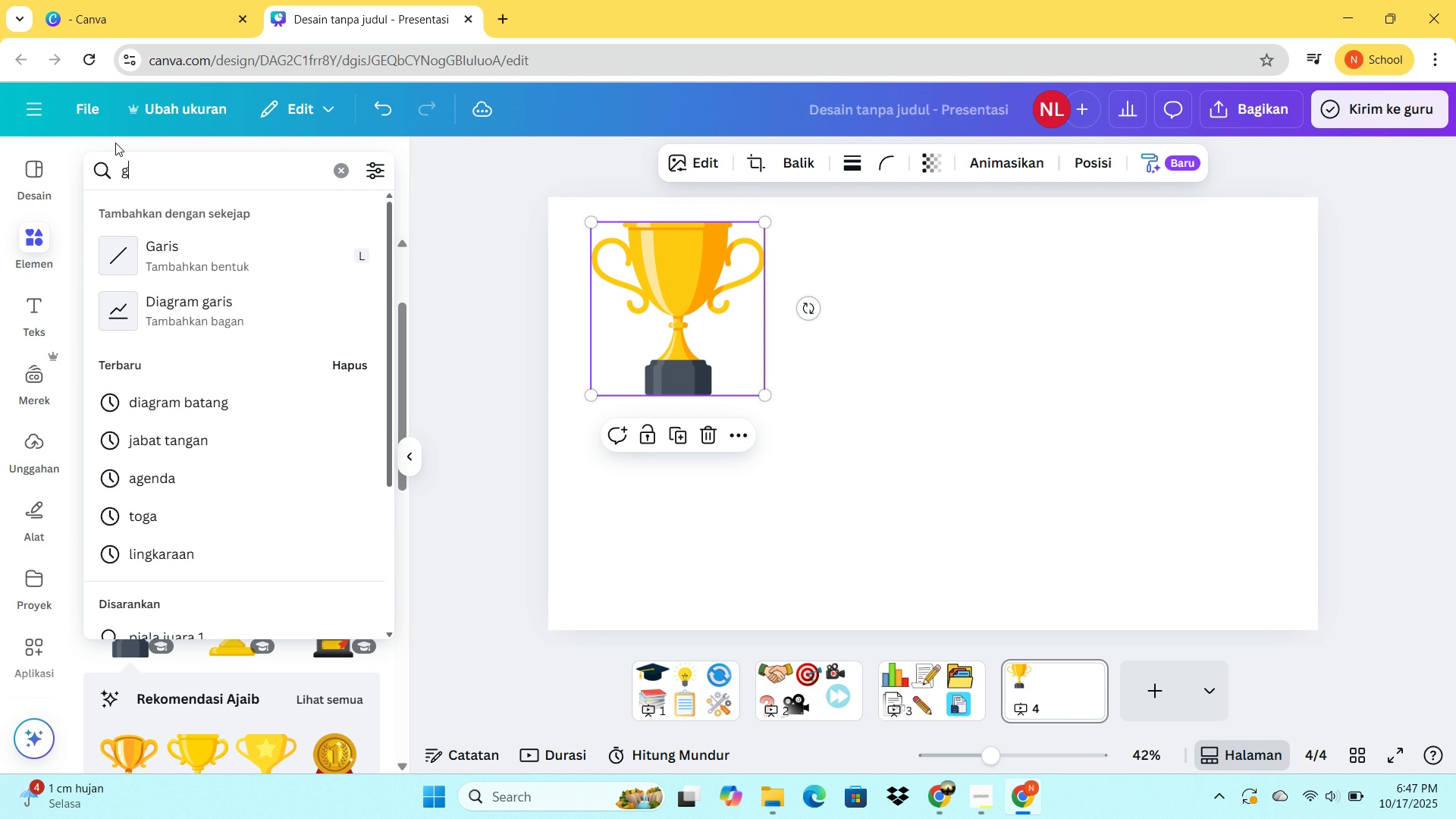 
type(grafik naik)
 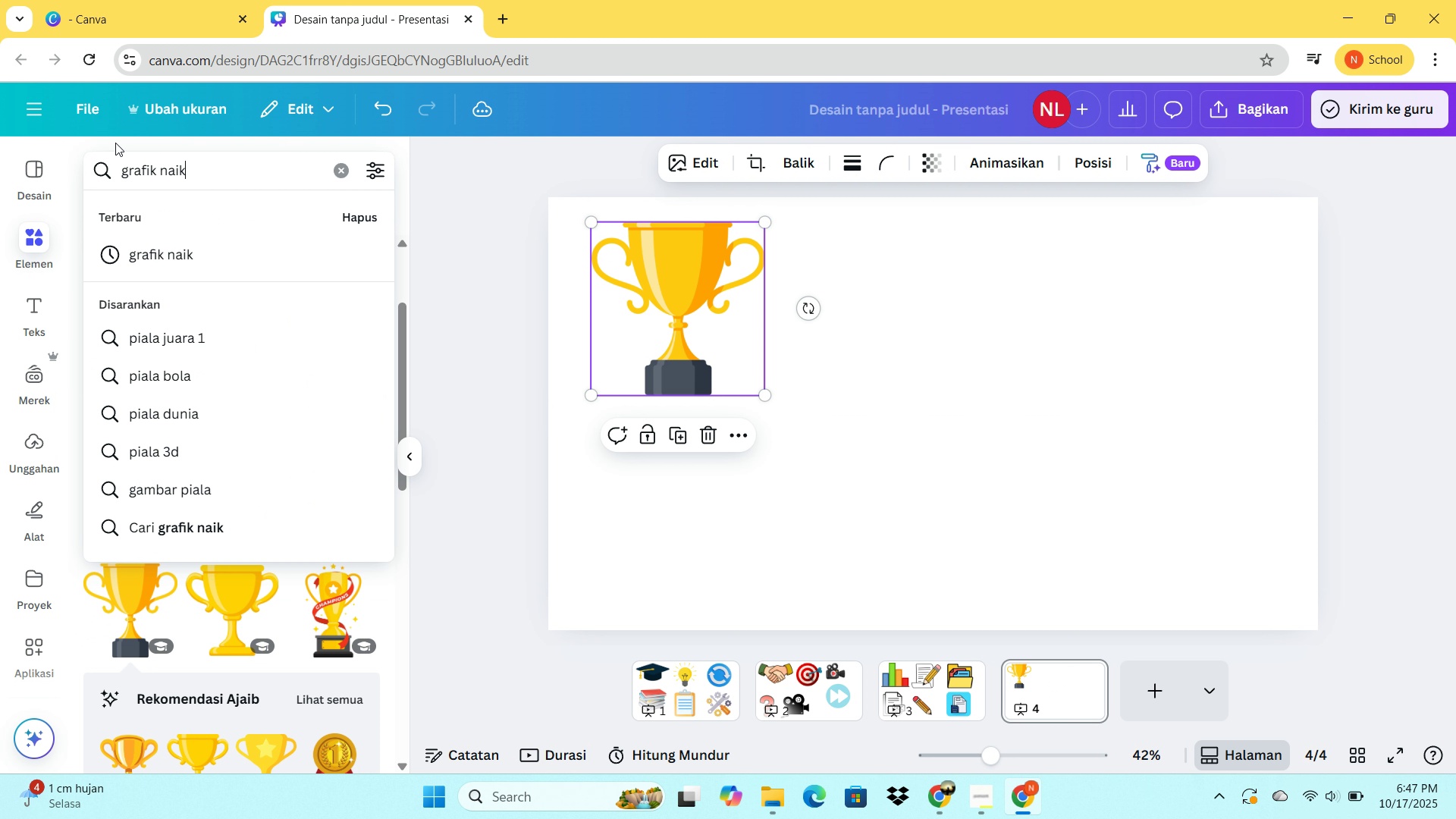 
key(Enter)
 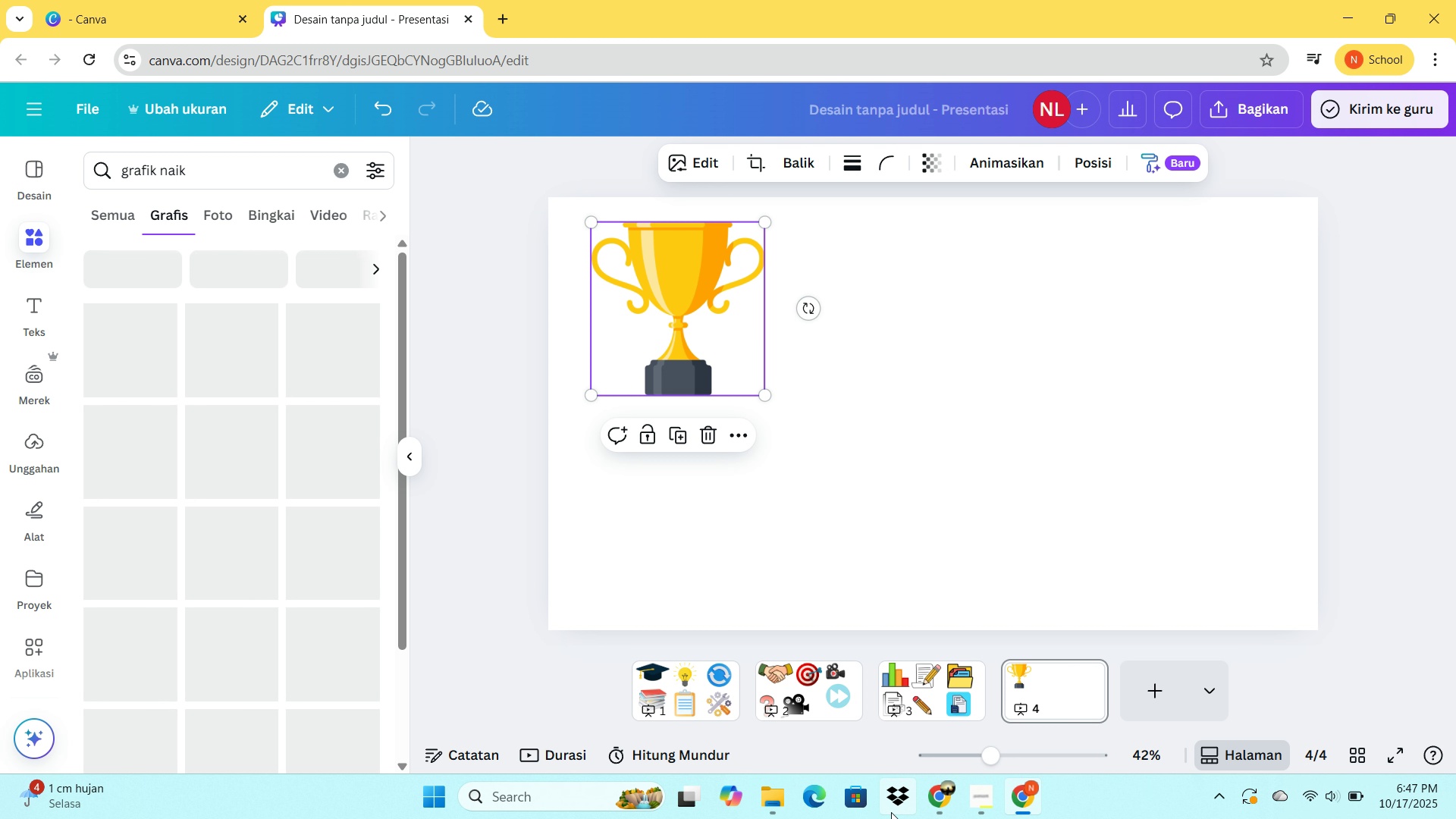 
wait(7.03)
 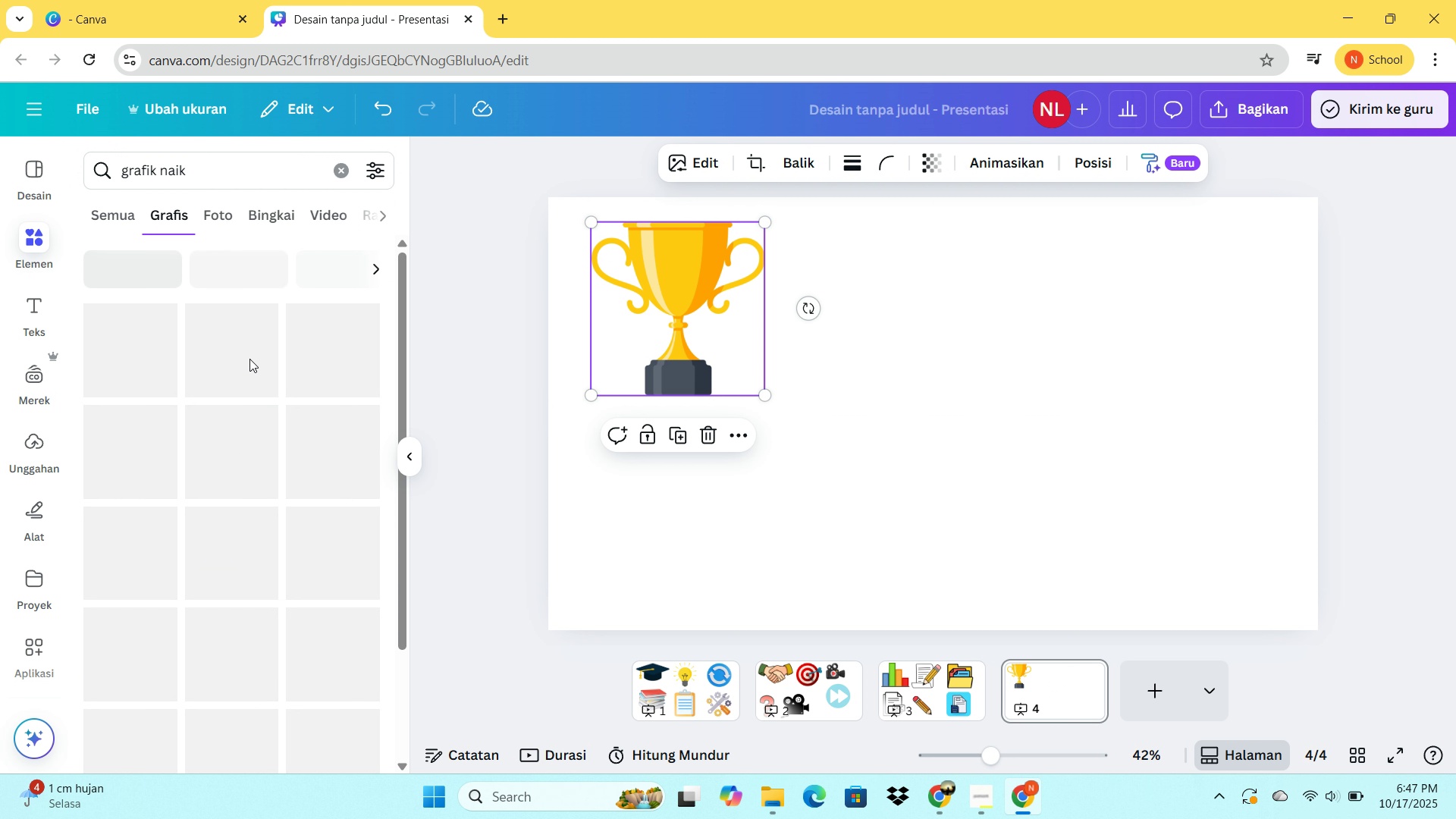 
left_click([930, 815])
 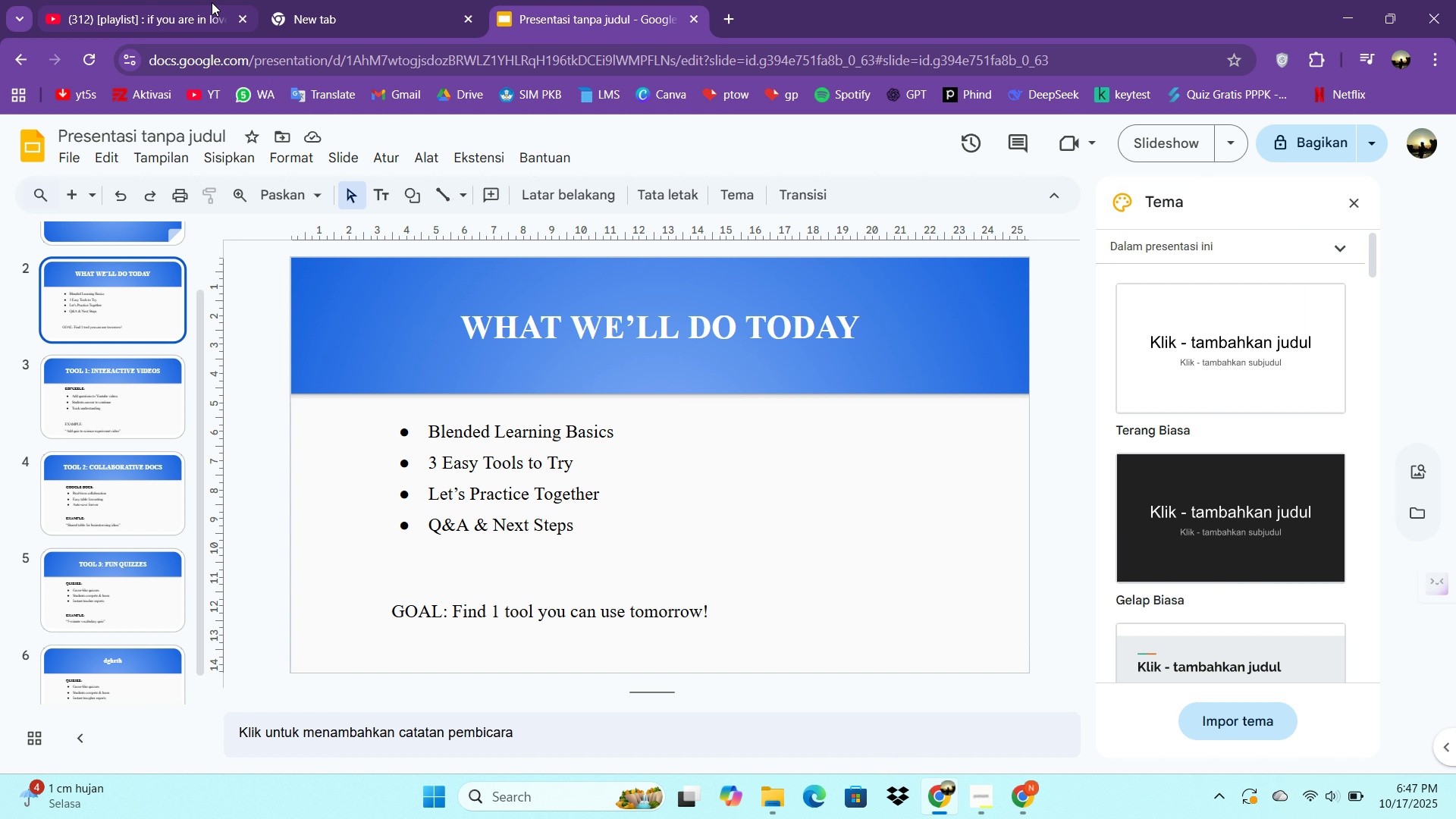 
left_click([204, 3])
 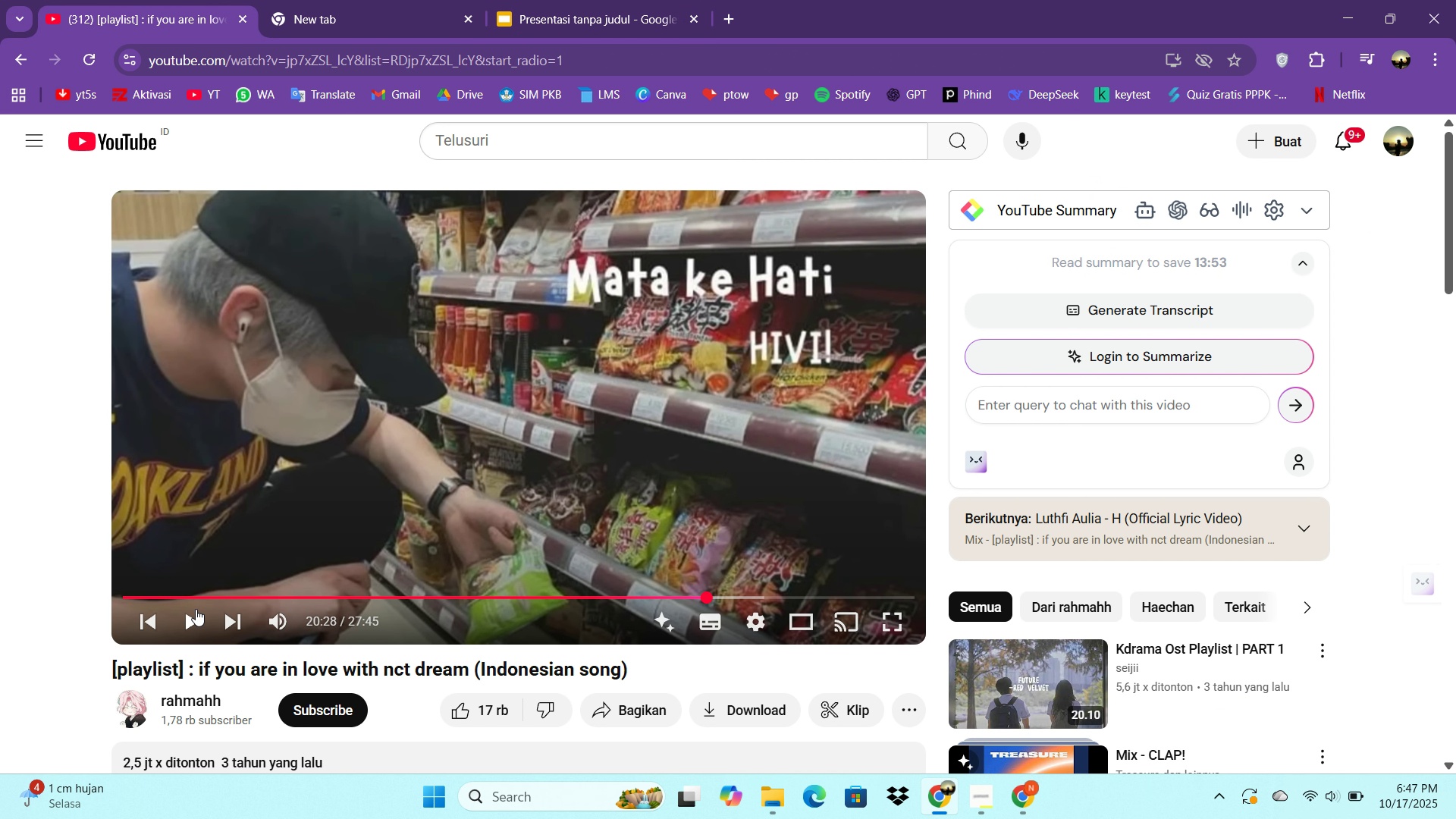 
left_click([196, 614])
 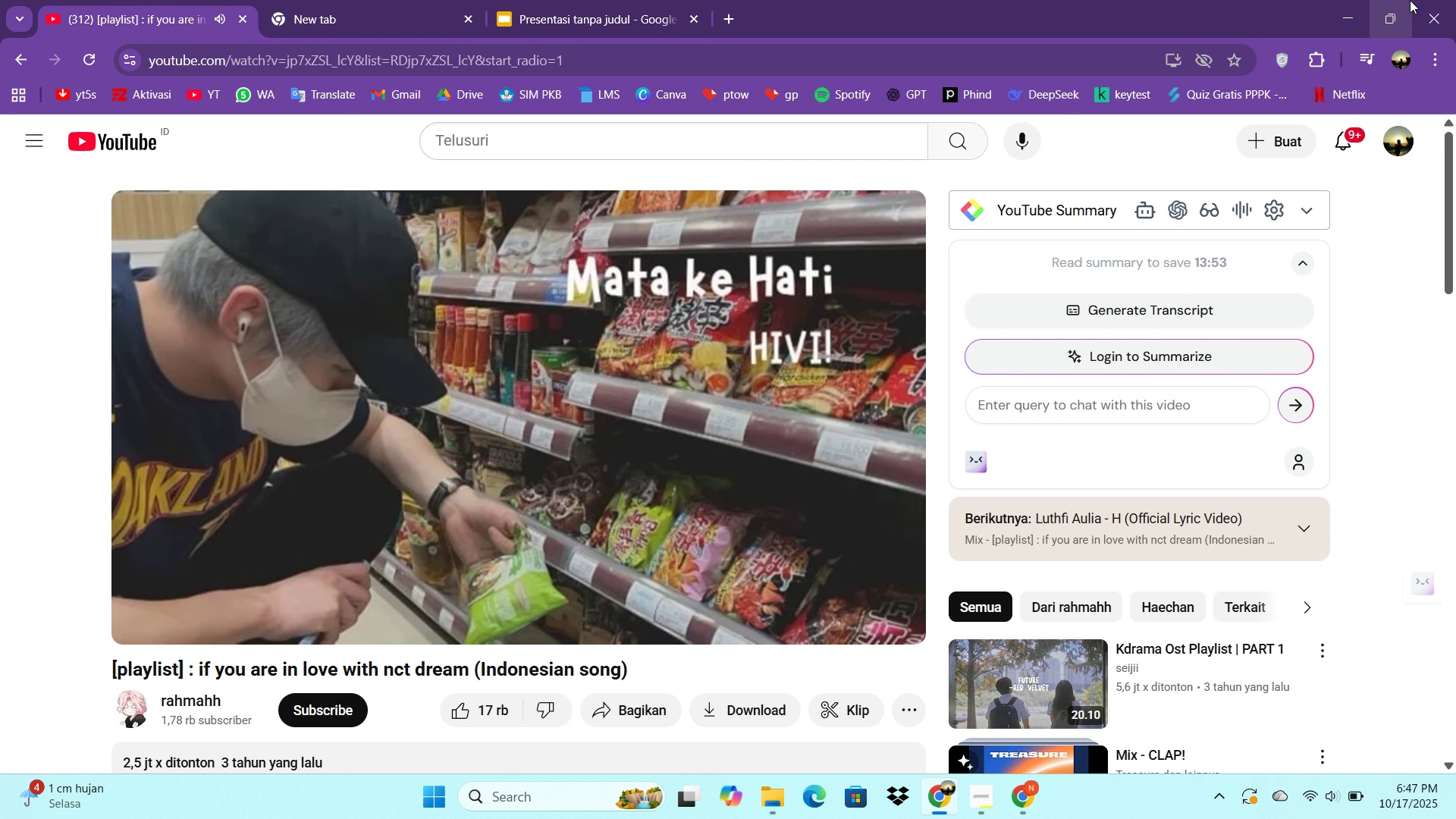 
double_click([1349, 6])
 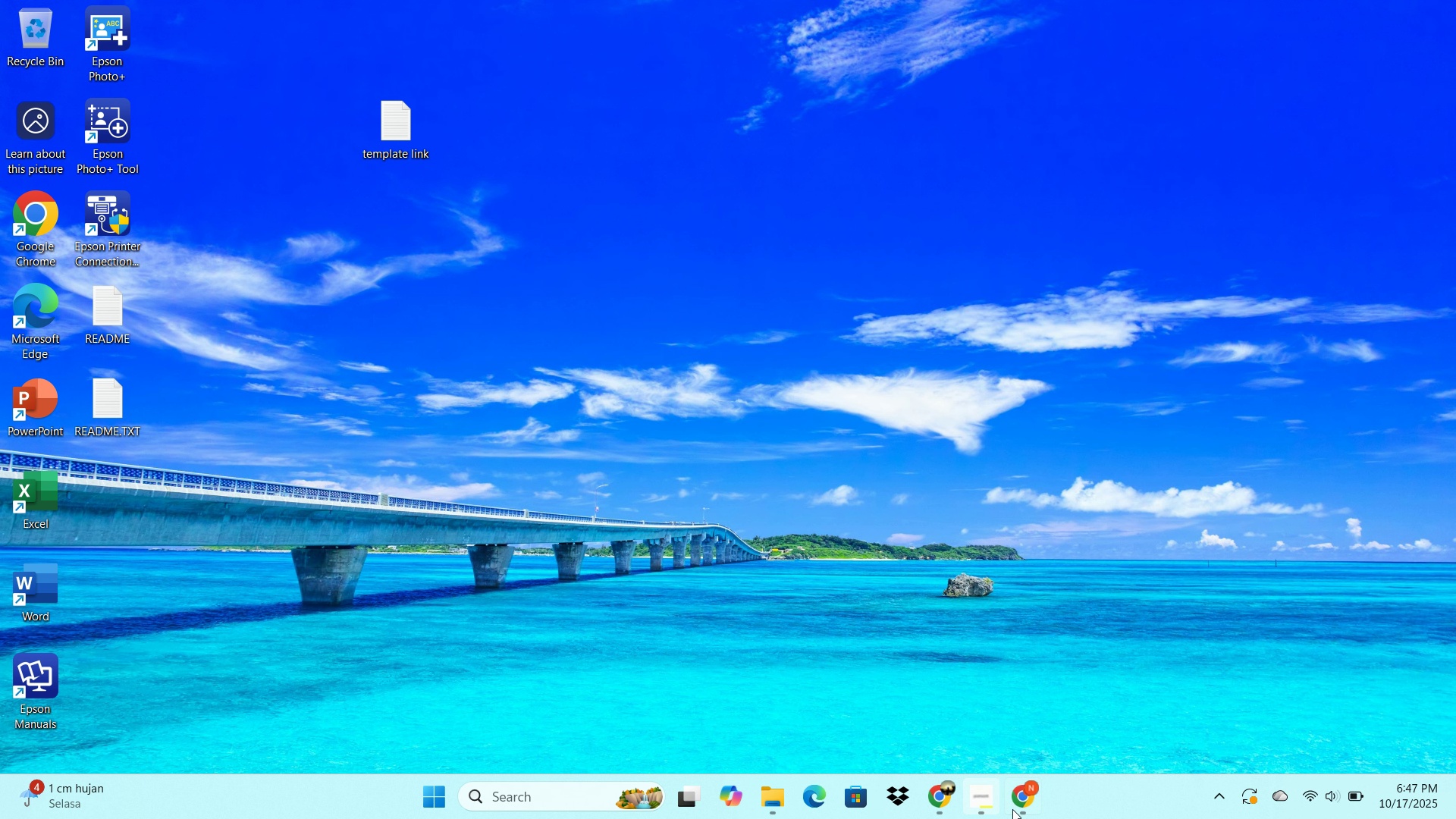 
left_click([1020, 803])
 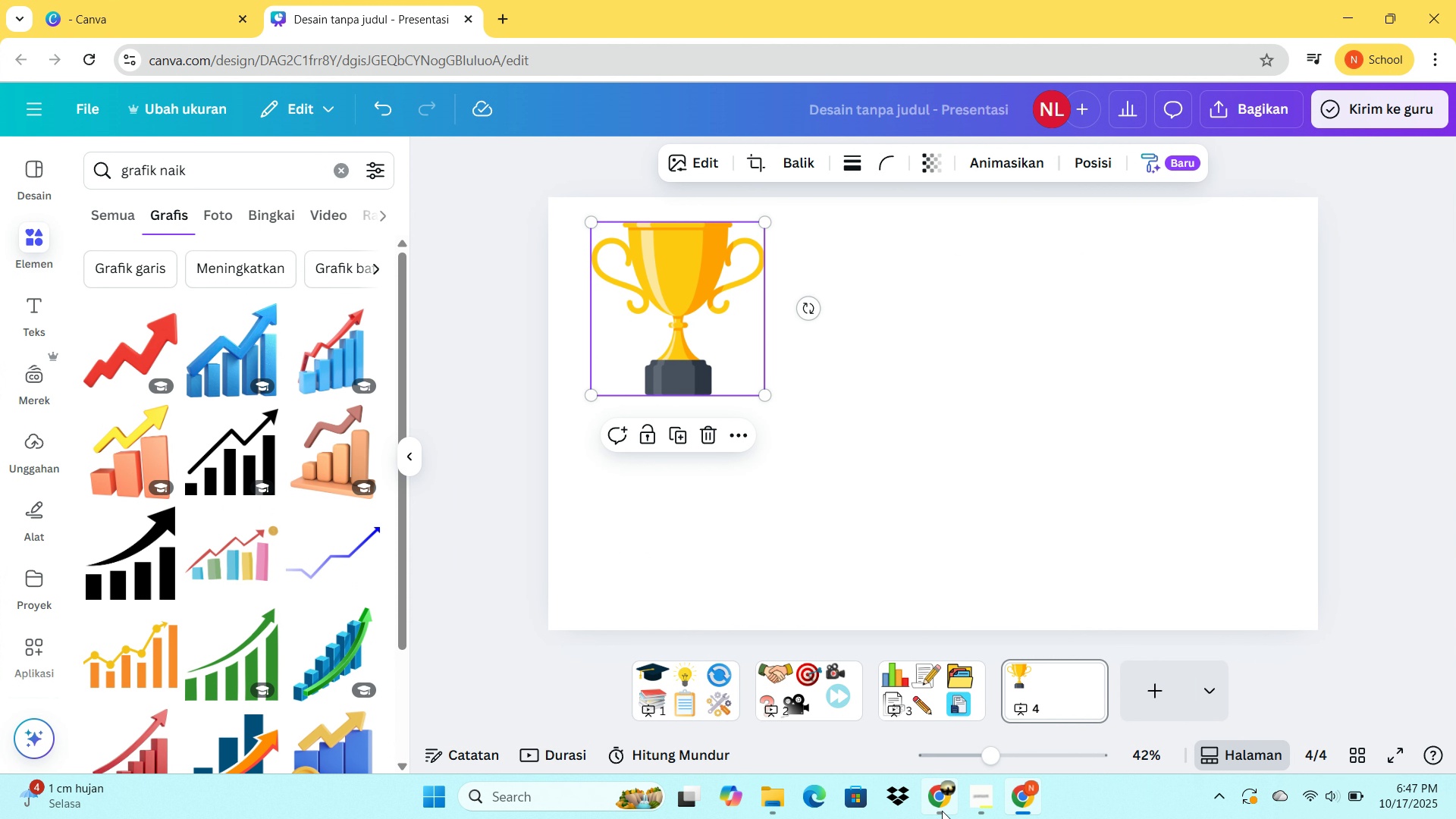 
left_click([942, 811])
 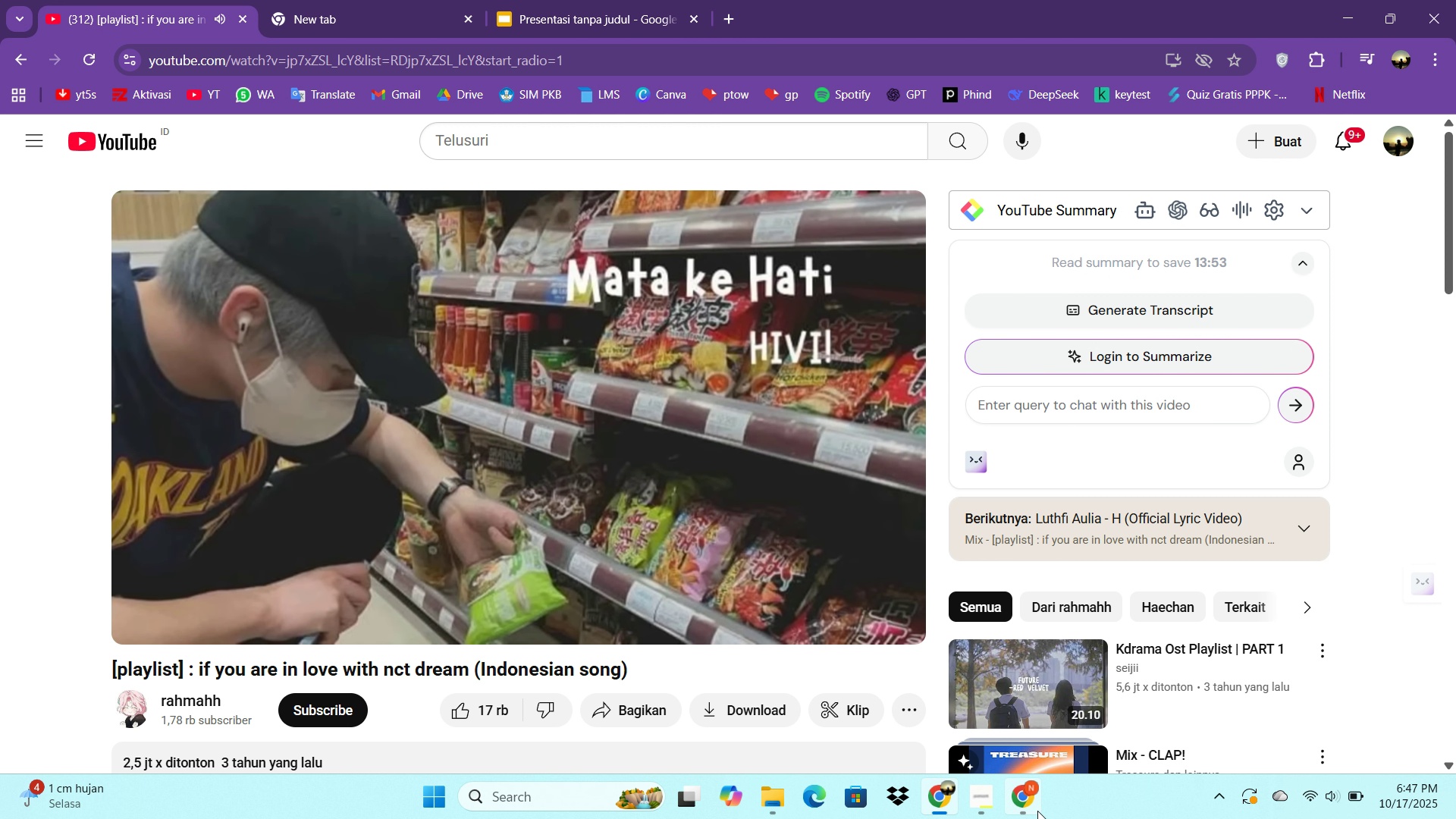 
left_click([1037, 811])
 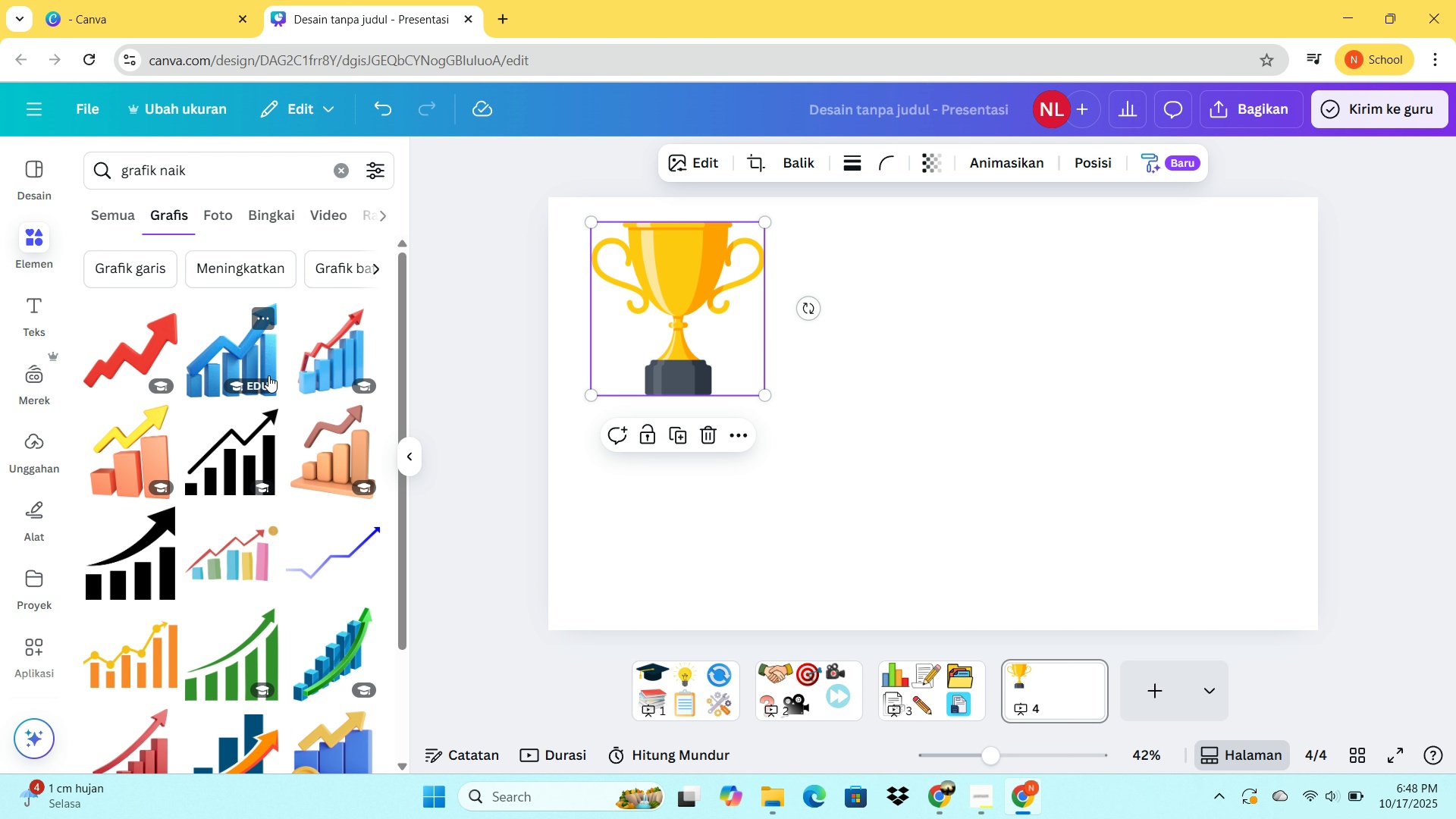 
left_click([223, 359])
 